 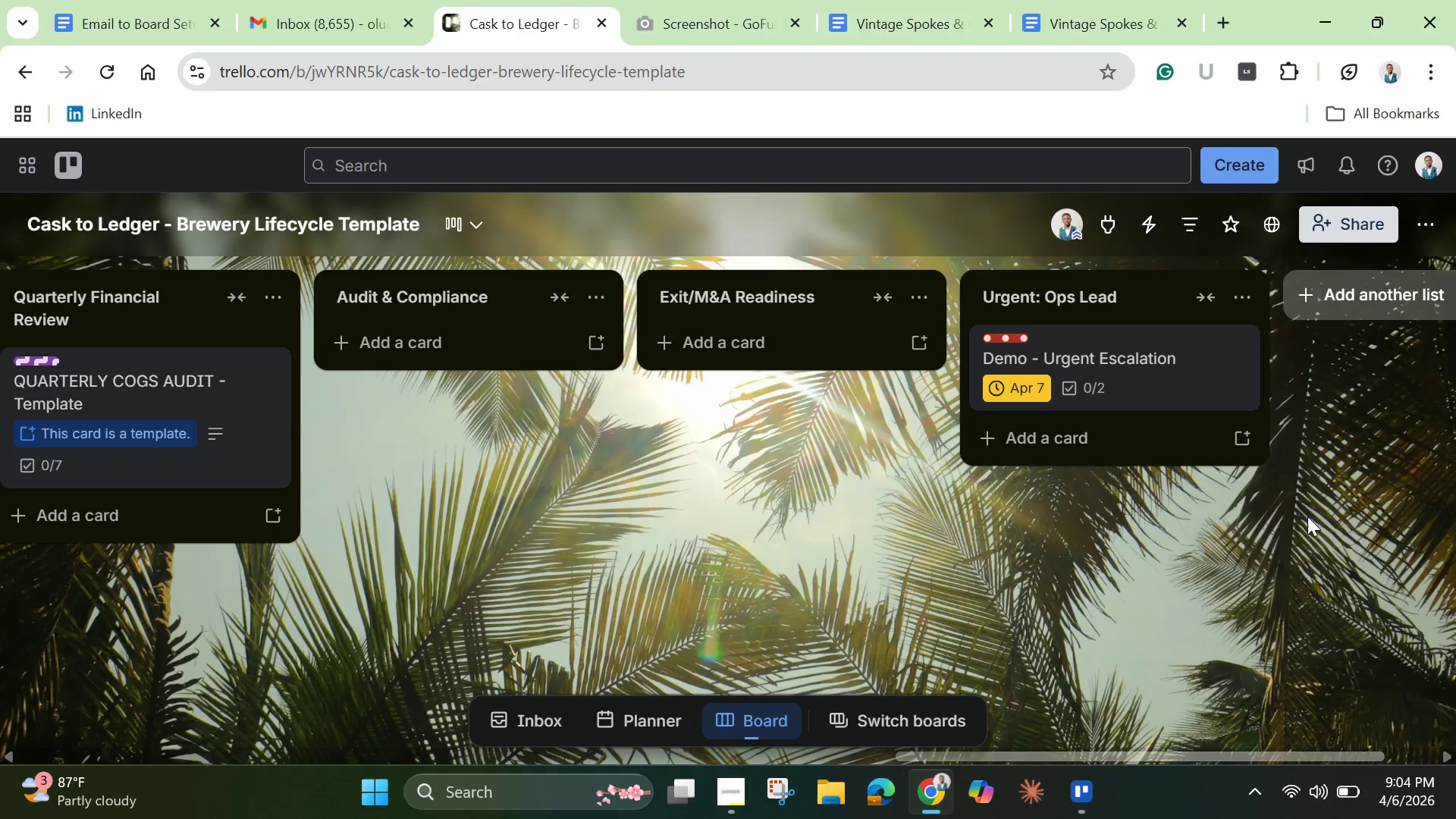 
left_click([1429, 227])
 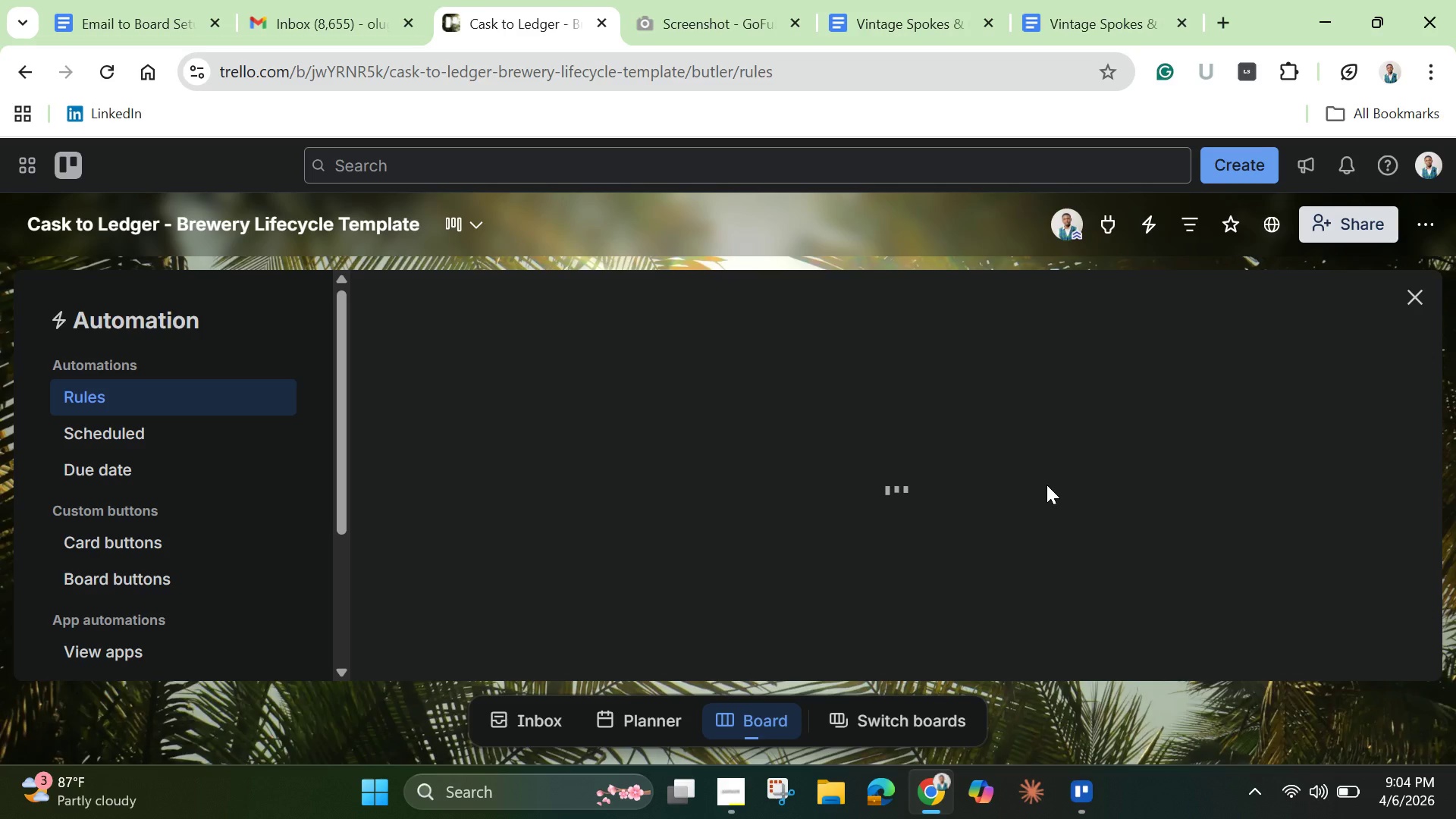 
wait(7.0)
 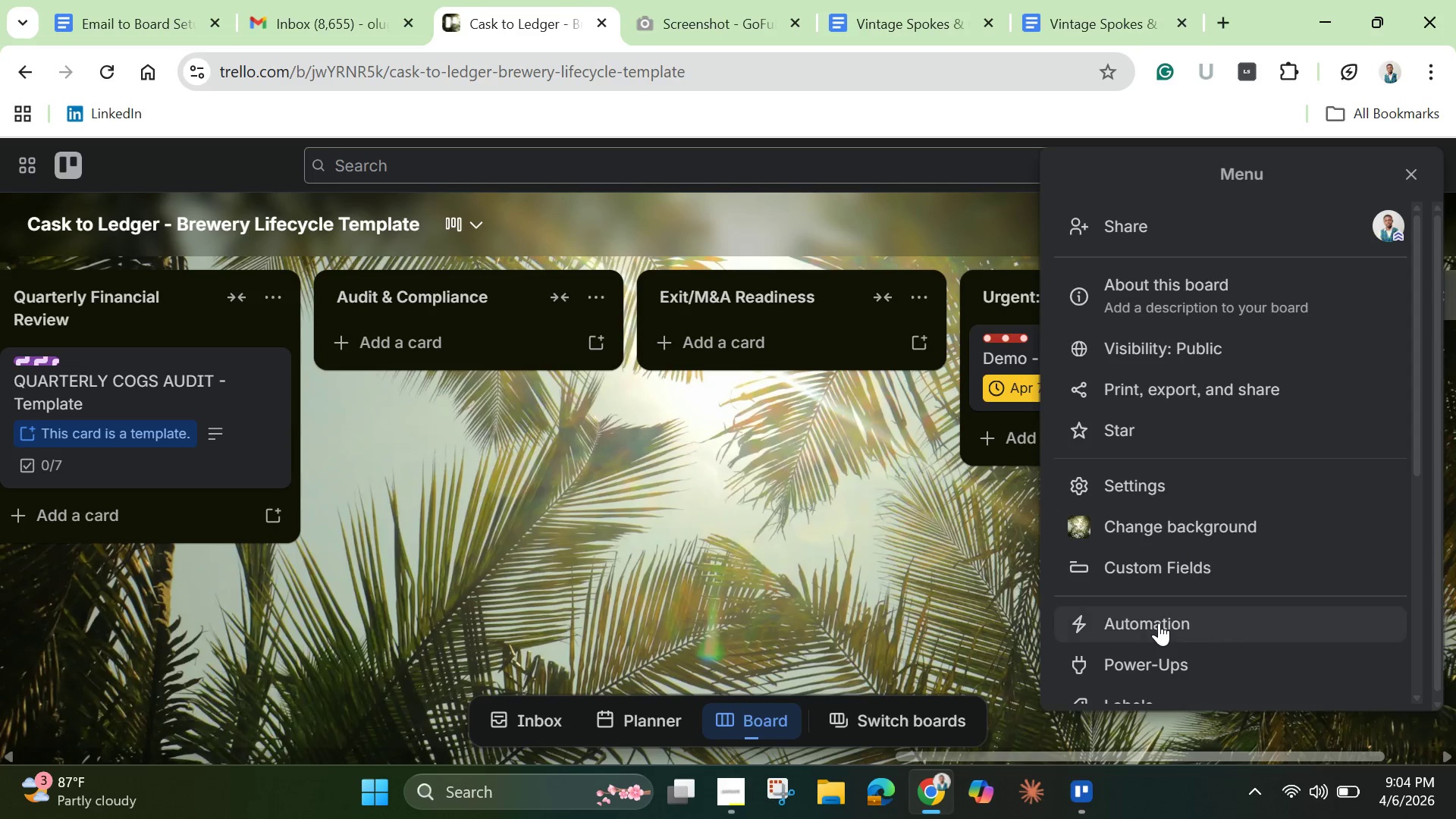 
scroll: coordinate [1036, 444], scroll_direction: down, amount: 3.0
 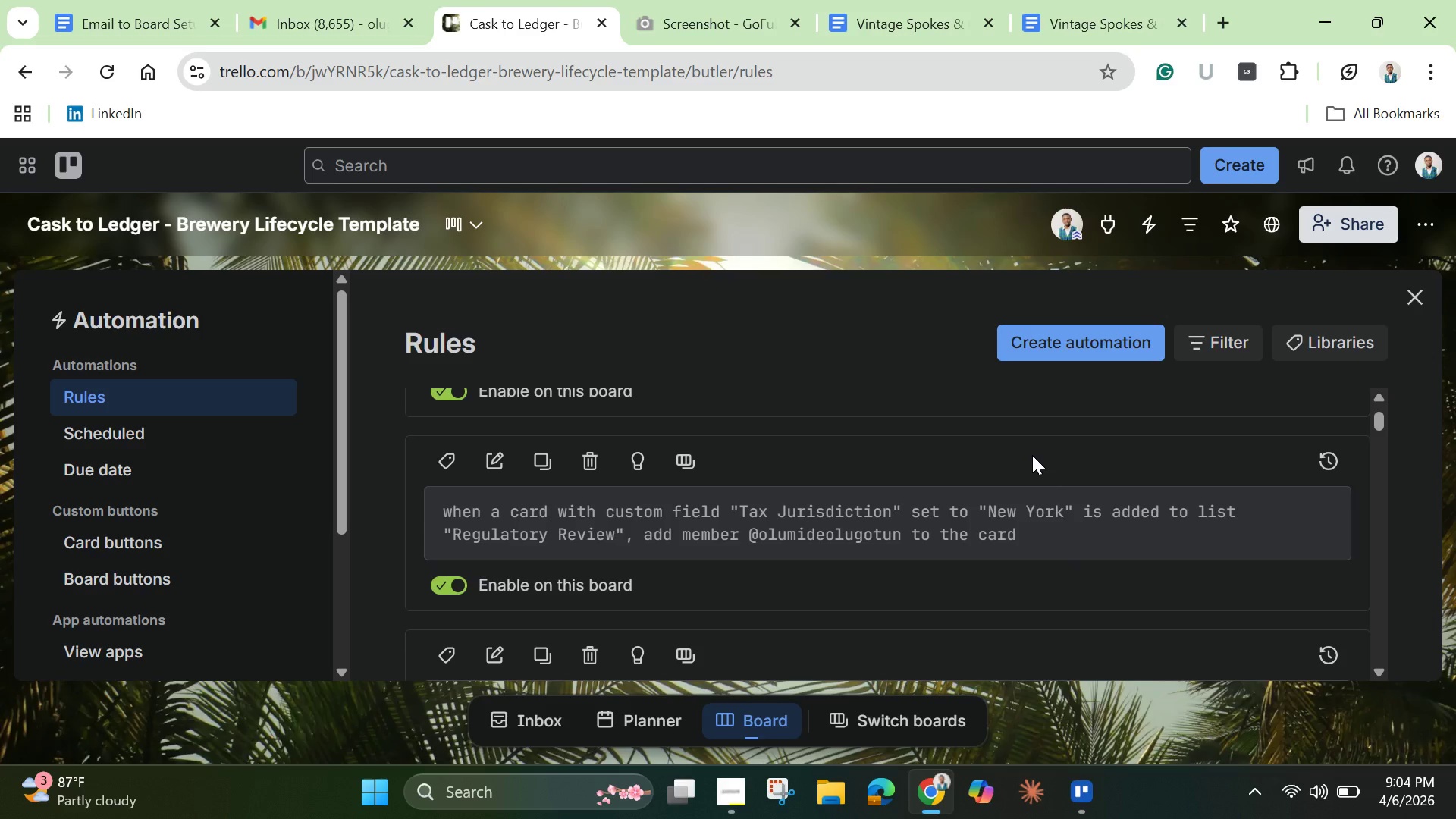 
scroll: coordinate [1032, 455], scroll_direction: up, amount: 5.0
 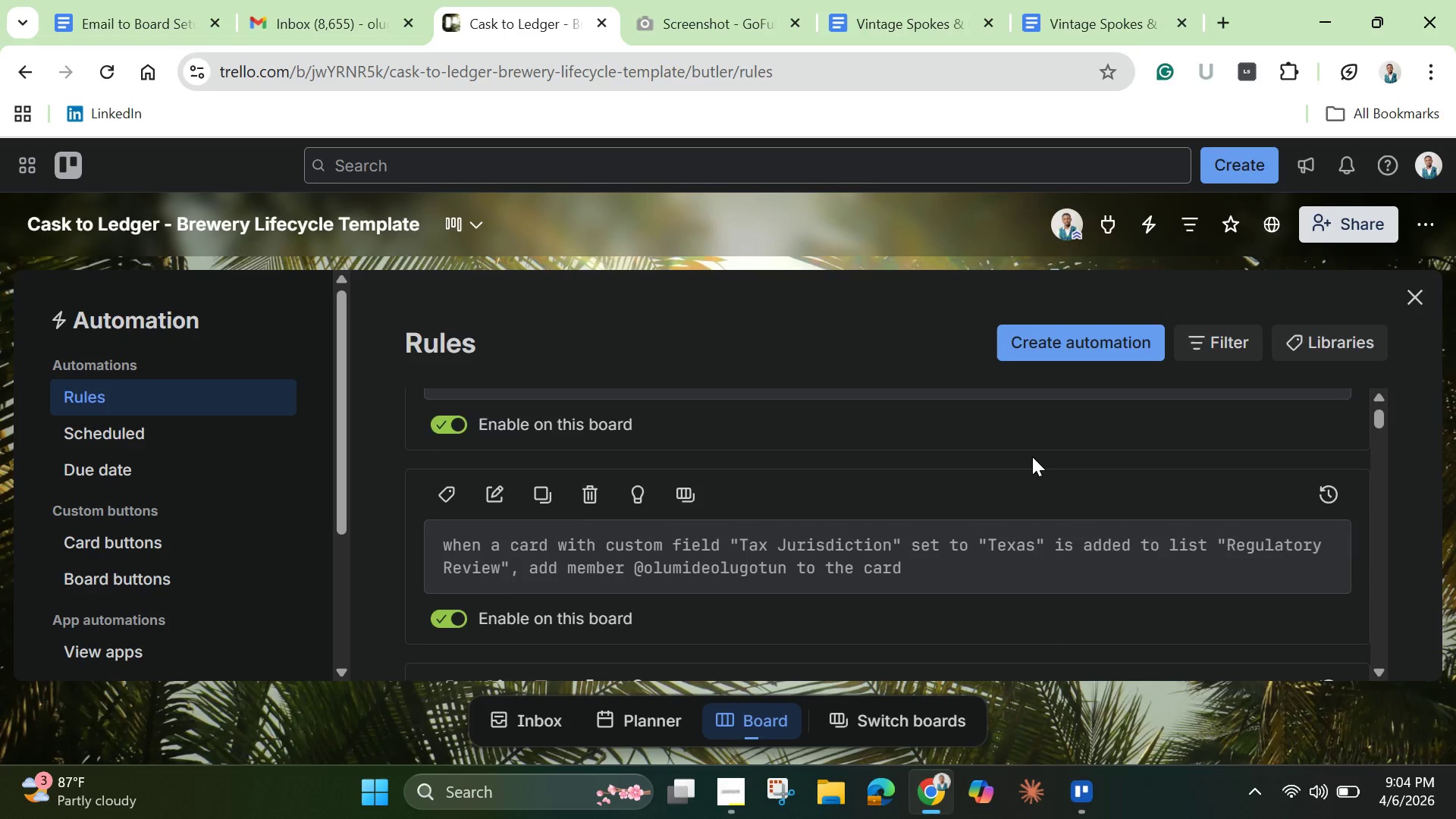 
scroll: coordinate [899, 510], scroll_direction: down, amount: 4.0
 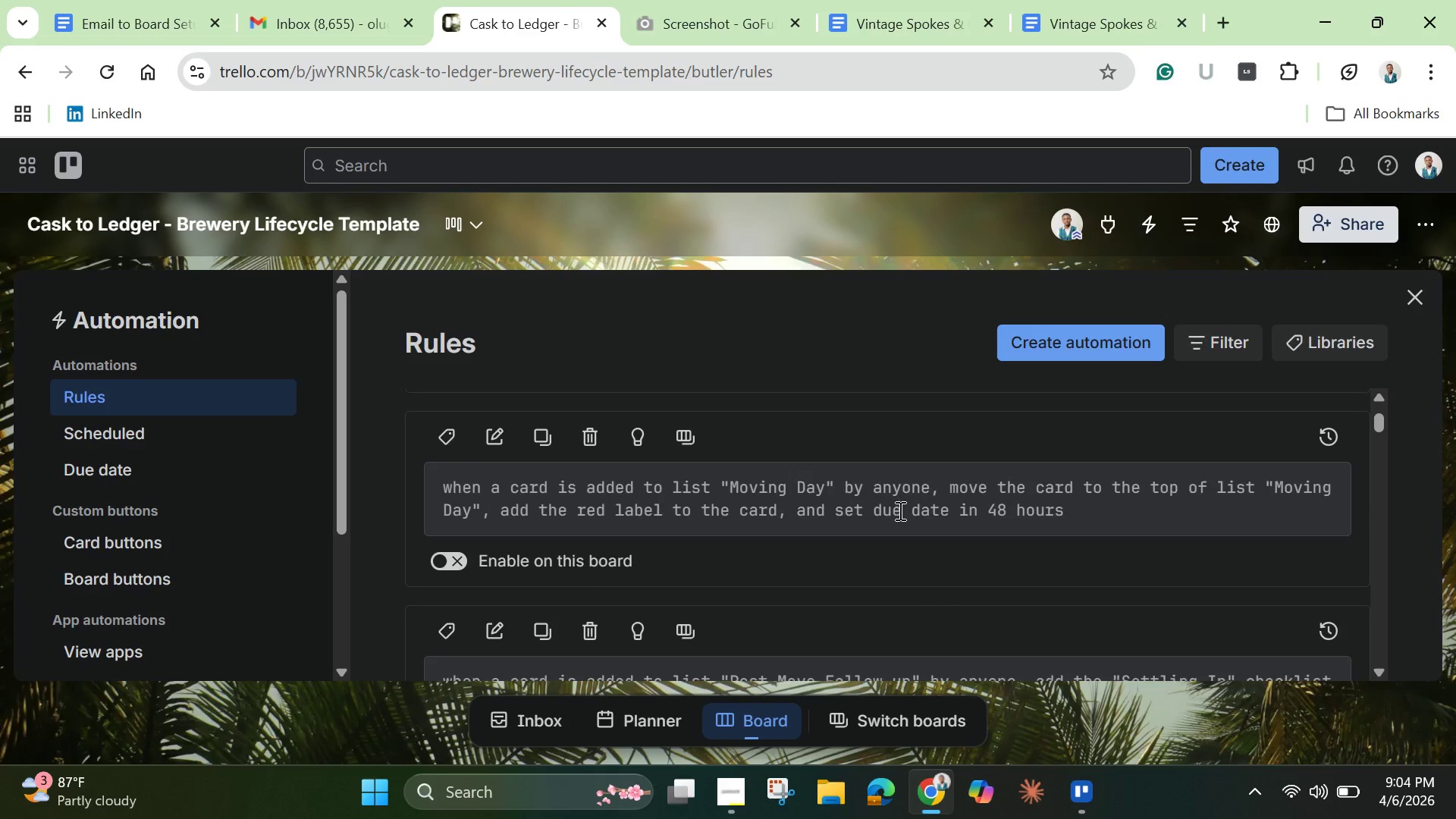 
scroll: coordinate [899, 510], scroll_direction: up, amount: 2.0
 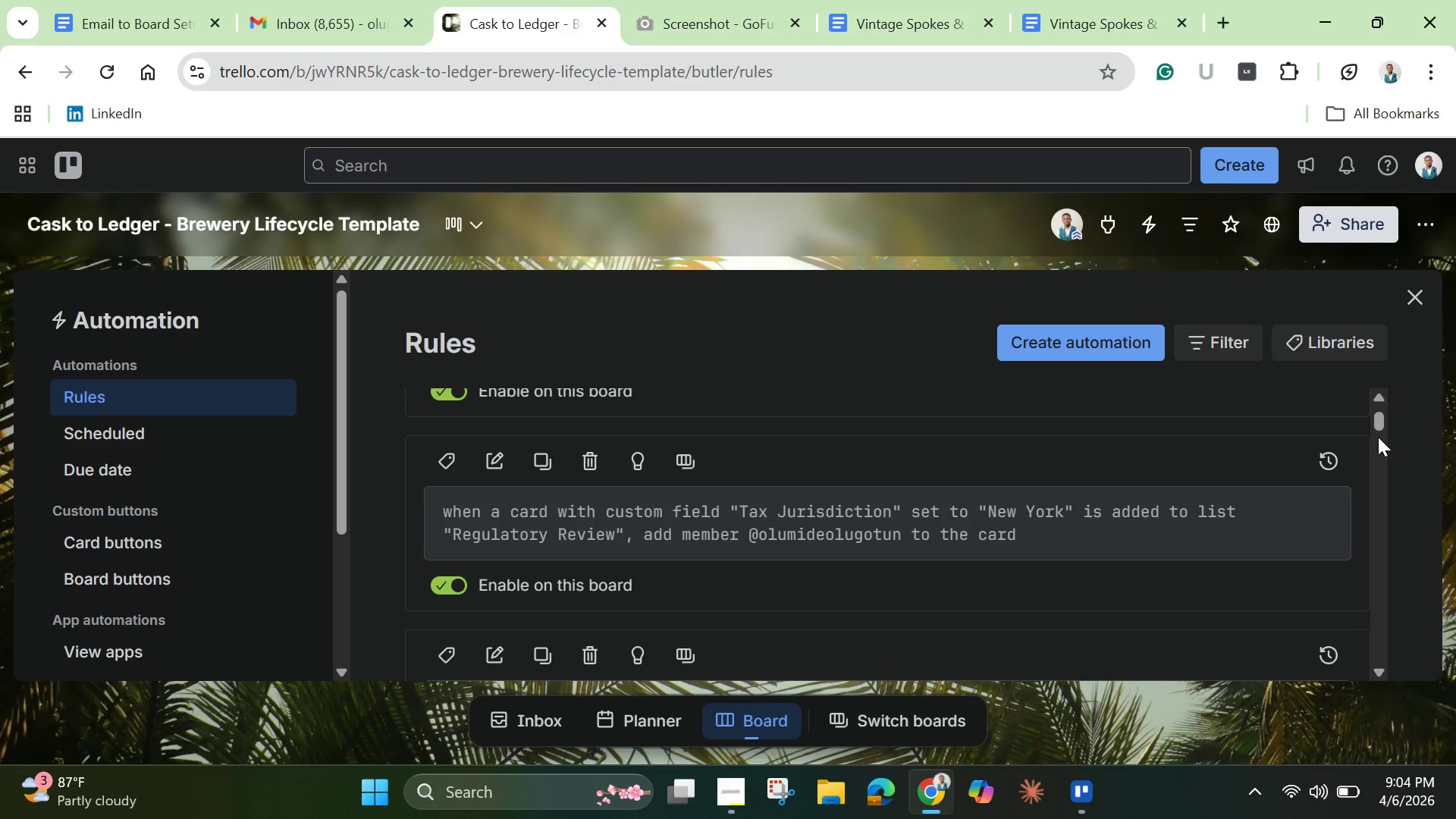 
left_click_drag(start_coordinate=[1376, 429], to_coordinate=[1378, 420])
 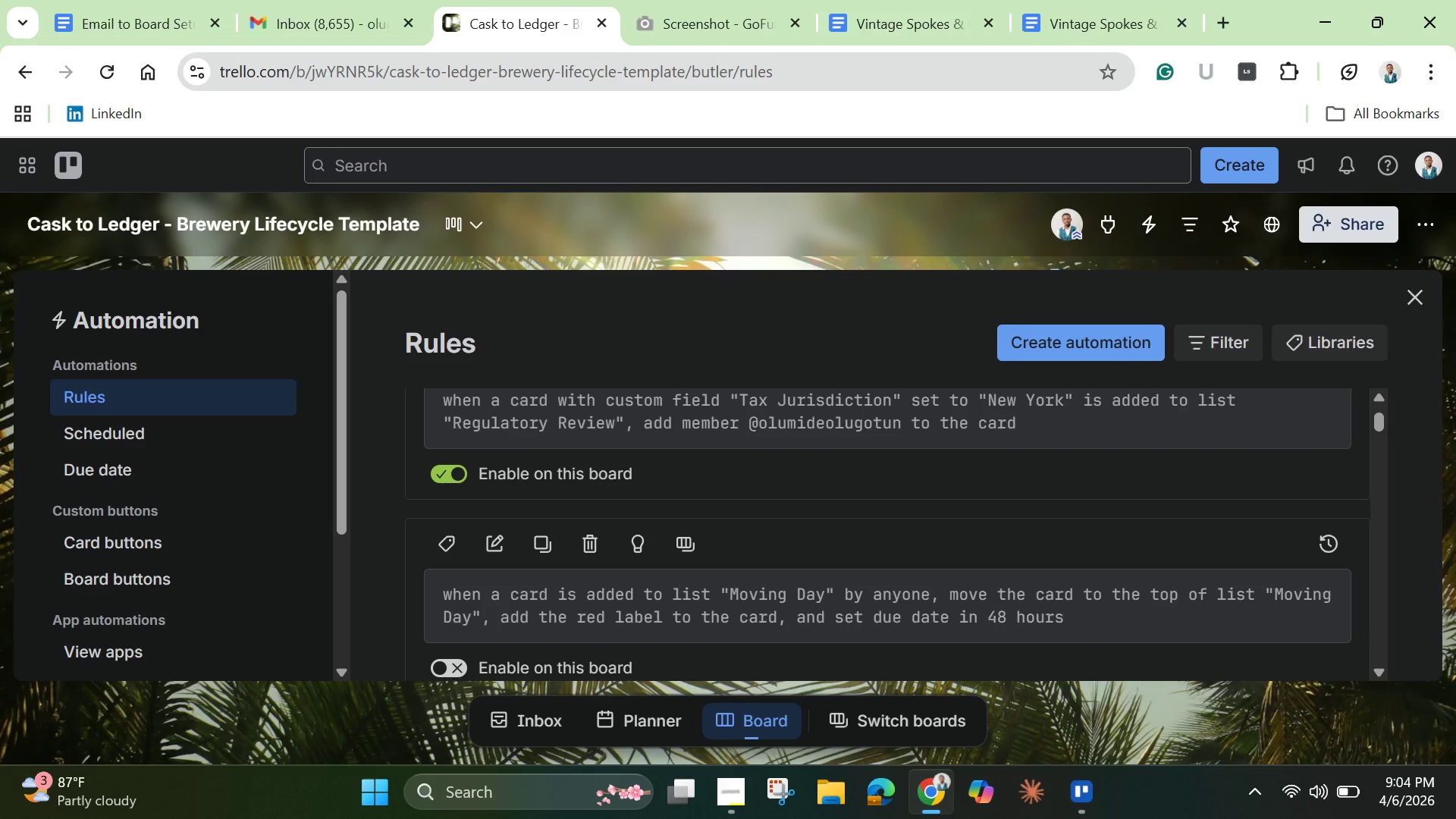 
wait(6.03)
 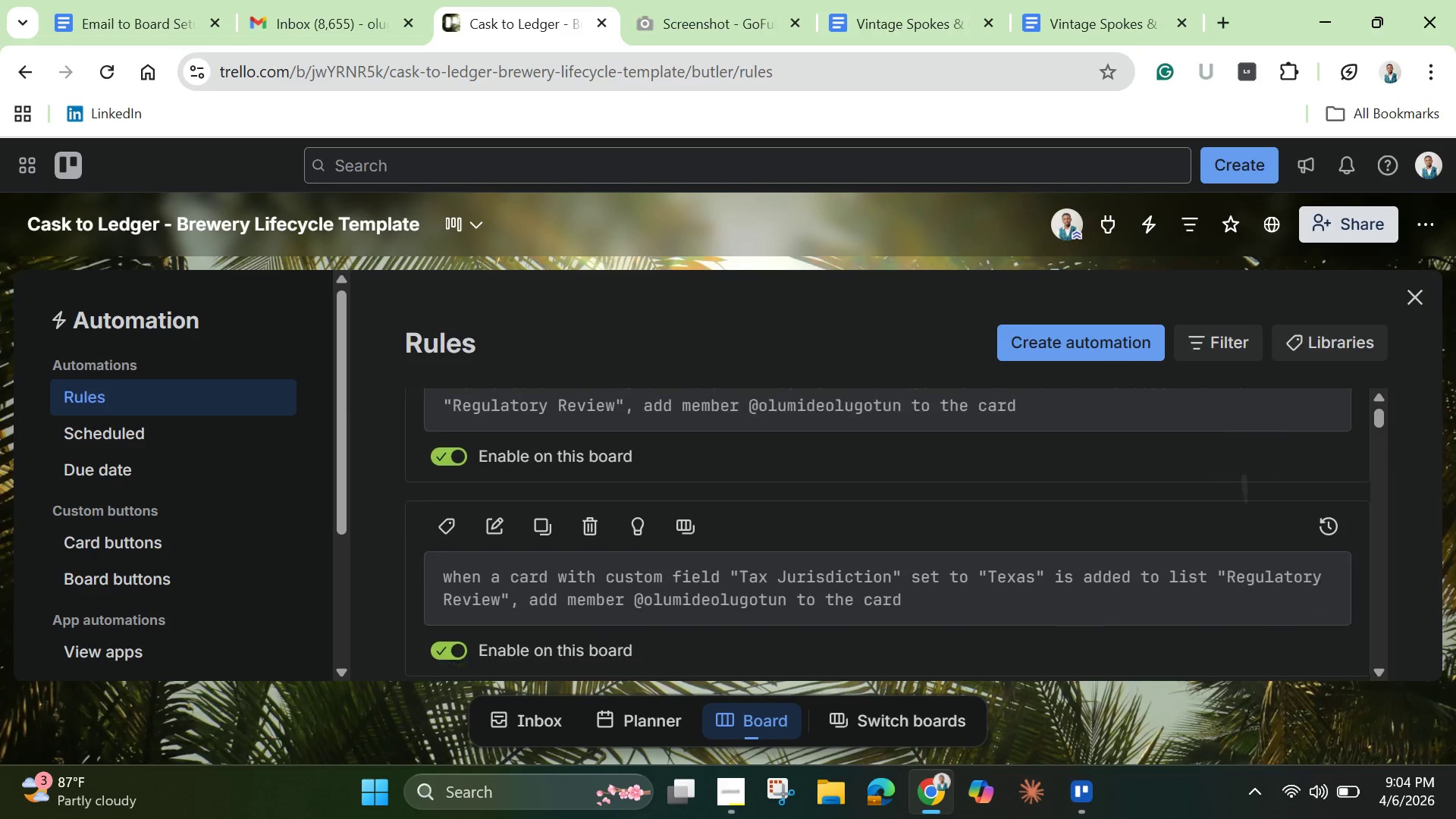 
left_click([165, 438])
 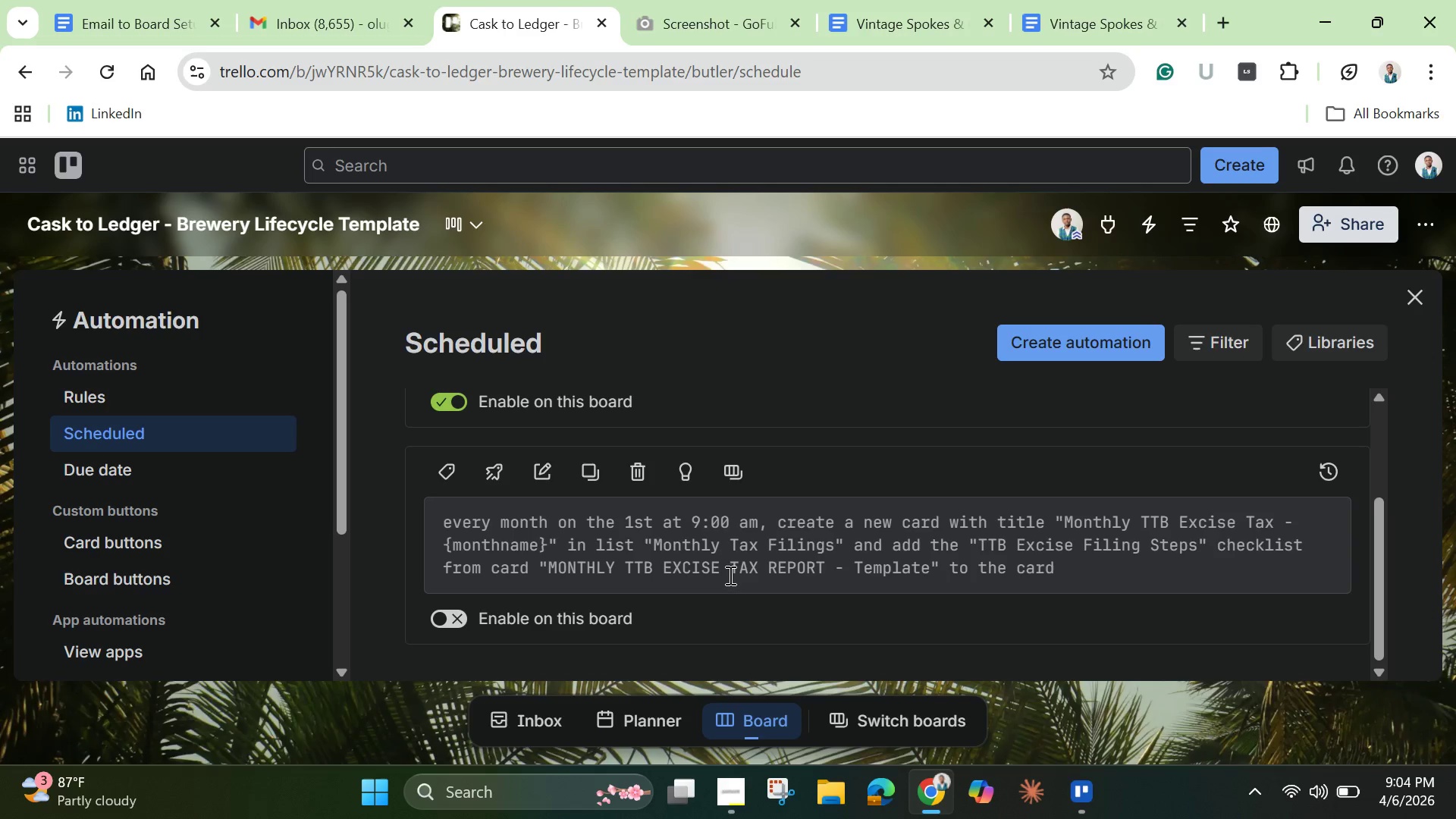 
scroll: coordinate [727, 571], scroll_direction: up, amount: 1.0
 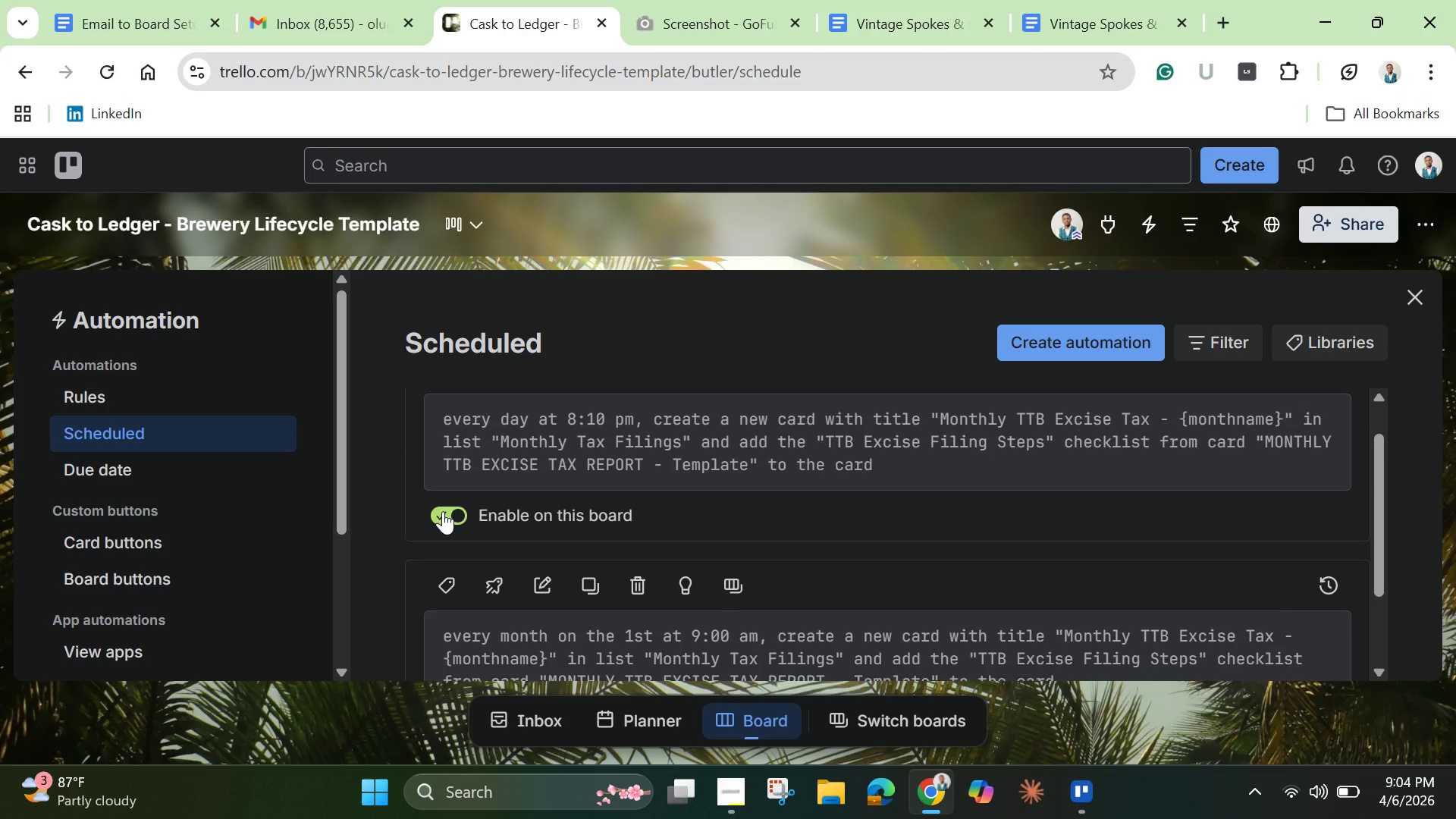 
left_click([443, 511])
 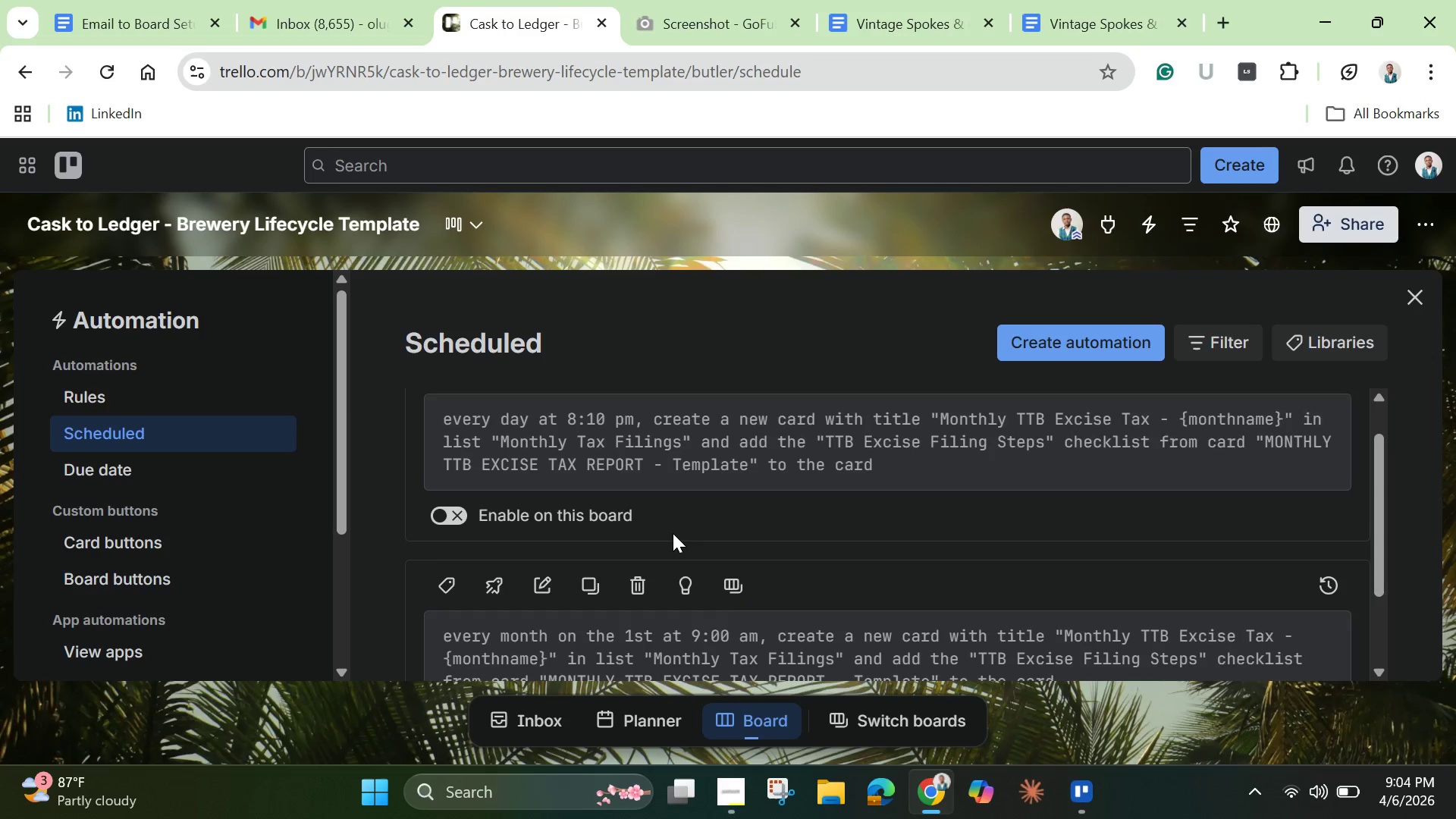 
scroll: coordinate [673, 533], scroll_direction: down, amount: 4.0
 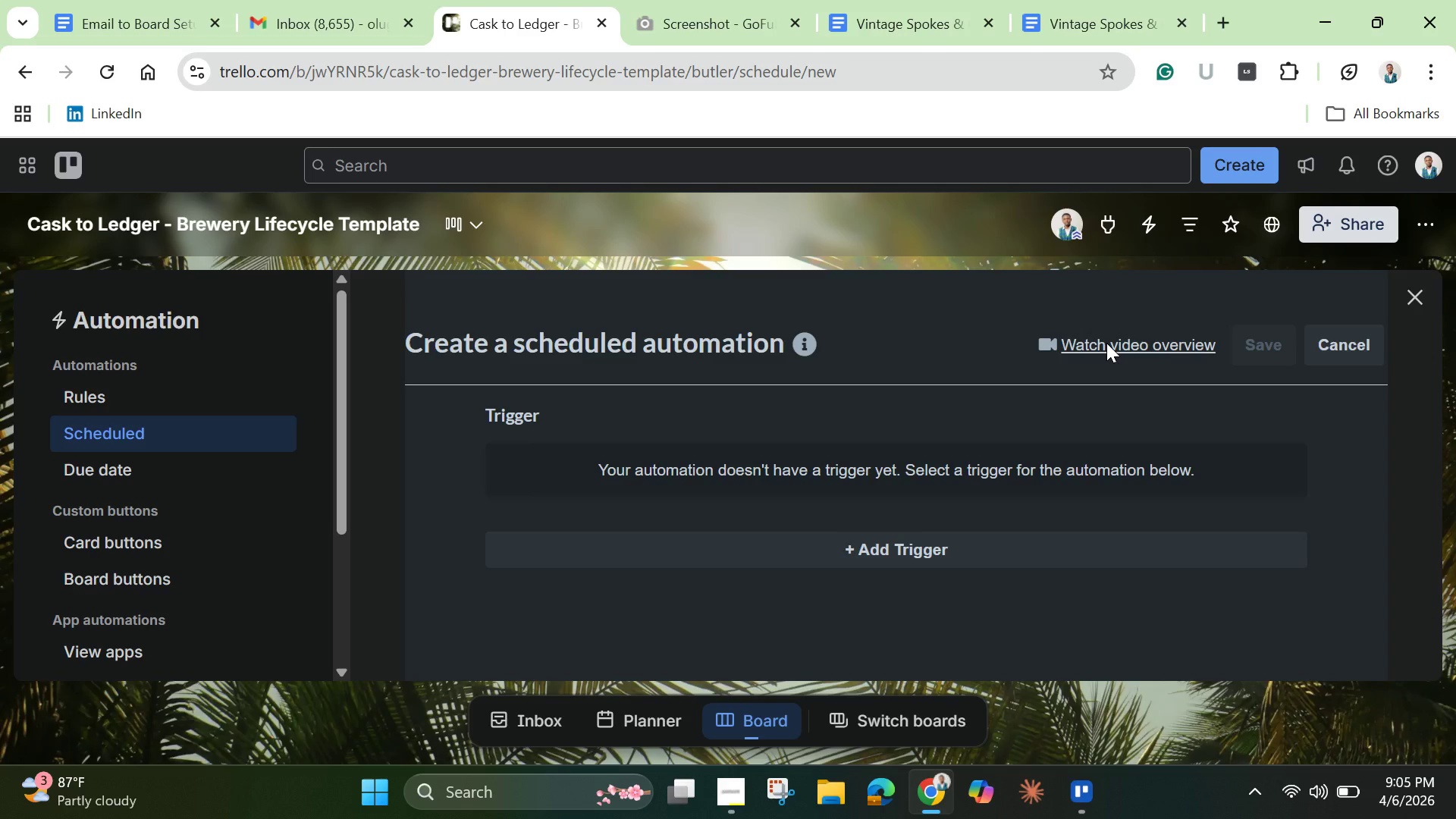 
wait(21.97)
 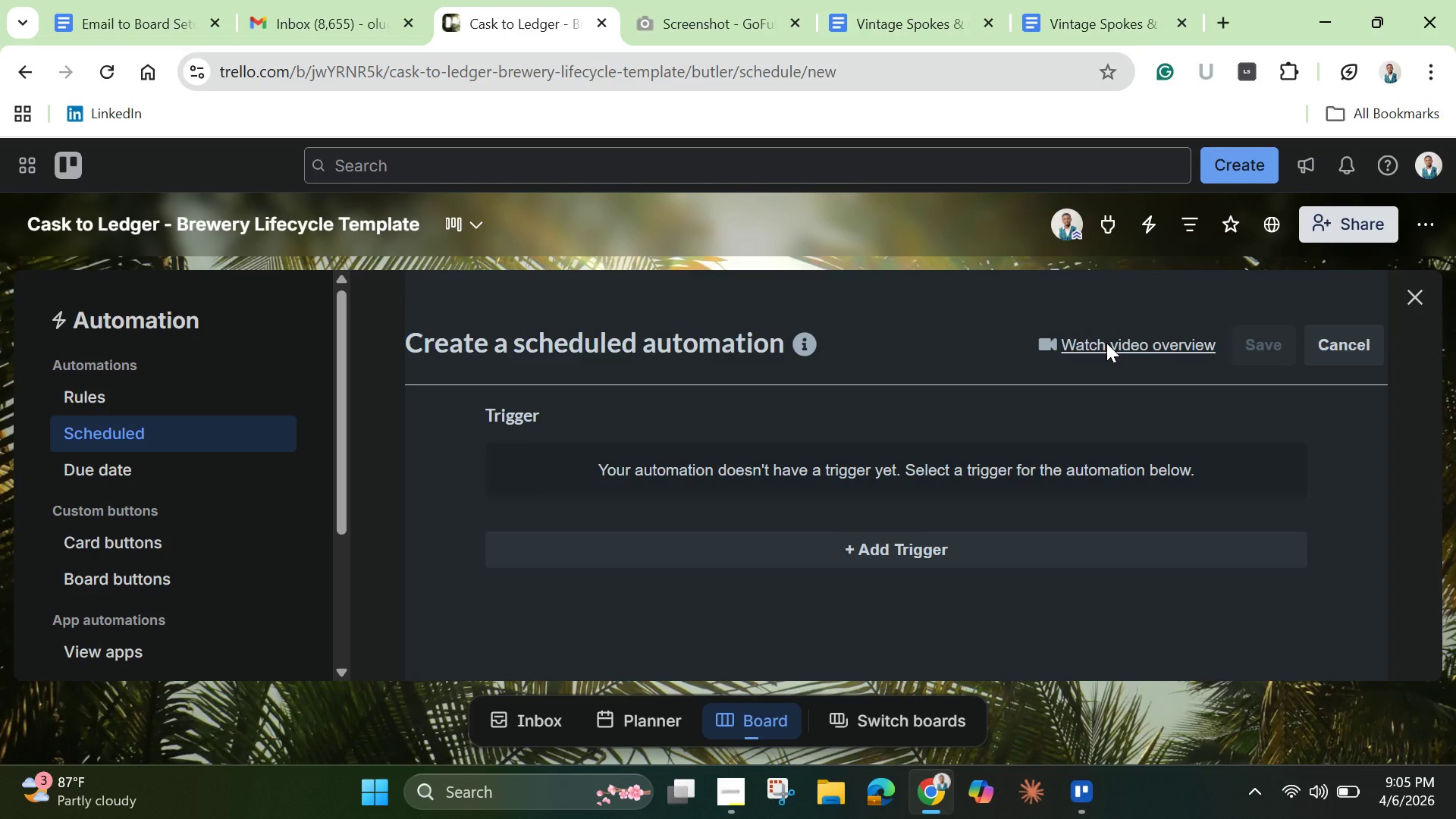 
left_click([795, 549])
 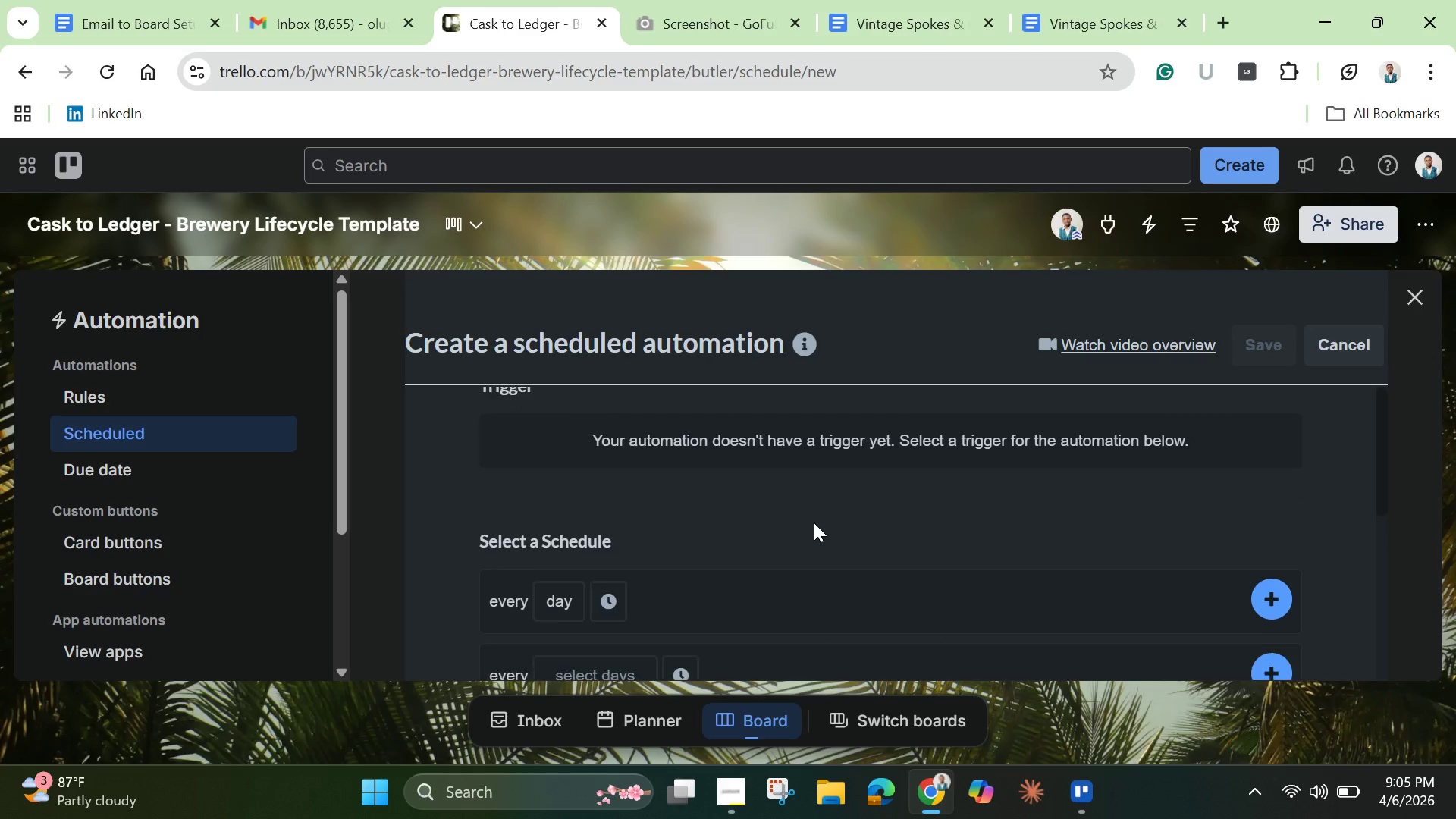 
scroll: coordinate [814, 522], scroll_direction: down, amount: 2.0
 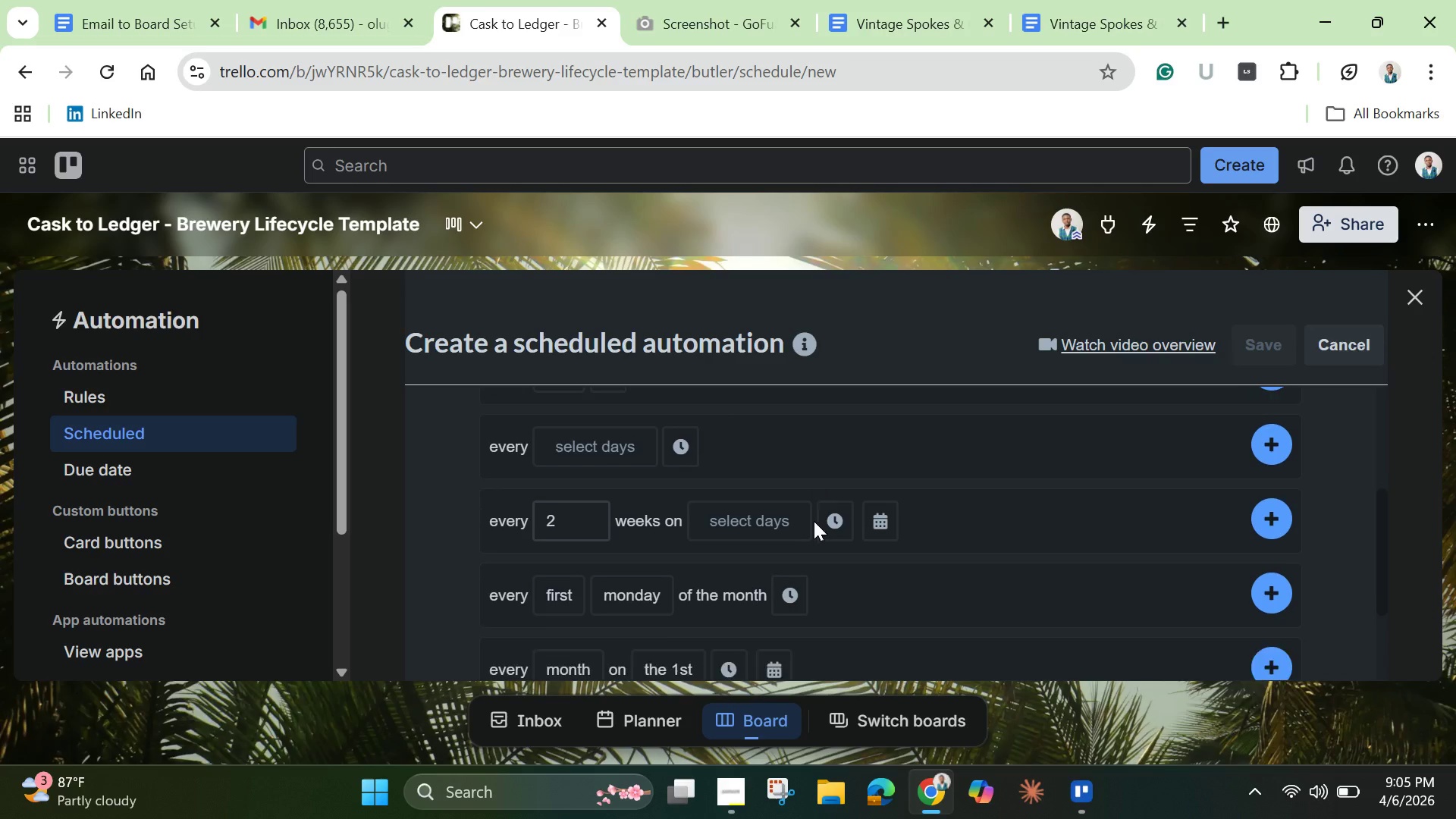 
scroll: coordinate [814, 521], scroll_direction: up, amount: 2.0
 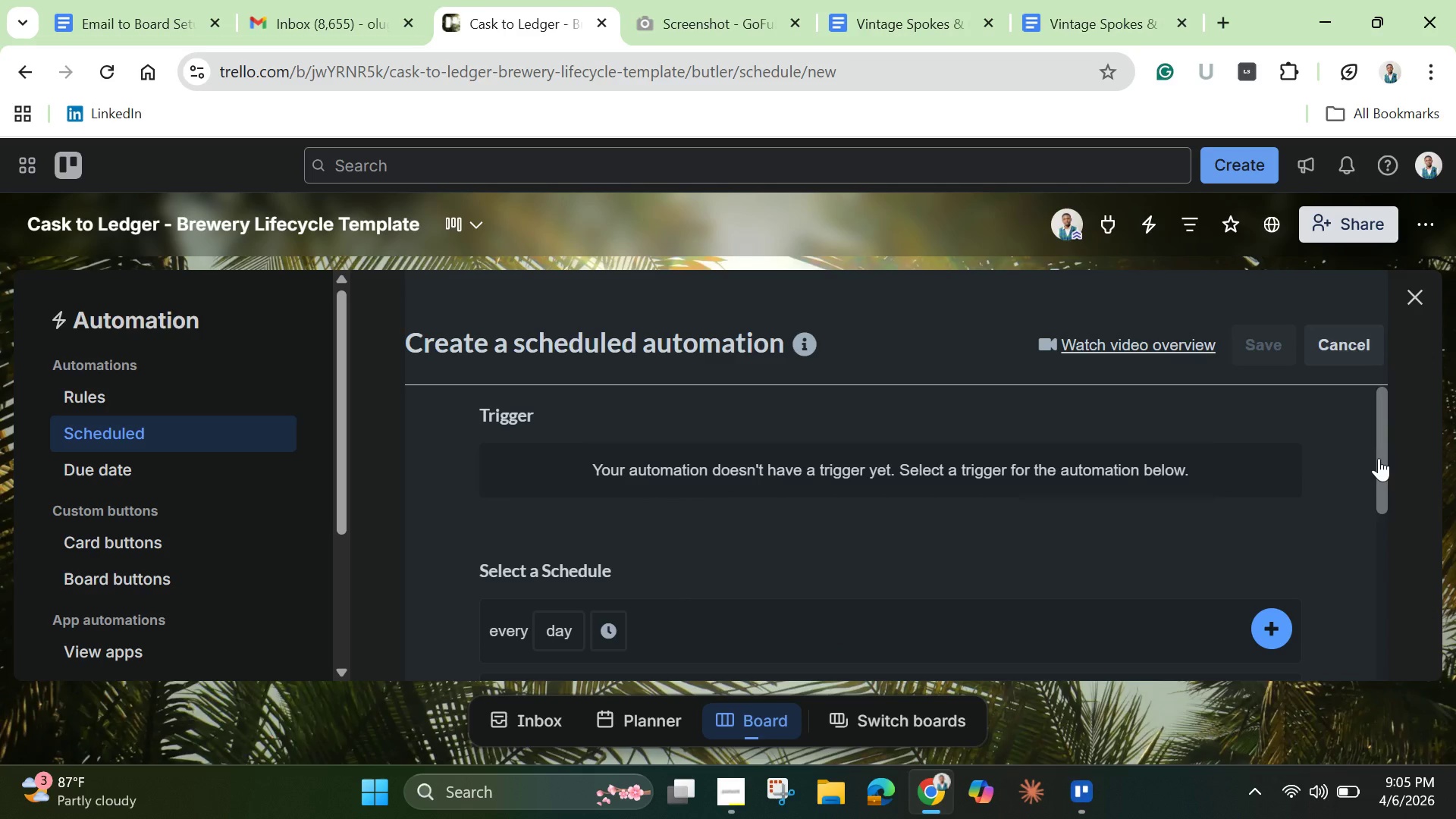 
left_click_drag(start_coordinate=[1380, 458], to_coordinate=[1389, 531])
 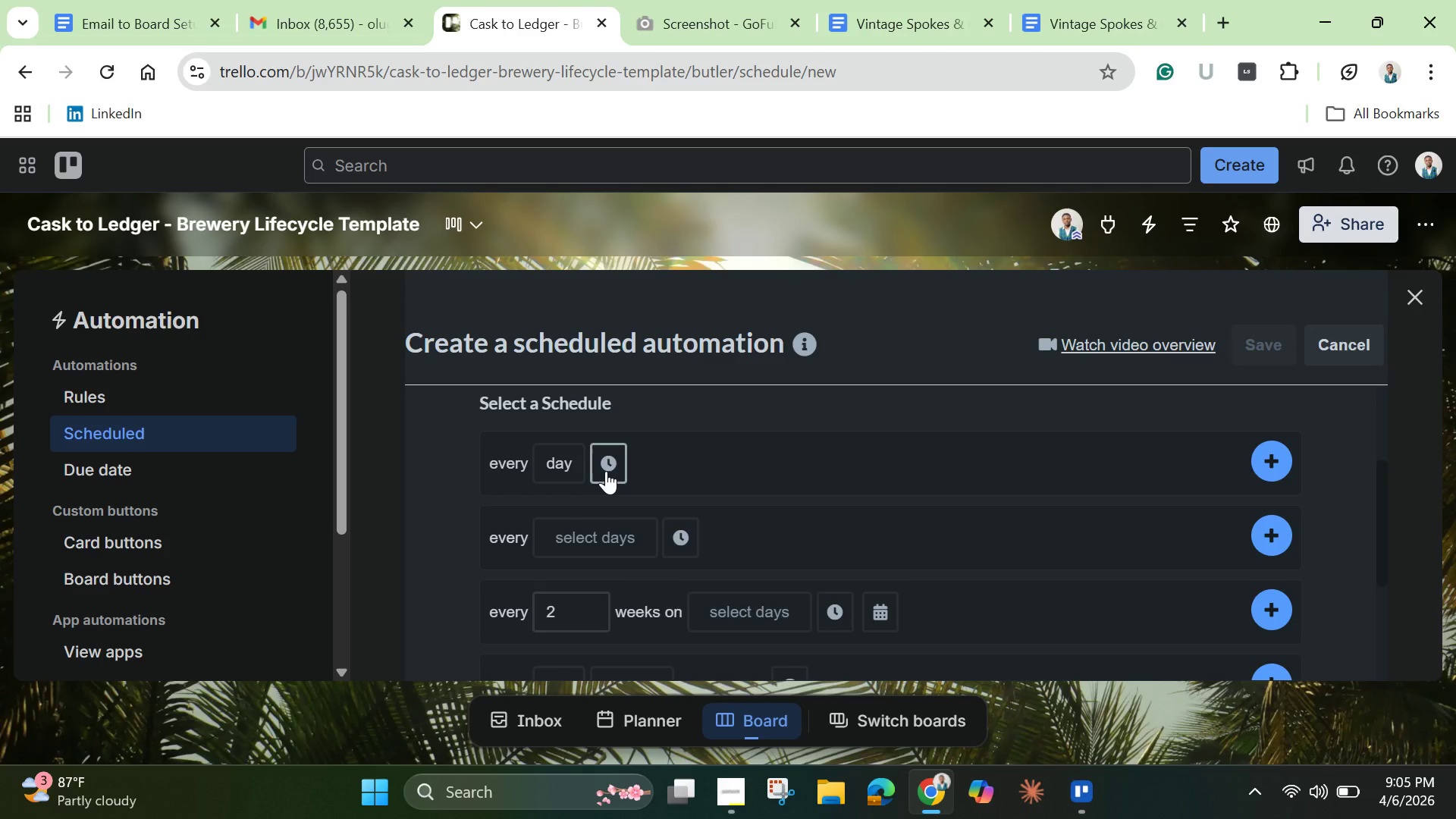 
wait(31.25)
 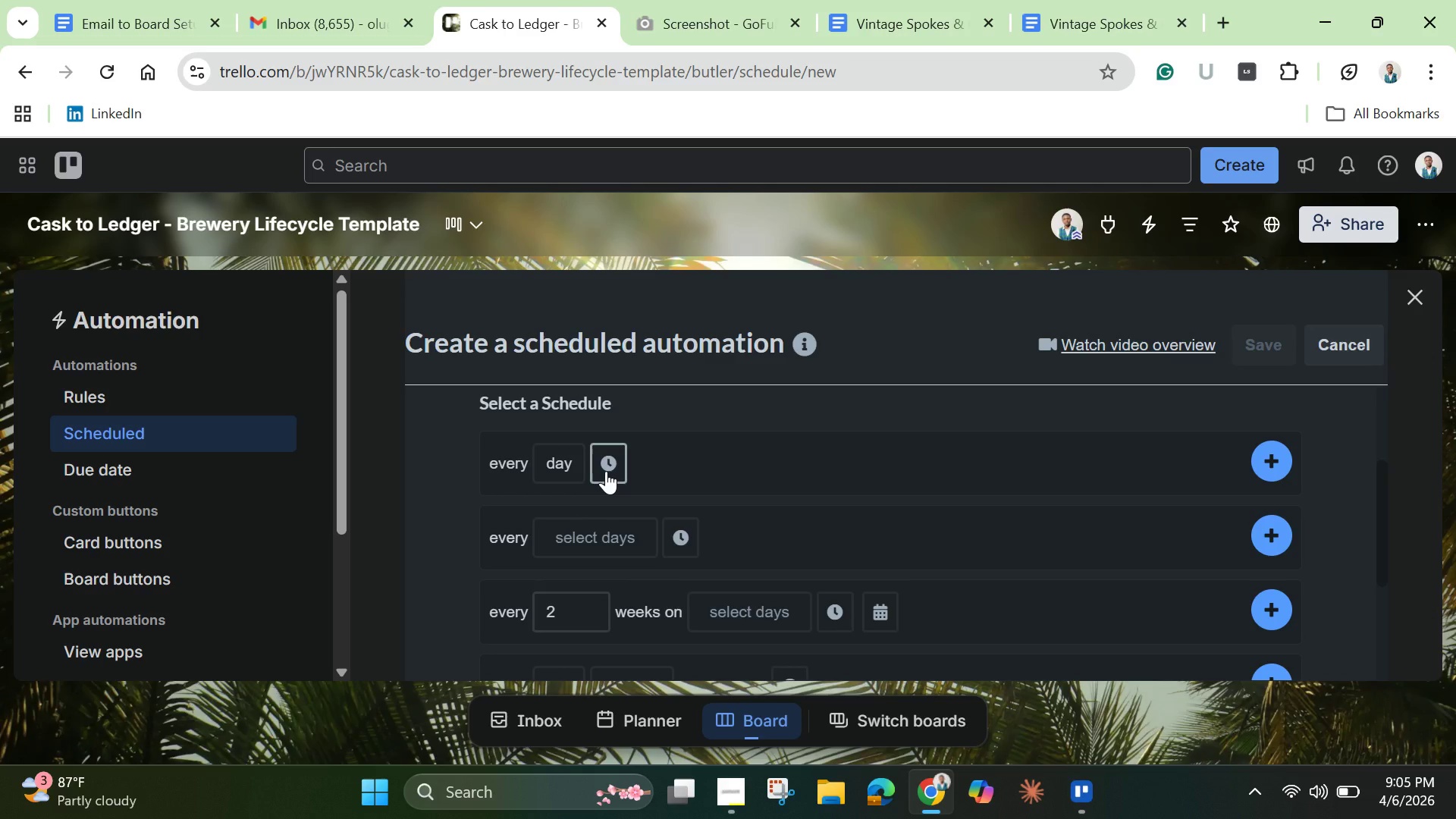 
left_click([1410, 292])
 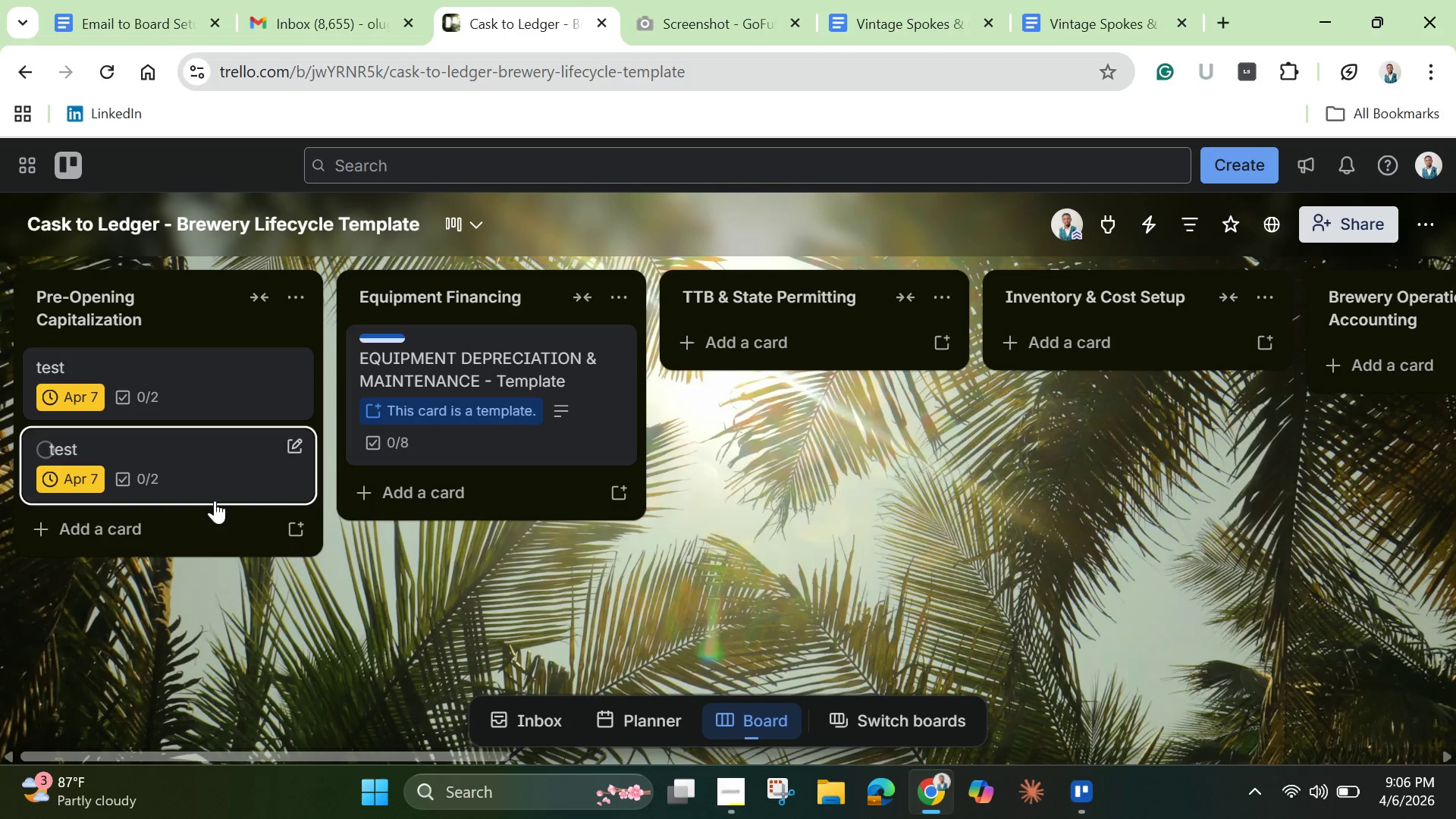 
left_click([196, 400])
 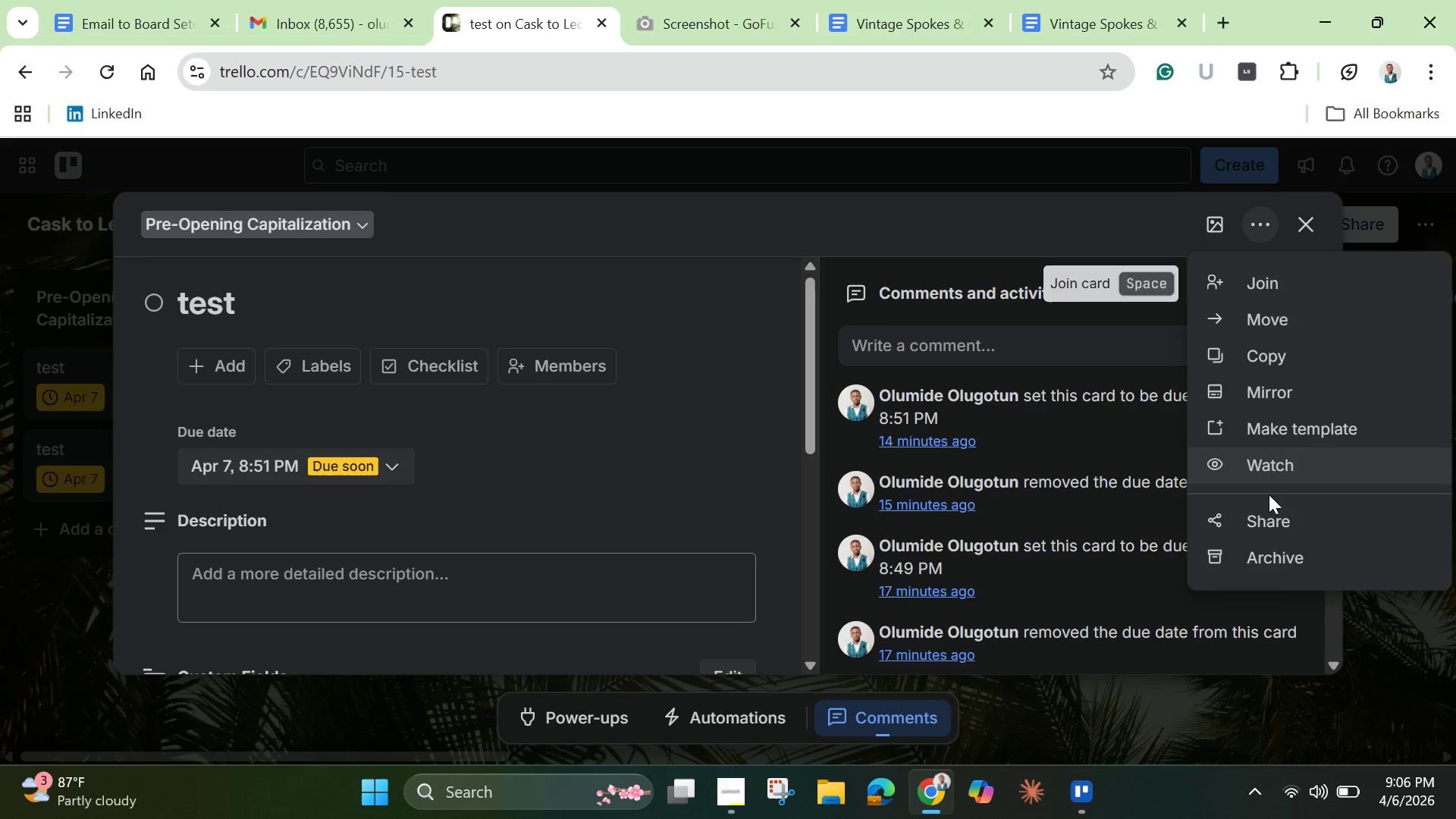 
left_click([1272, 566])
 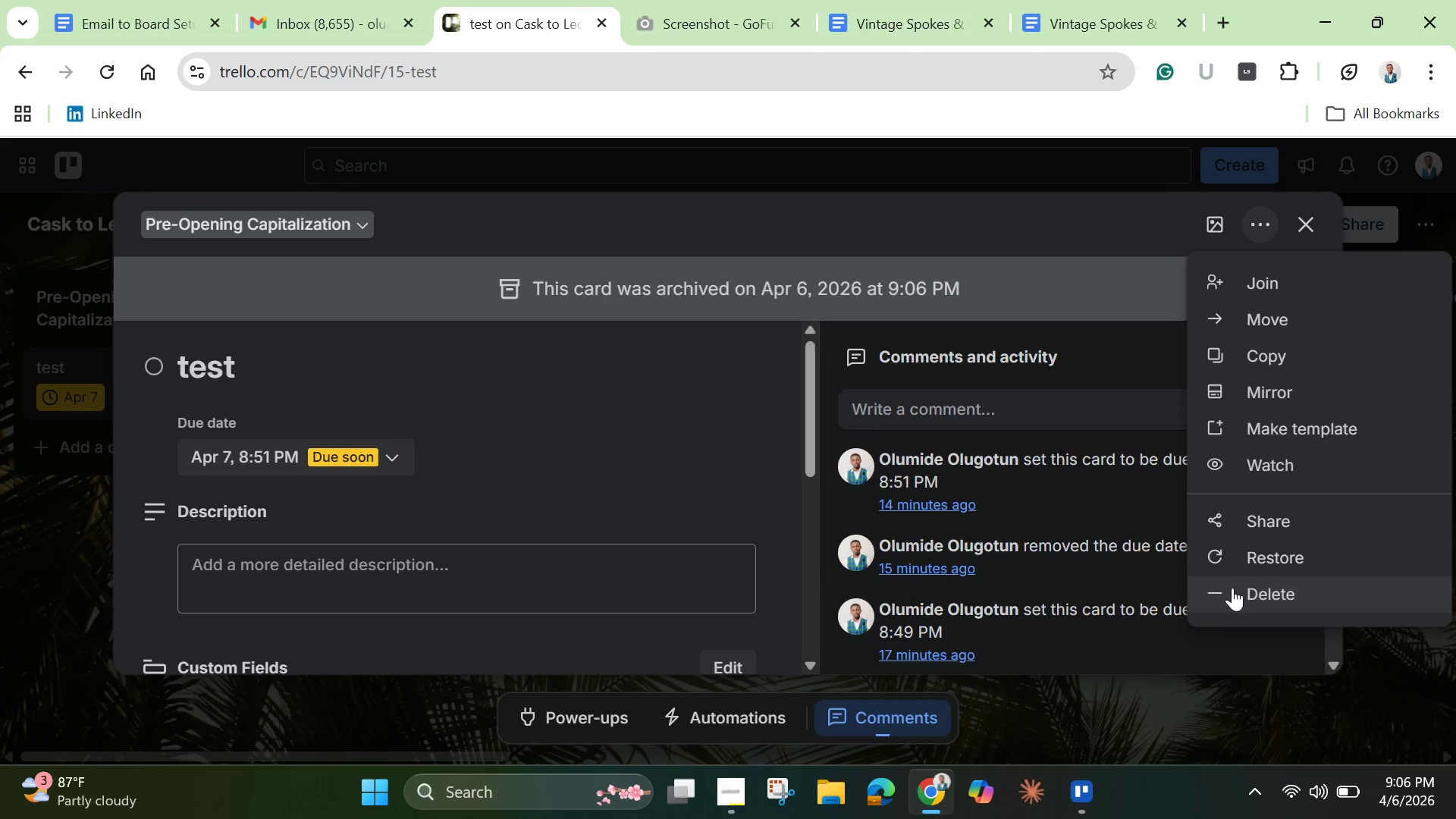 
left_click([1244, 591])
 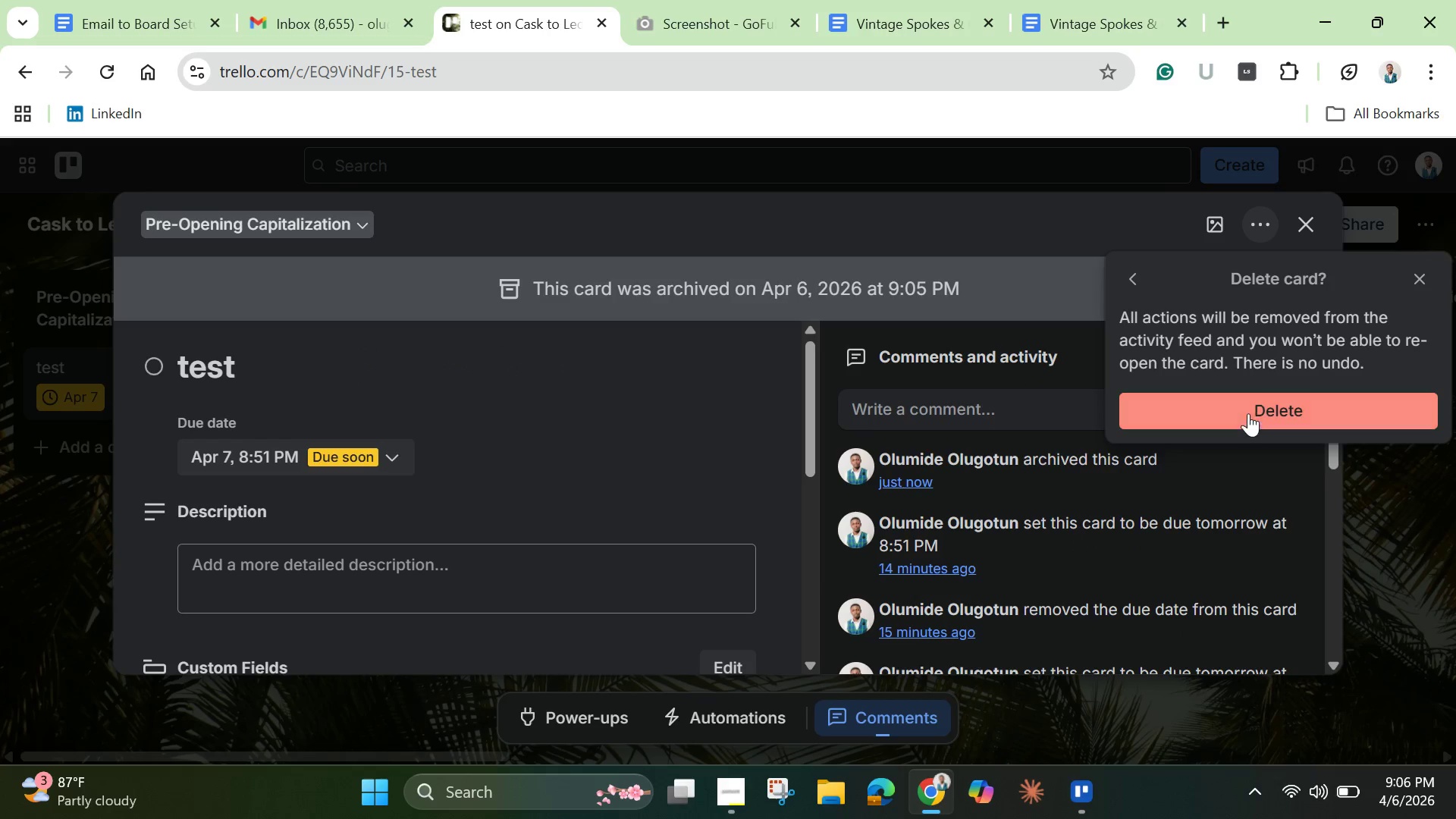 
left_click([1248, 405])
 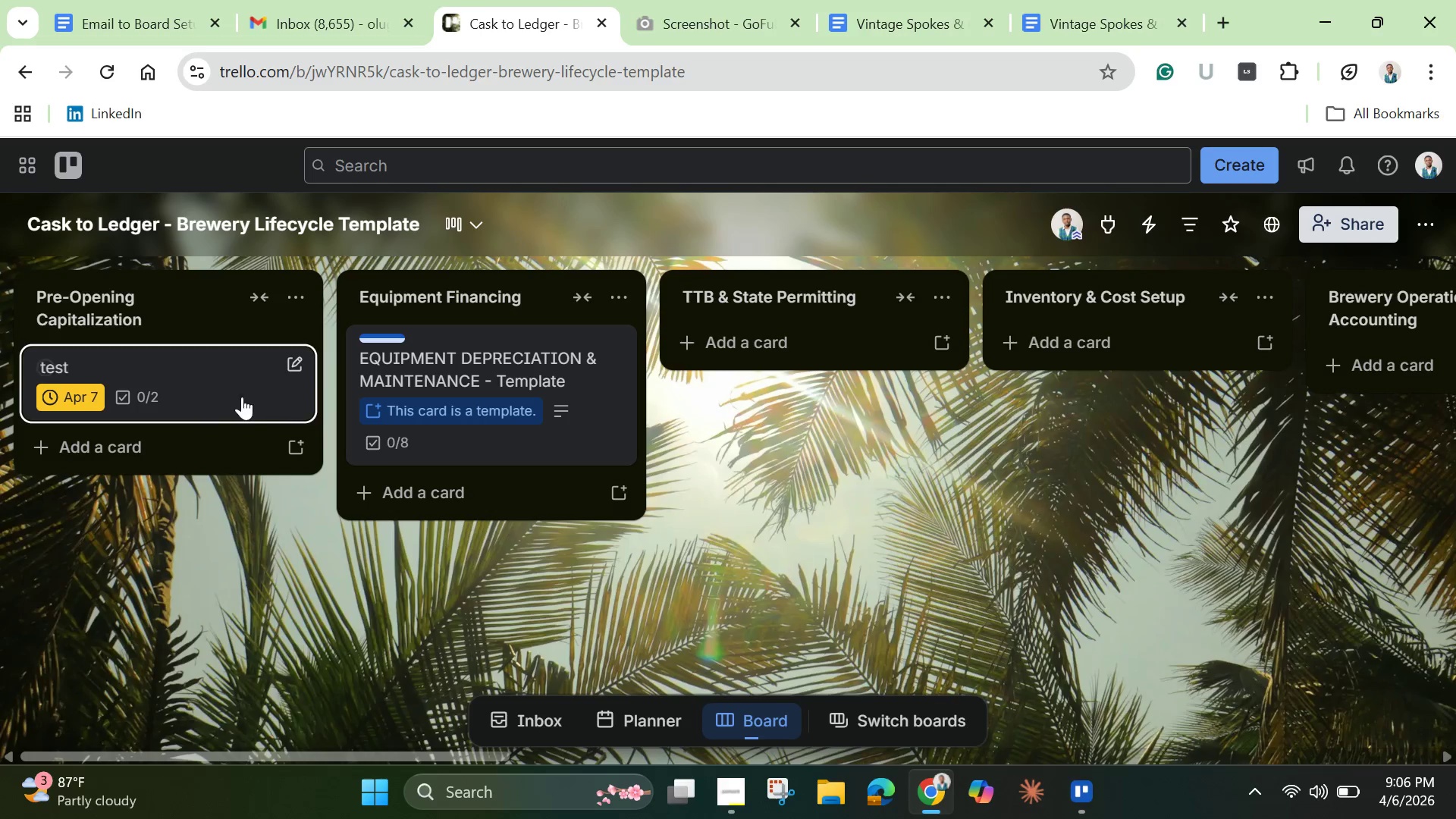 
left_click([237, 398])
 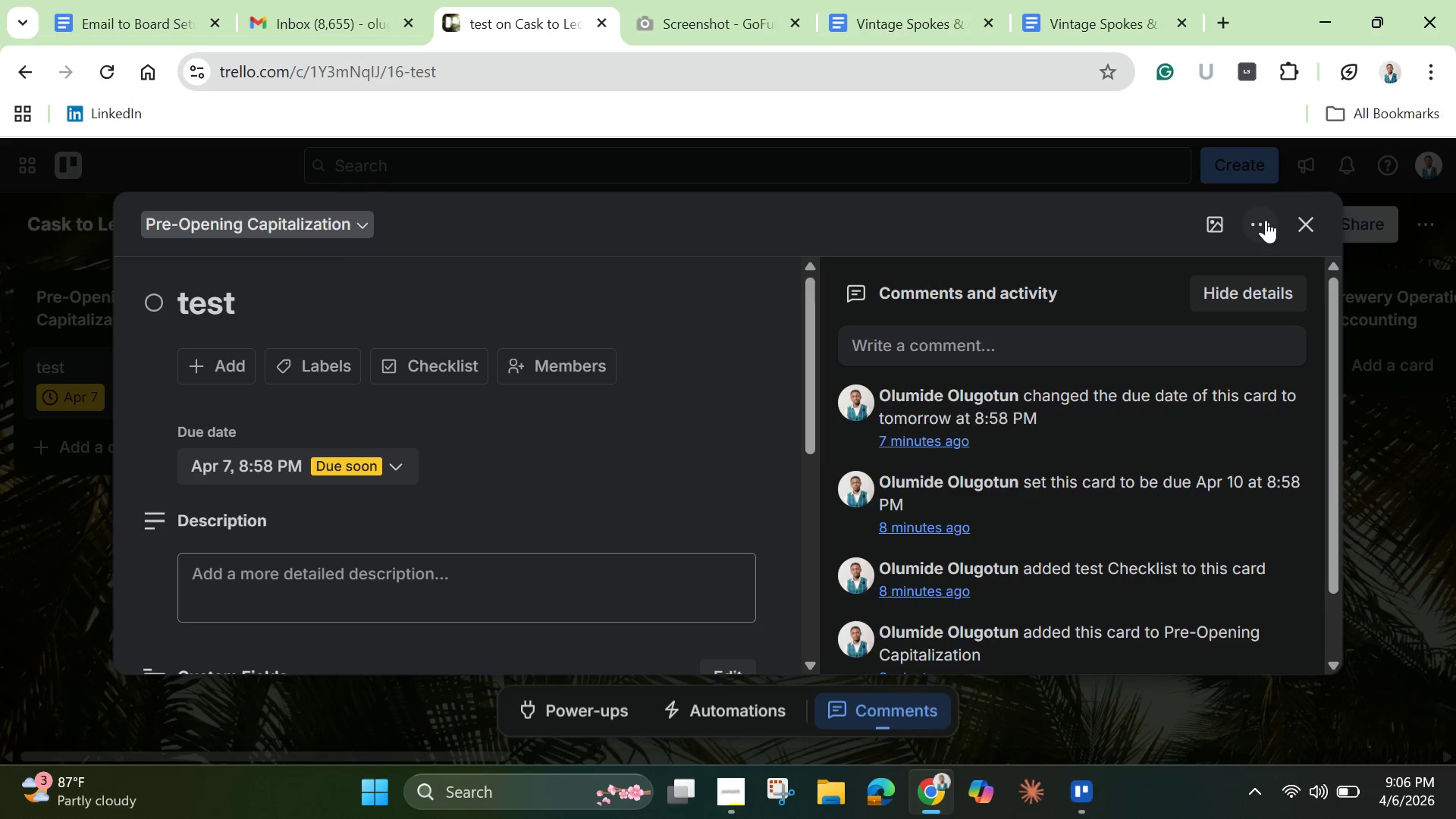 
left_click([1266, 218])
 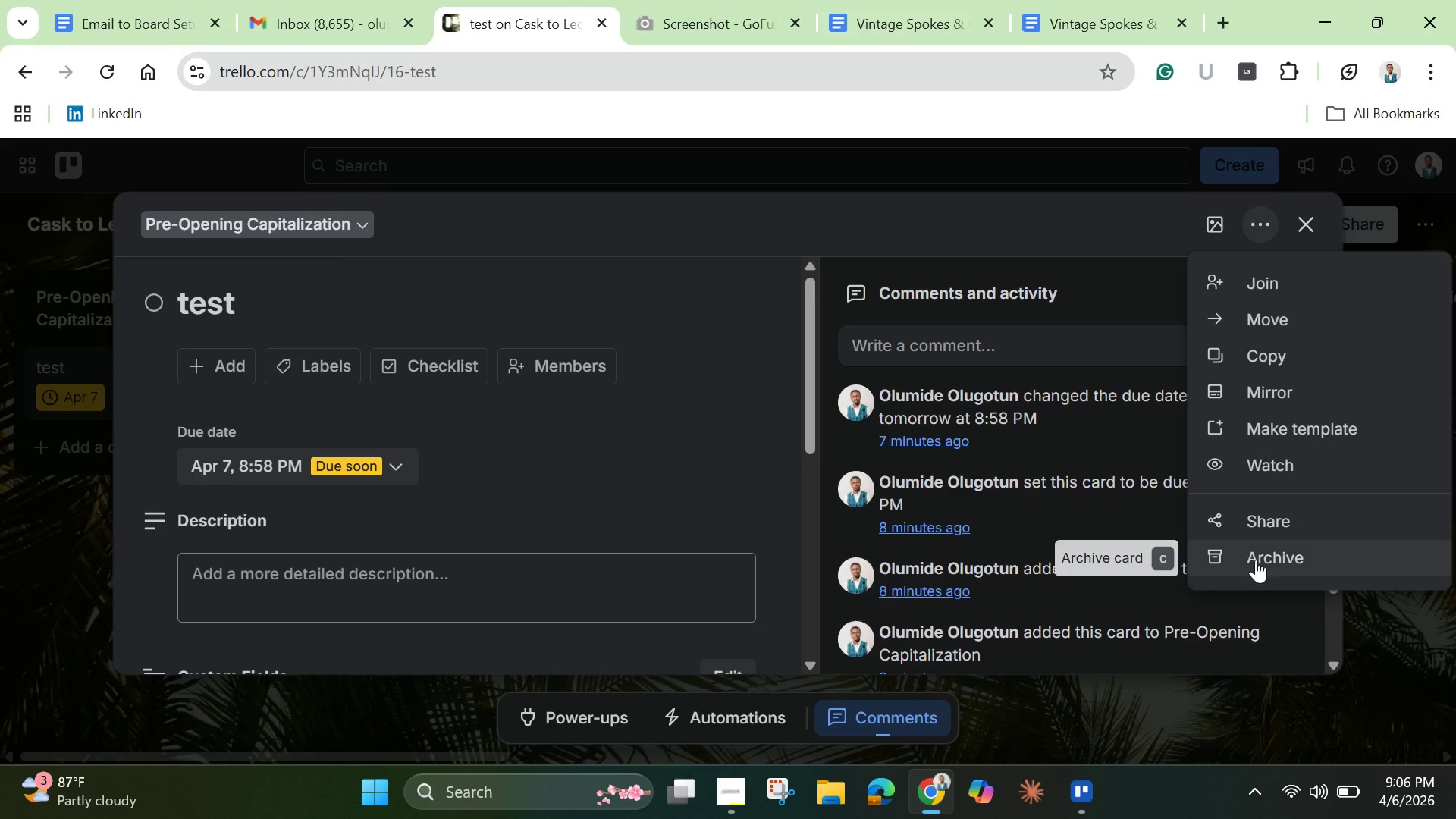 
left_click([1260, 554])
 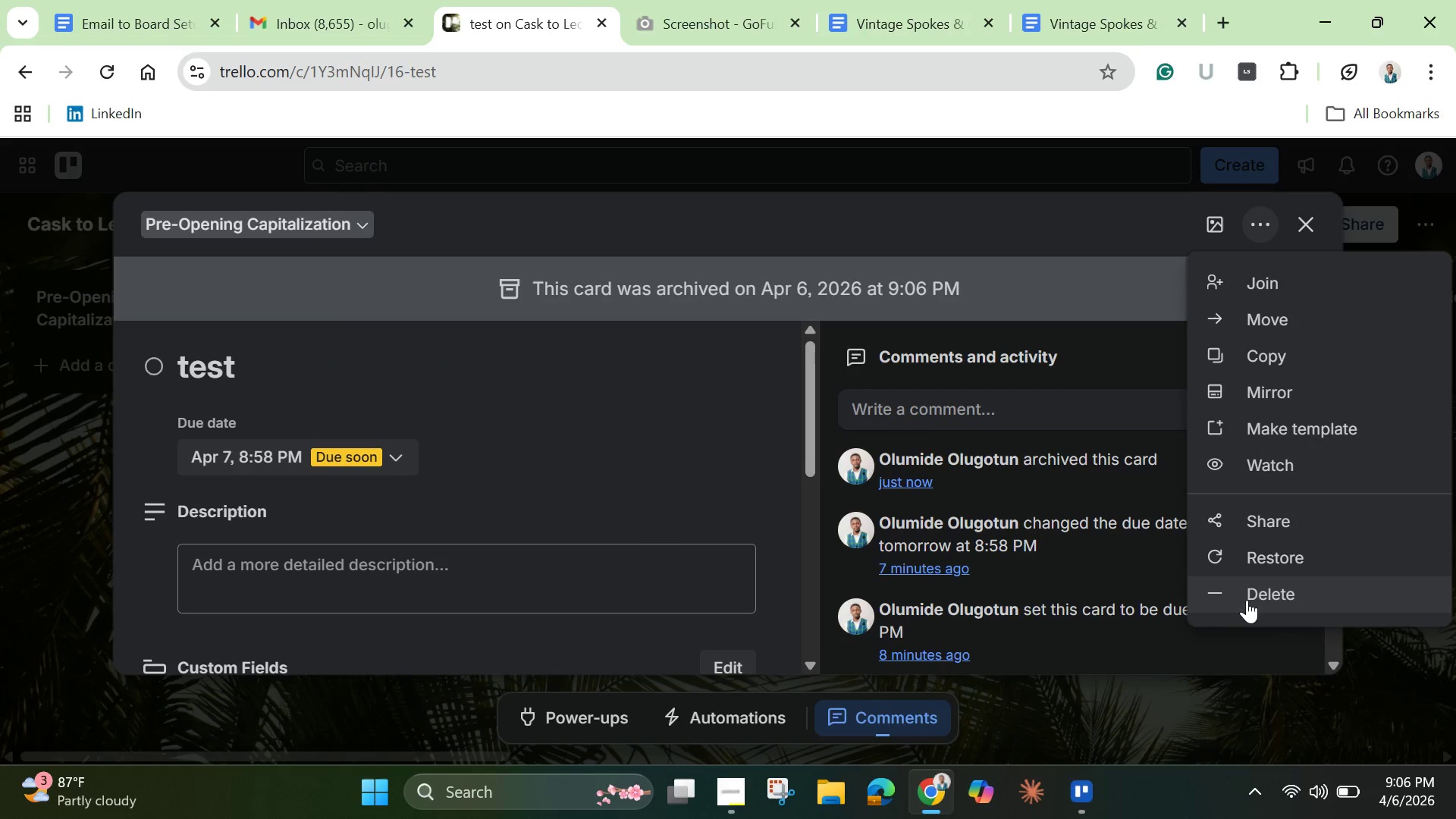 
left_click([1250, 601])
 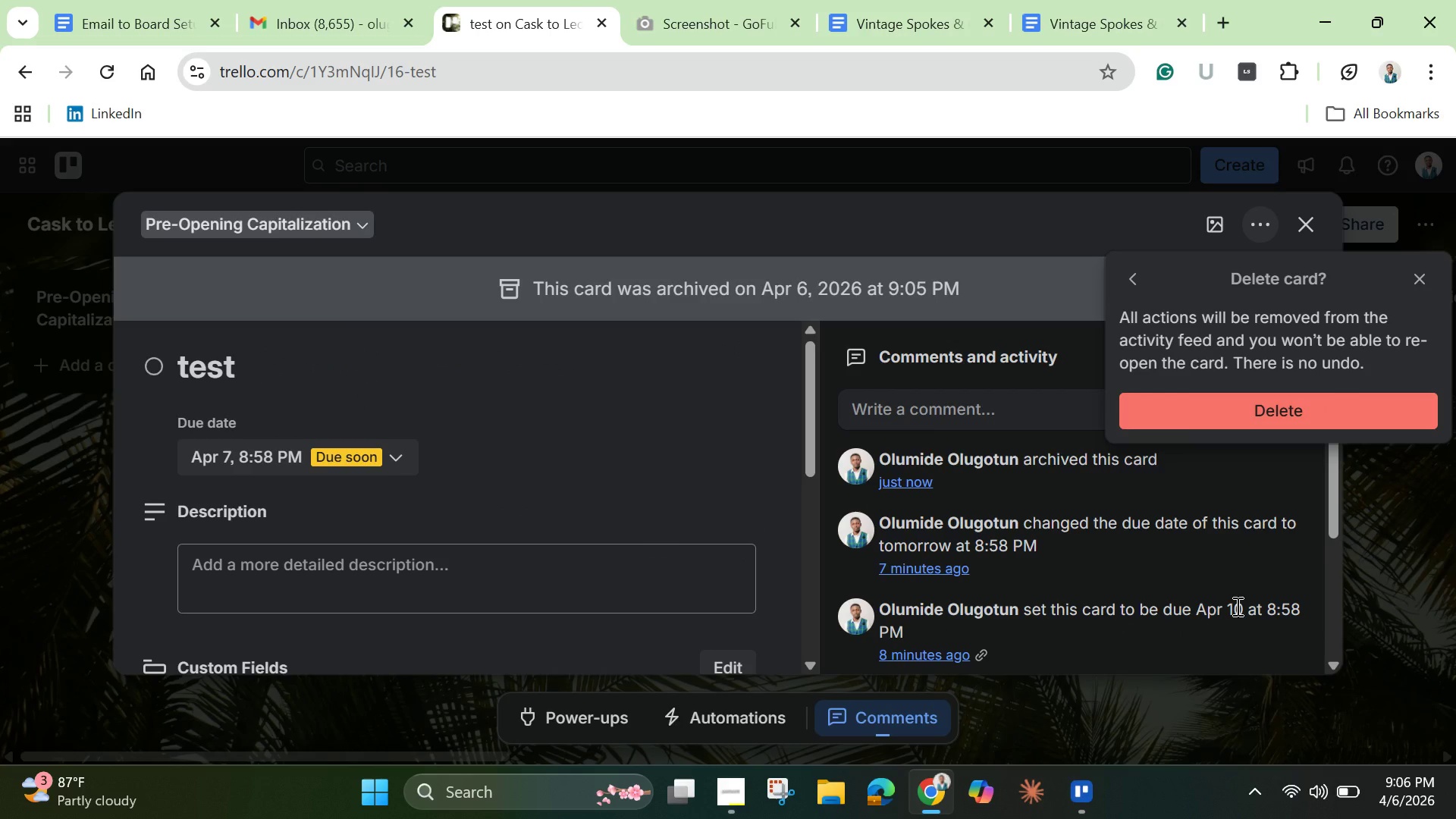 
wait(26.08)
 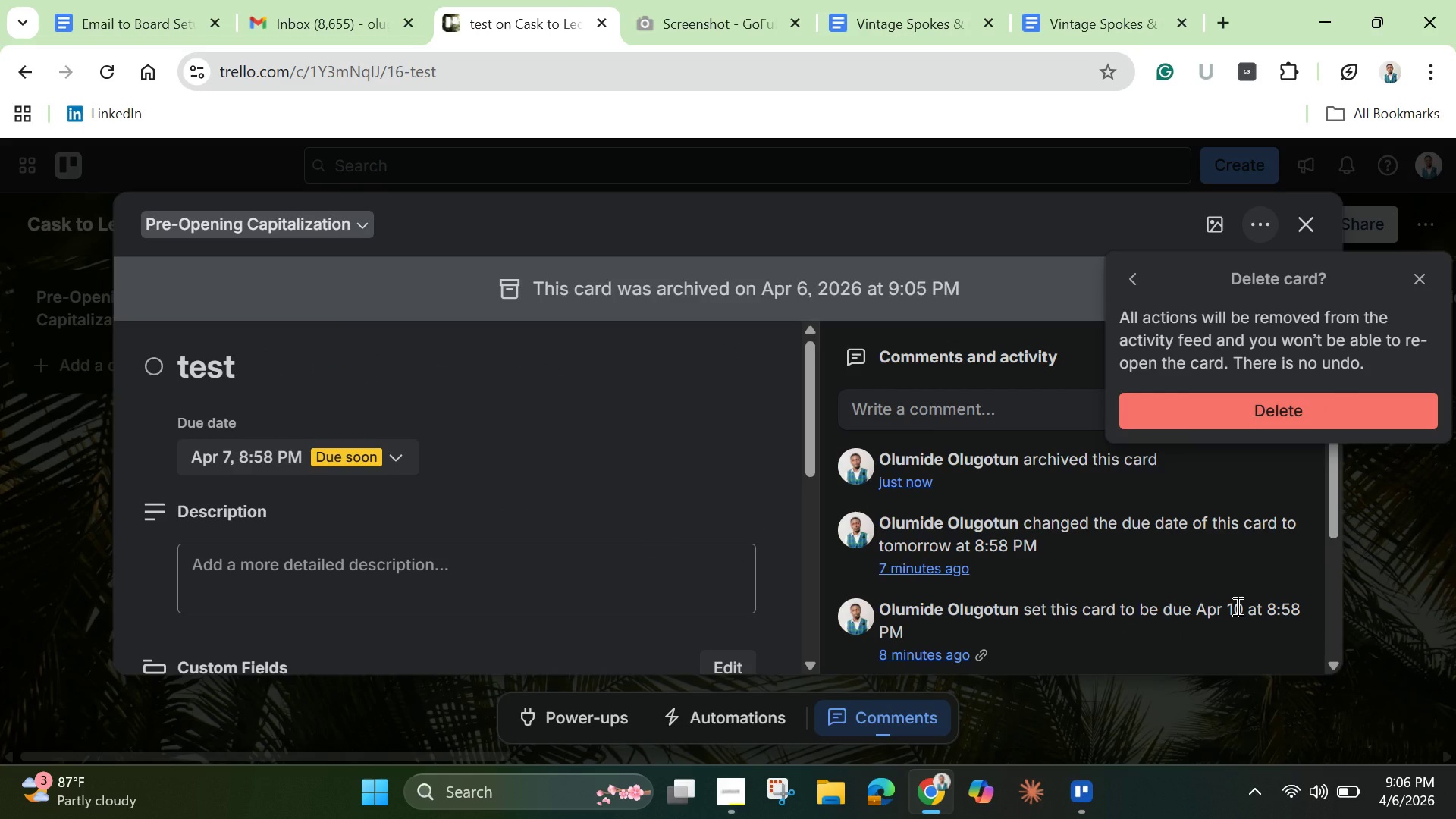 
left_click([1372, 417])
 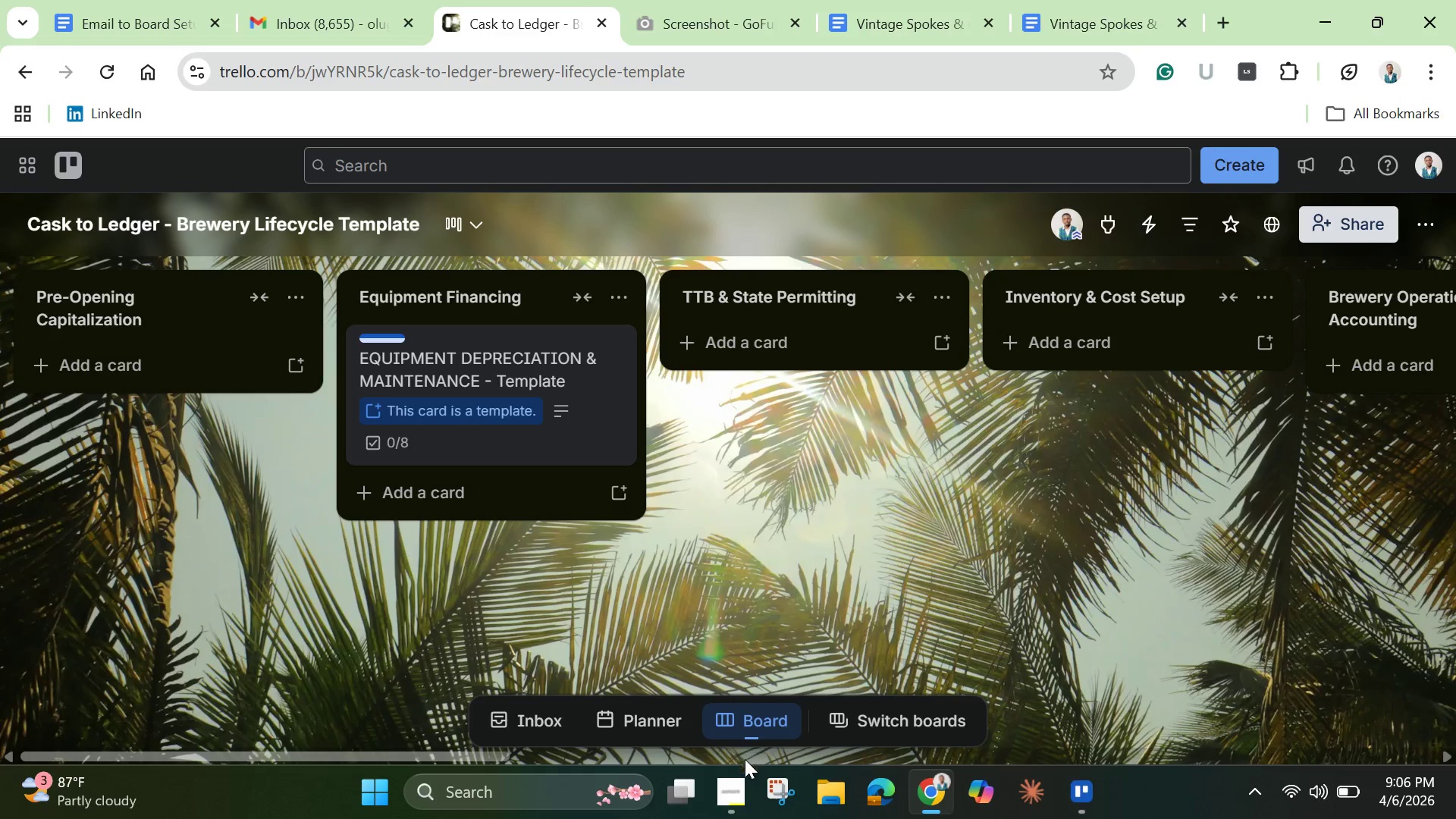 
left_click_drag(start_coordinate=[488, 748], to_coordinate=[1119, 777])
 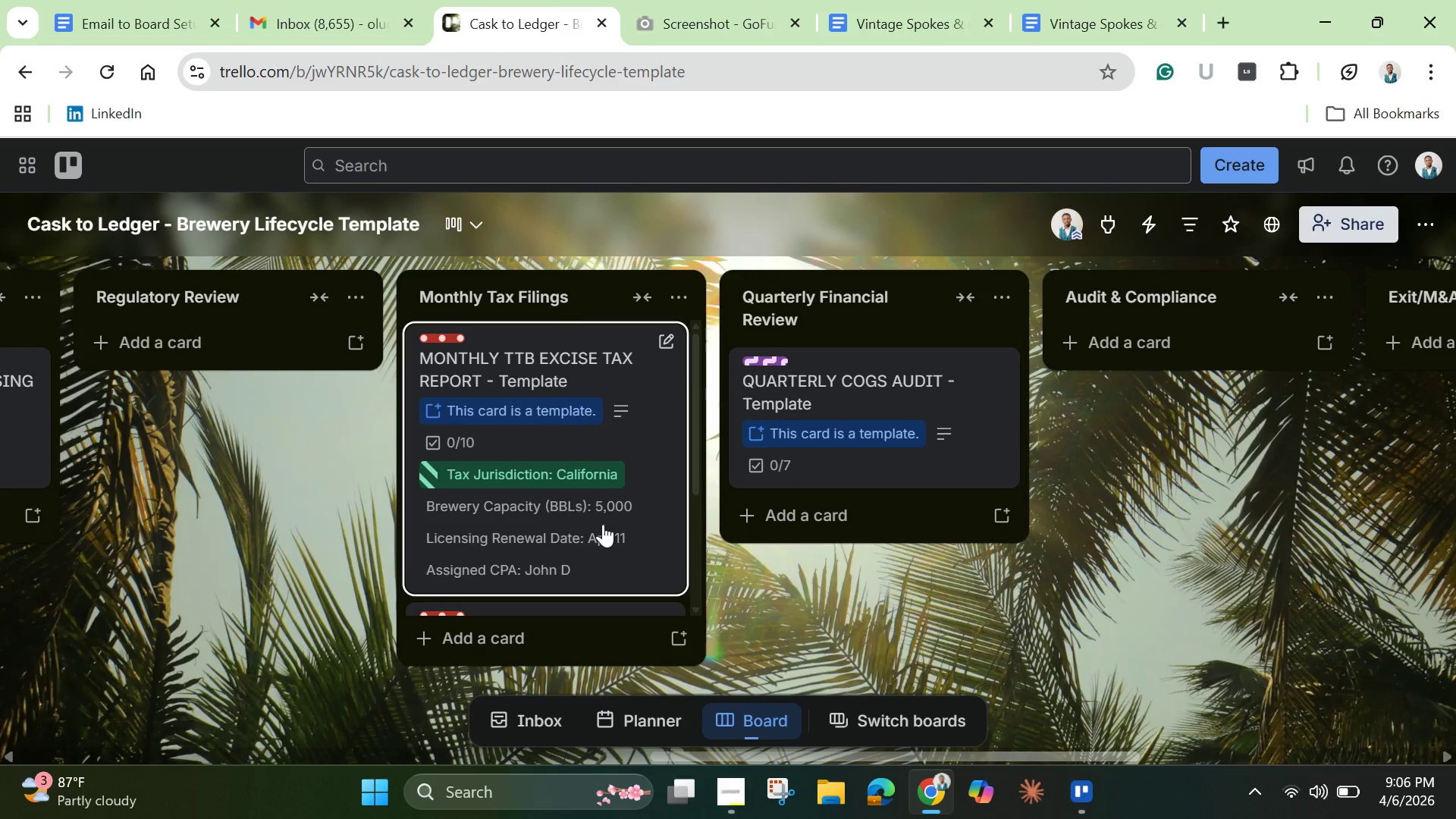 
scroll: coordinate [603, 524], scroll_direction: down, amount: 2.0
 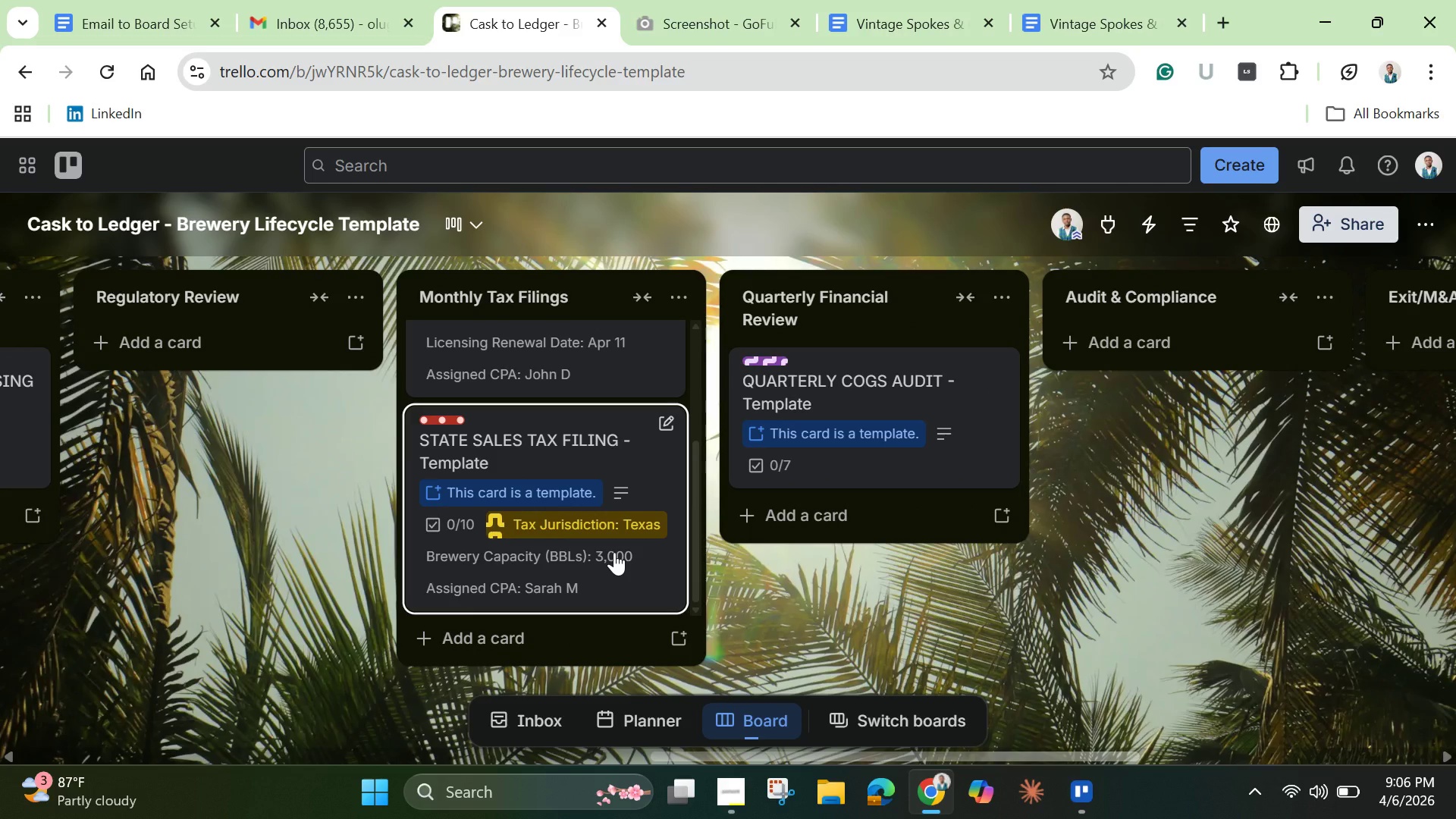 
scroll: coordinate [616, 552], scroll_direction: up, amount: 3.0
 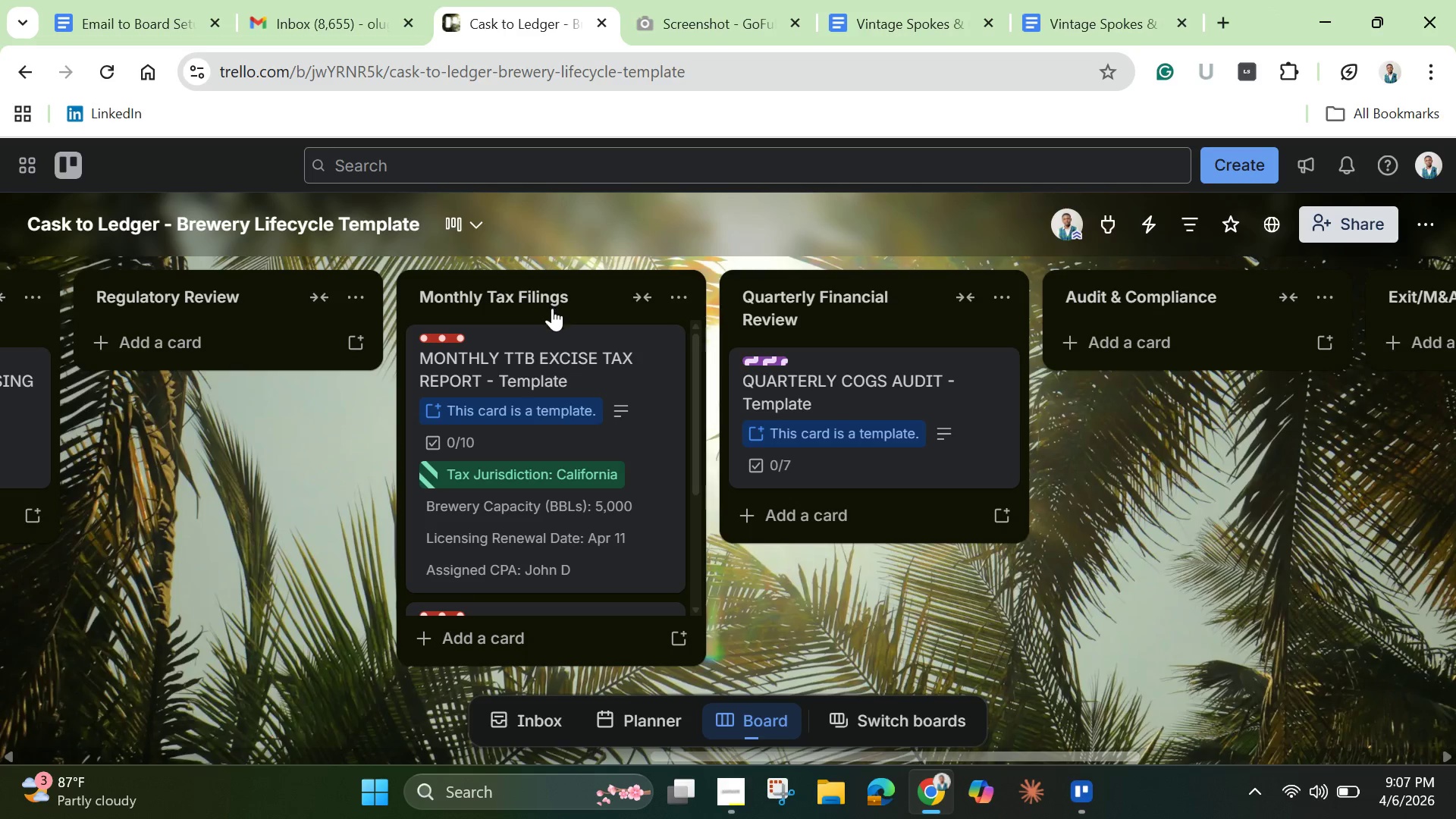 
wait(12.28)
 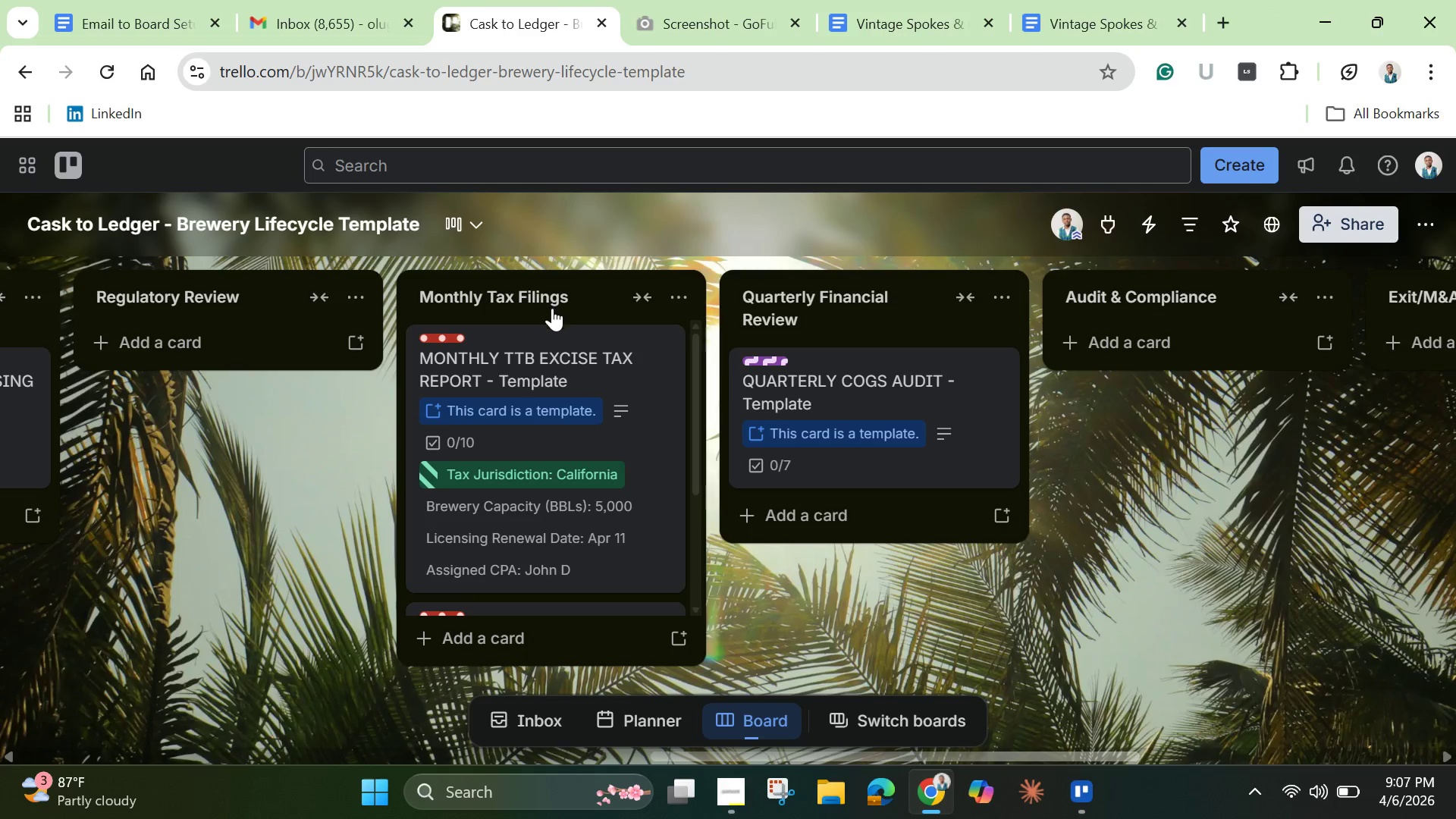 
left_click([1428, 230])
 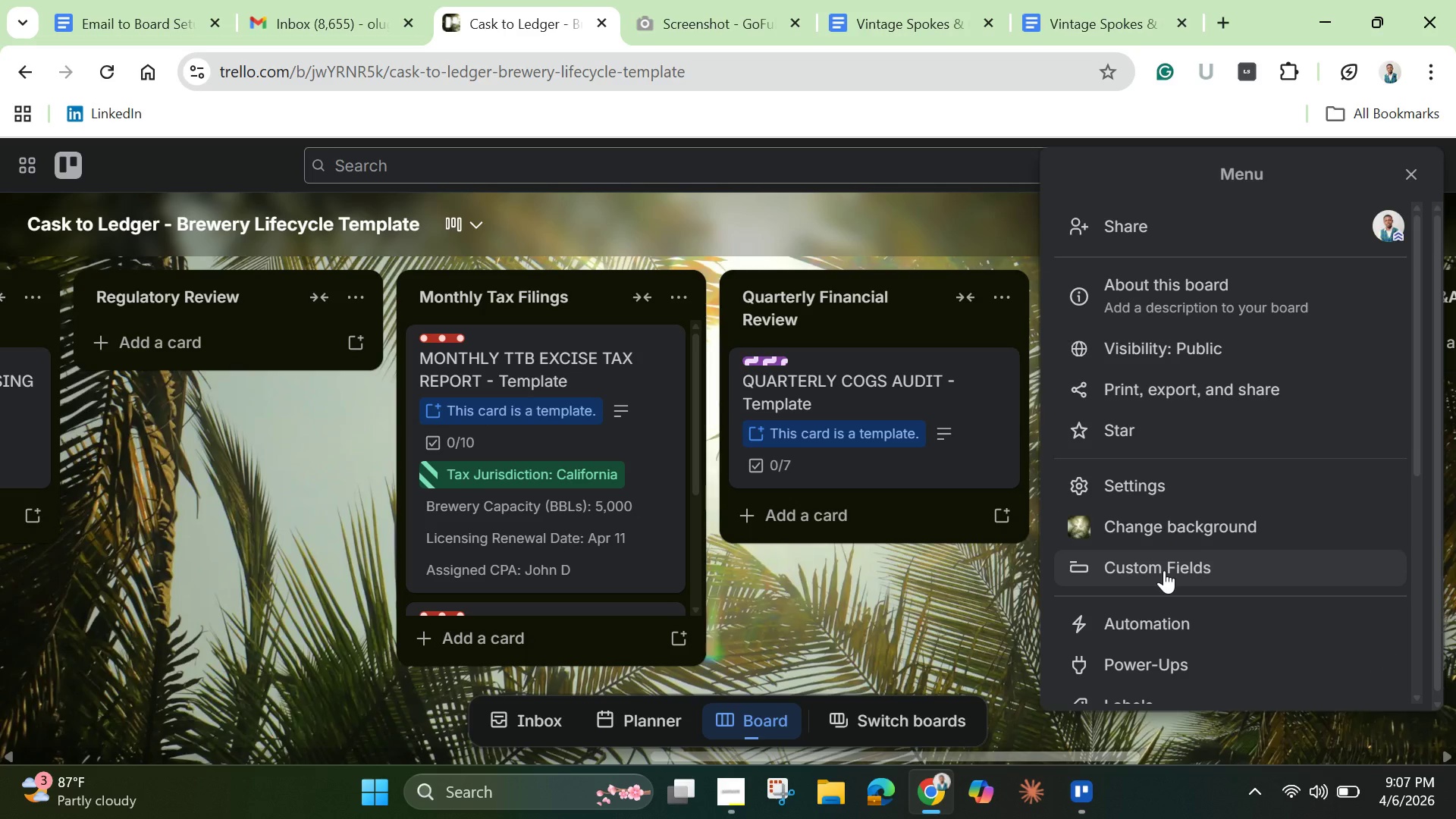 
left_click([1151, 618])
 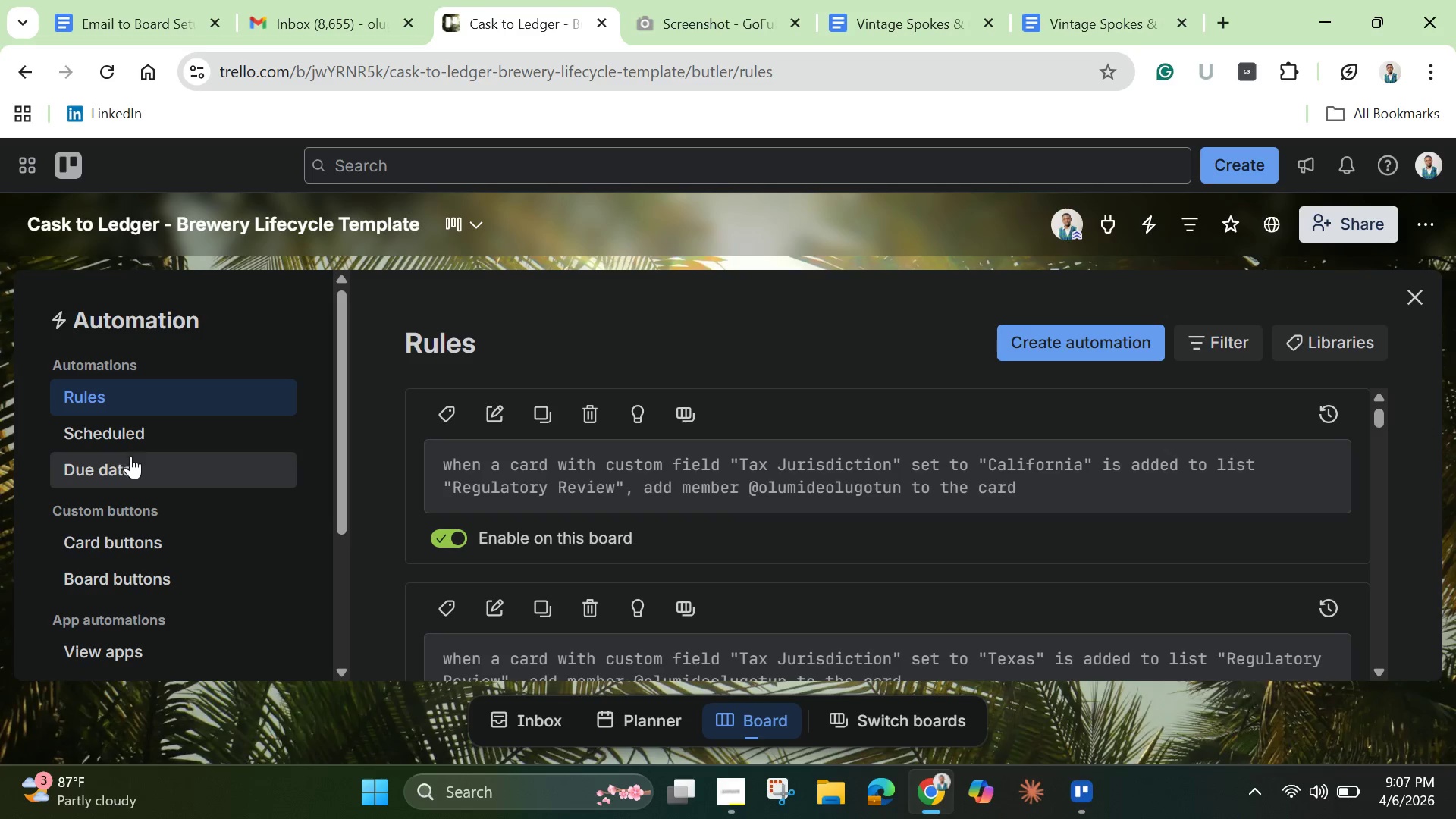 
left_click([132, 428])
 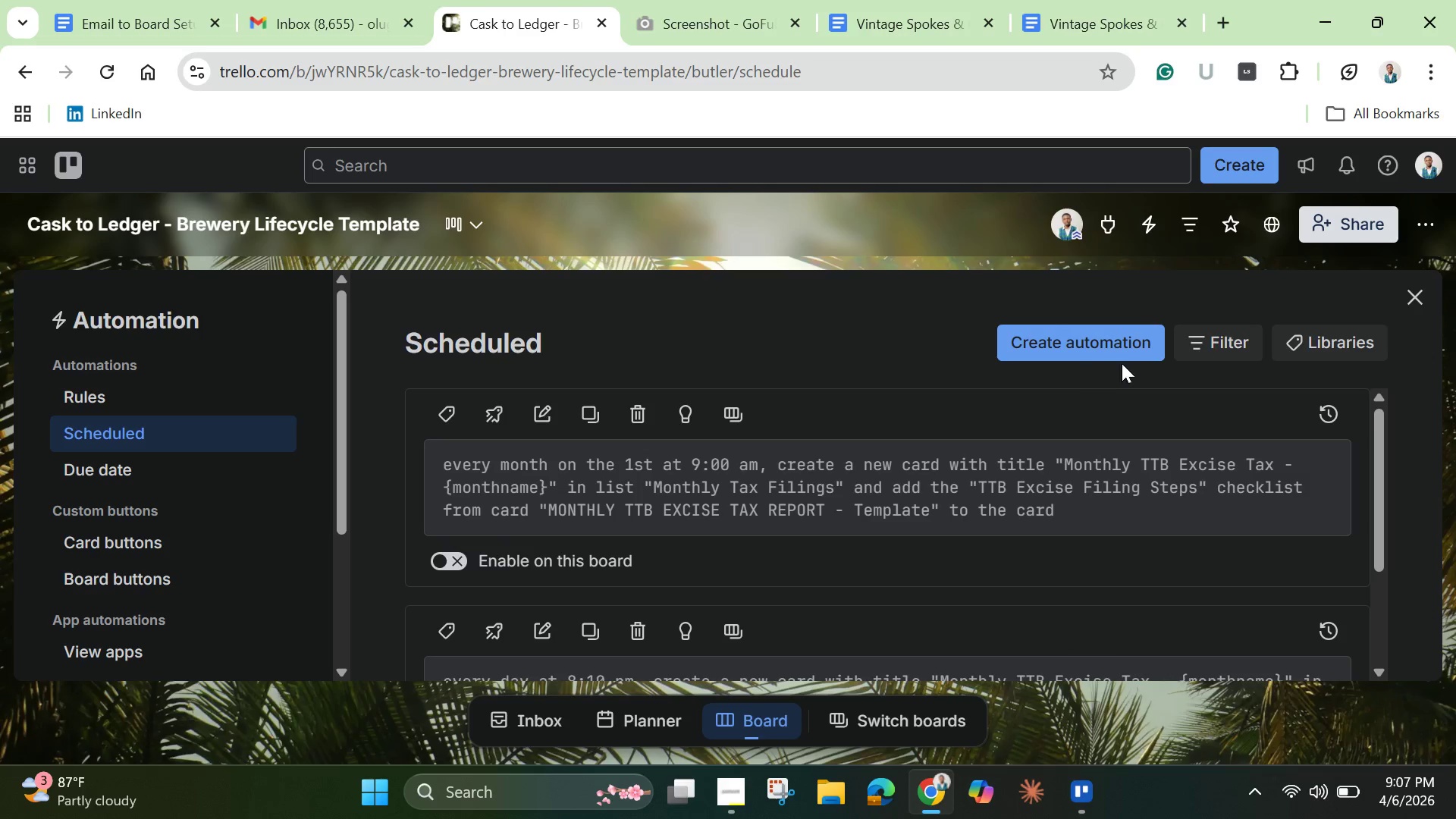 
left_click([1127, 359])
 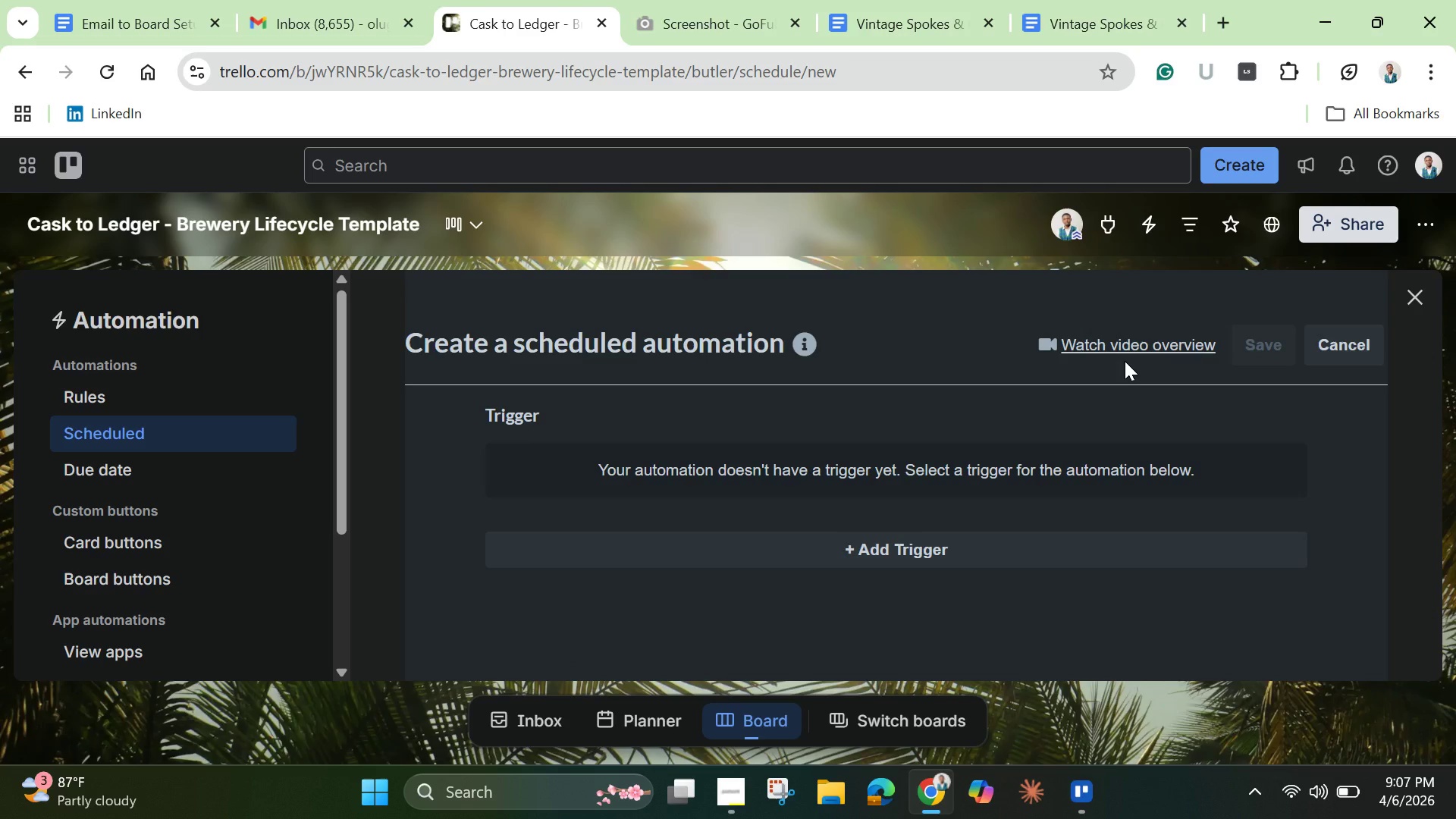 
wait(12.28)
 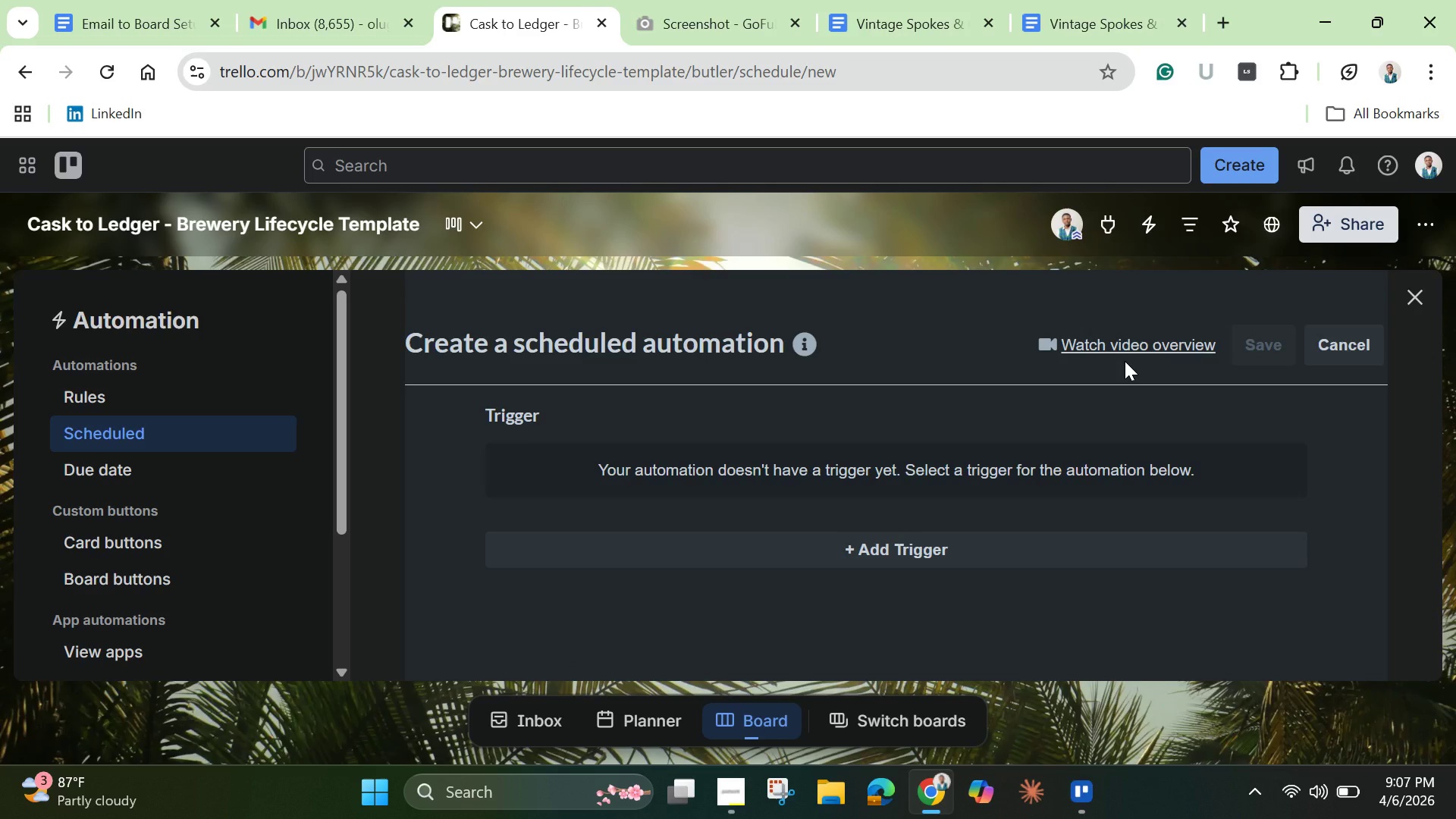 
left_click([828, 557])
 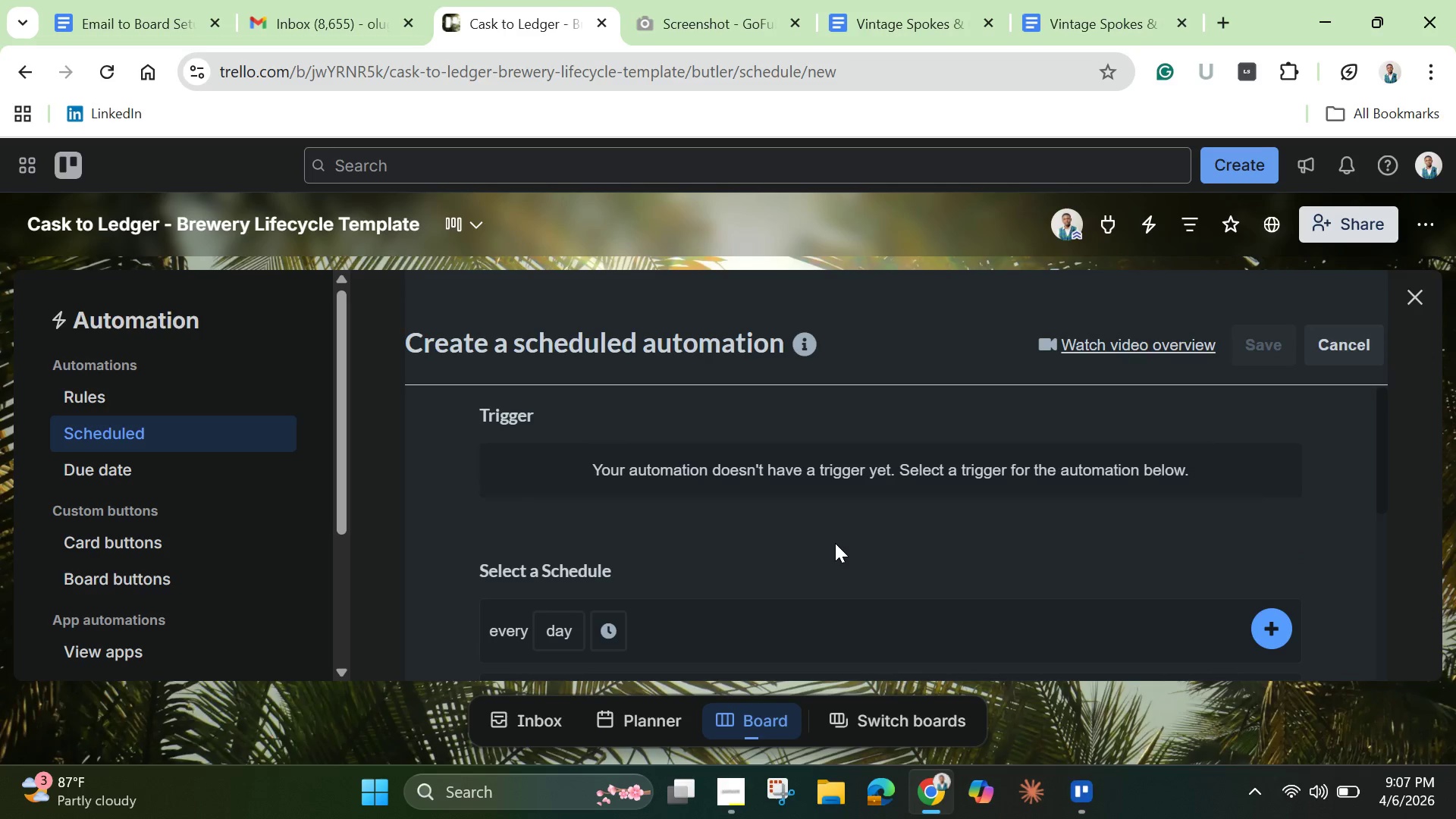 
scroll: coordinate [835, 541], scroll_direction: down, amount: 2.0
 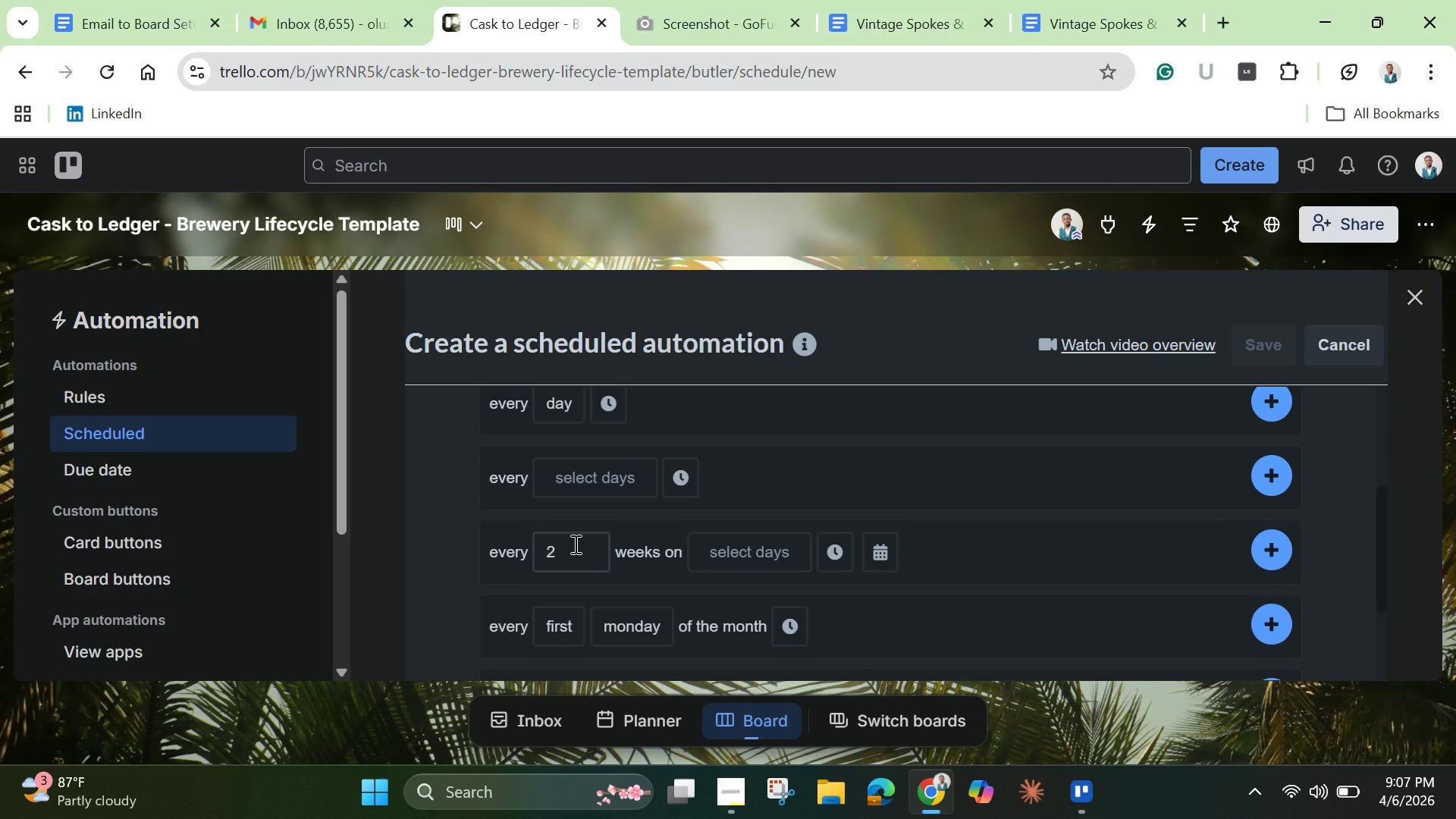 
wait(6.19)
 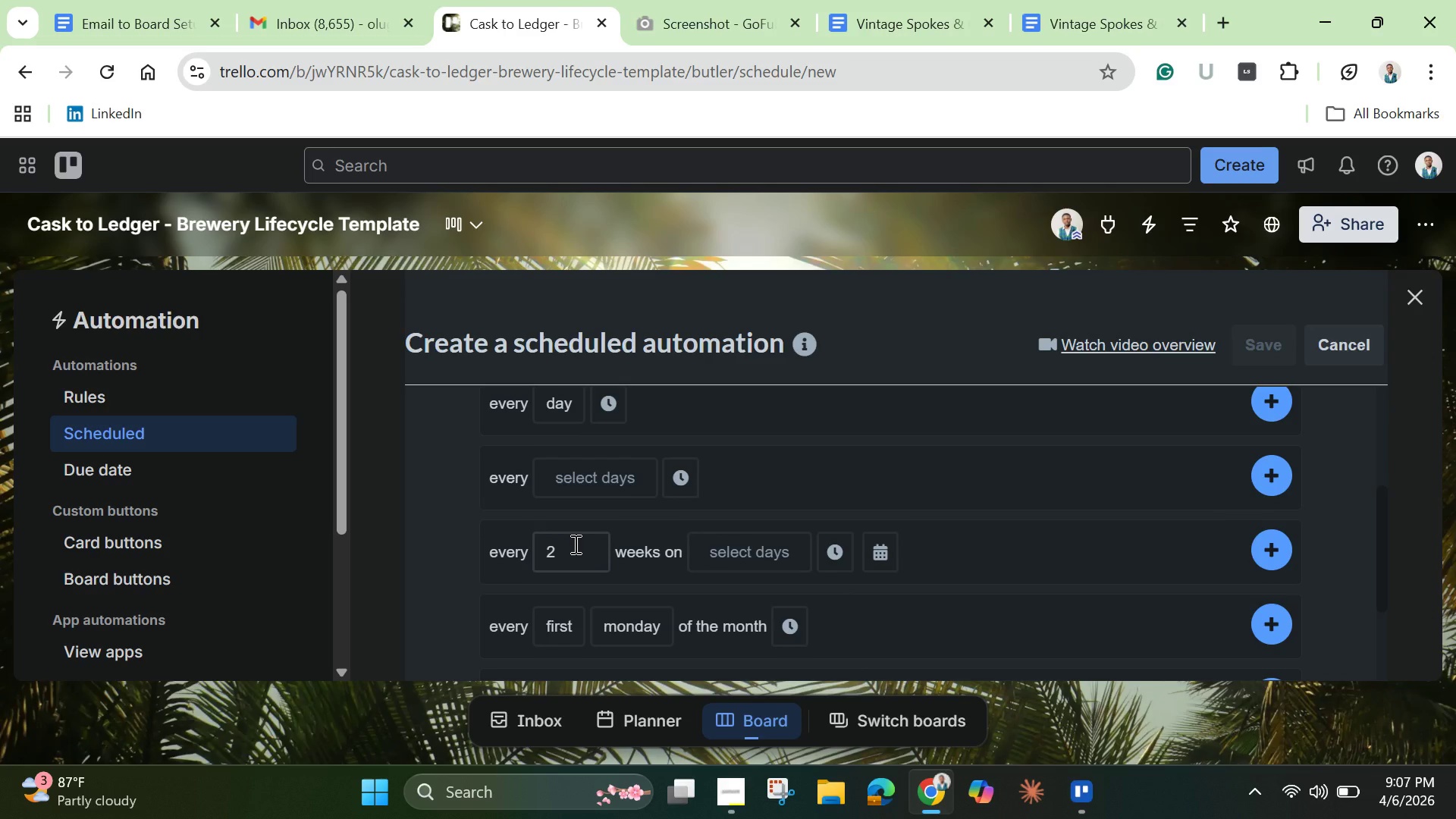 
scroll: coordinate [576, 542], scroll_direction: down, amount: 1.0
 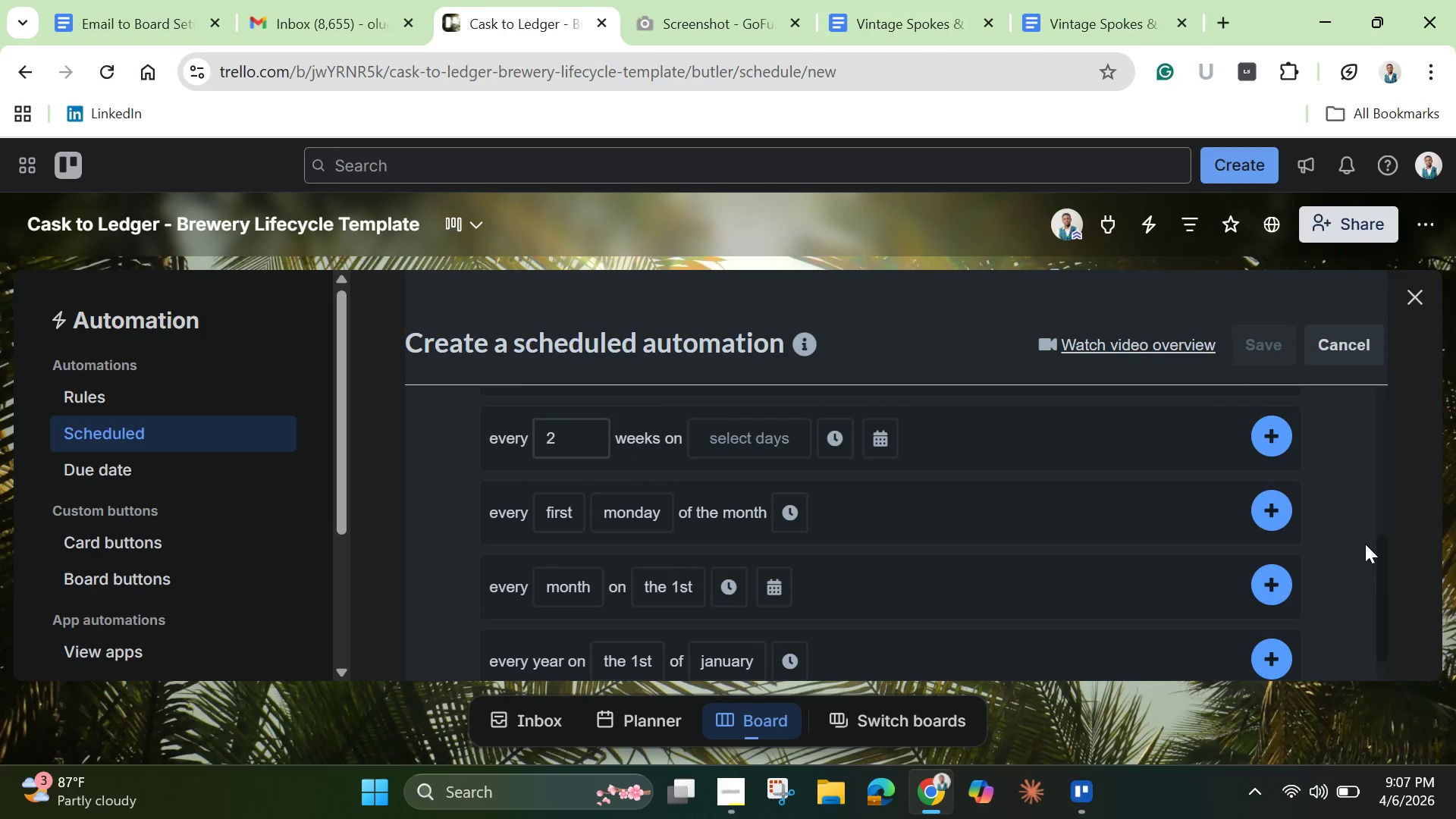 
left_click_drag(start_coordinate=[1381, 573], to_coordinate=[1392, 624])
 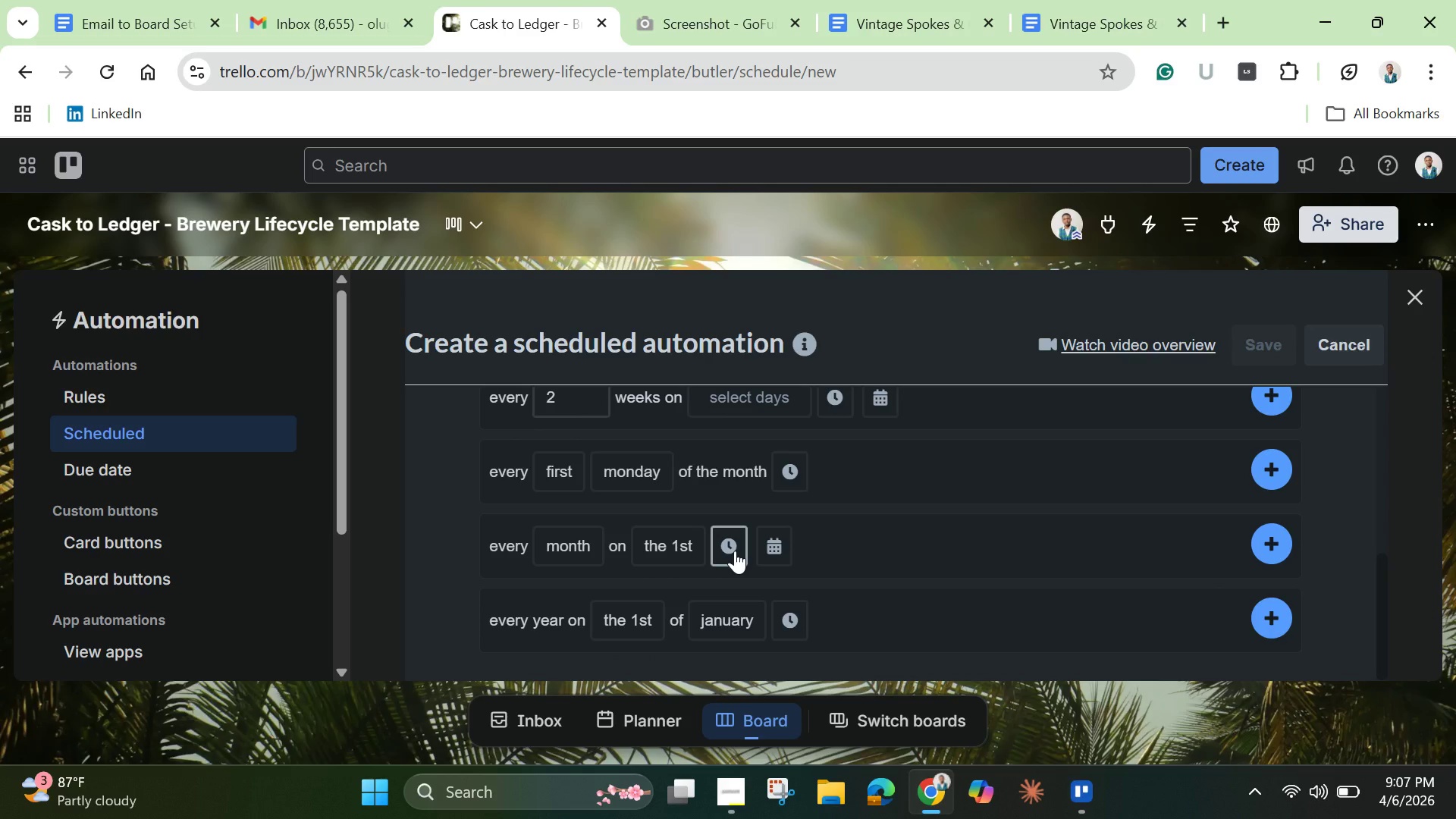 
left_click([735, 551])
 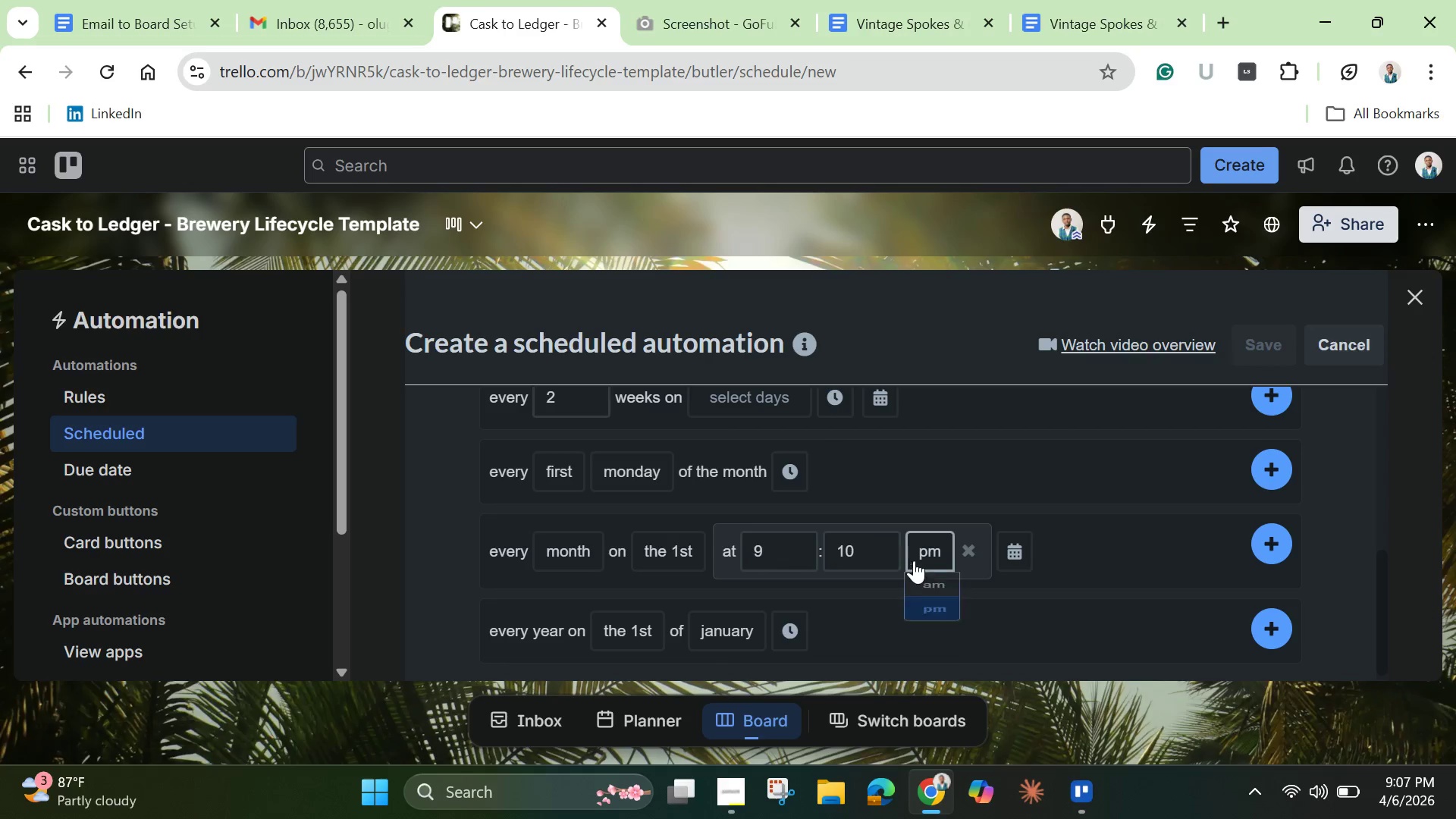 
left_click([871, 553])
 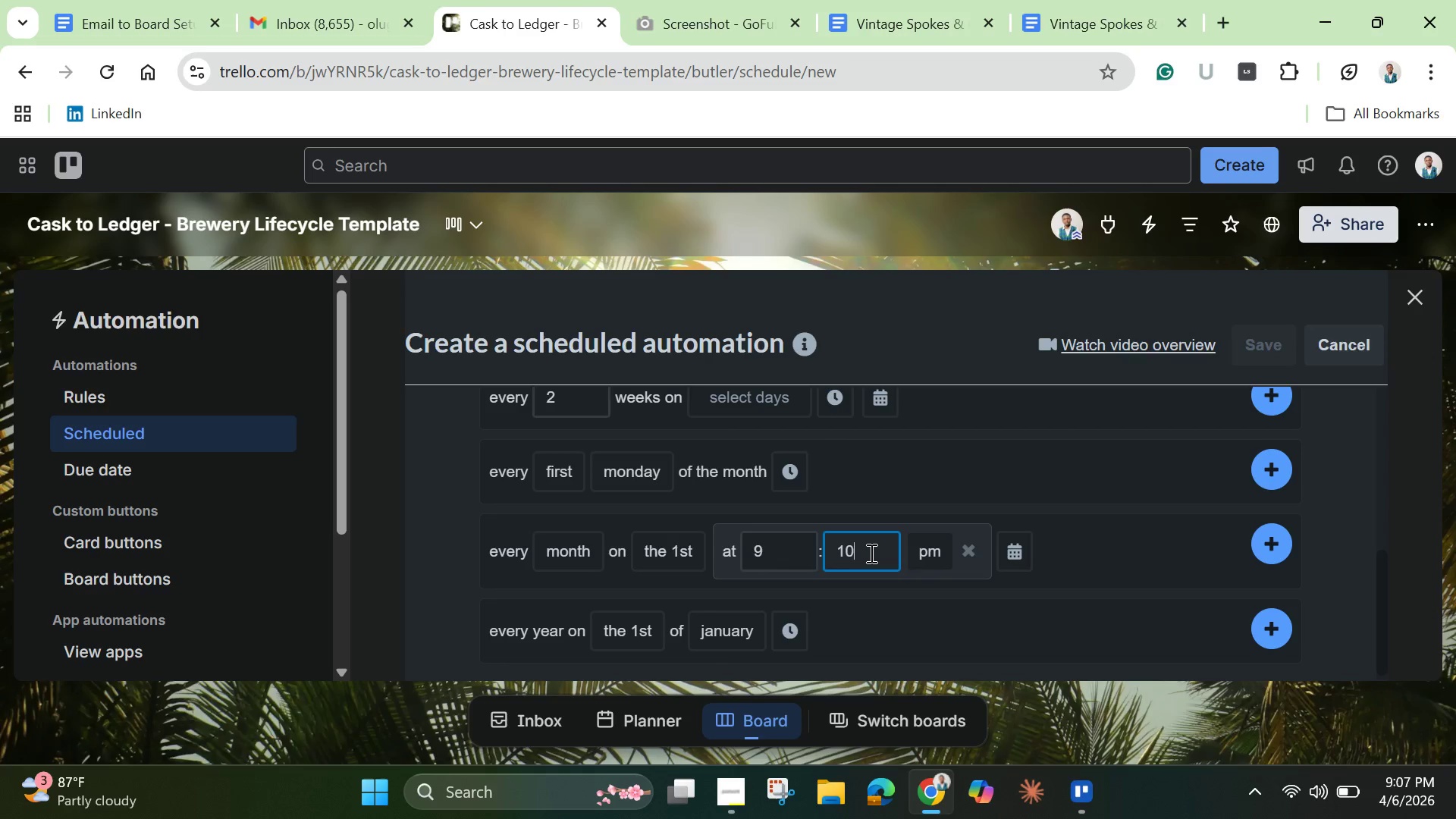 
key(Backspace)
key(Backspace)
type(00)
 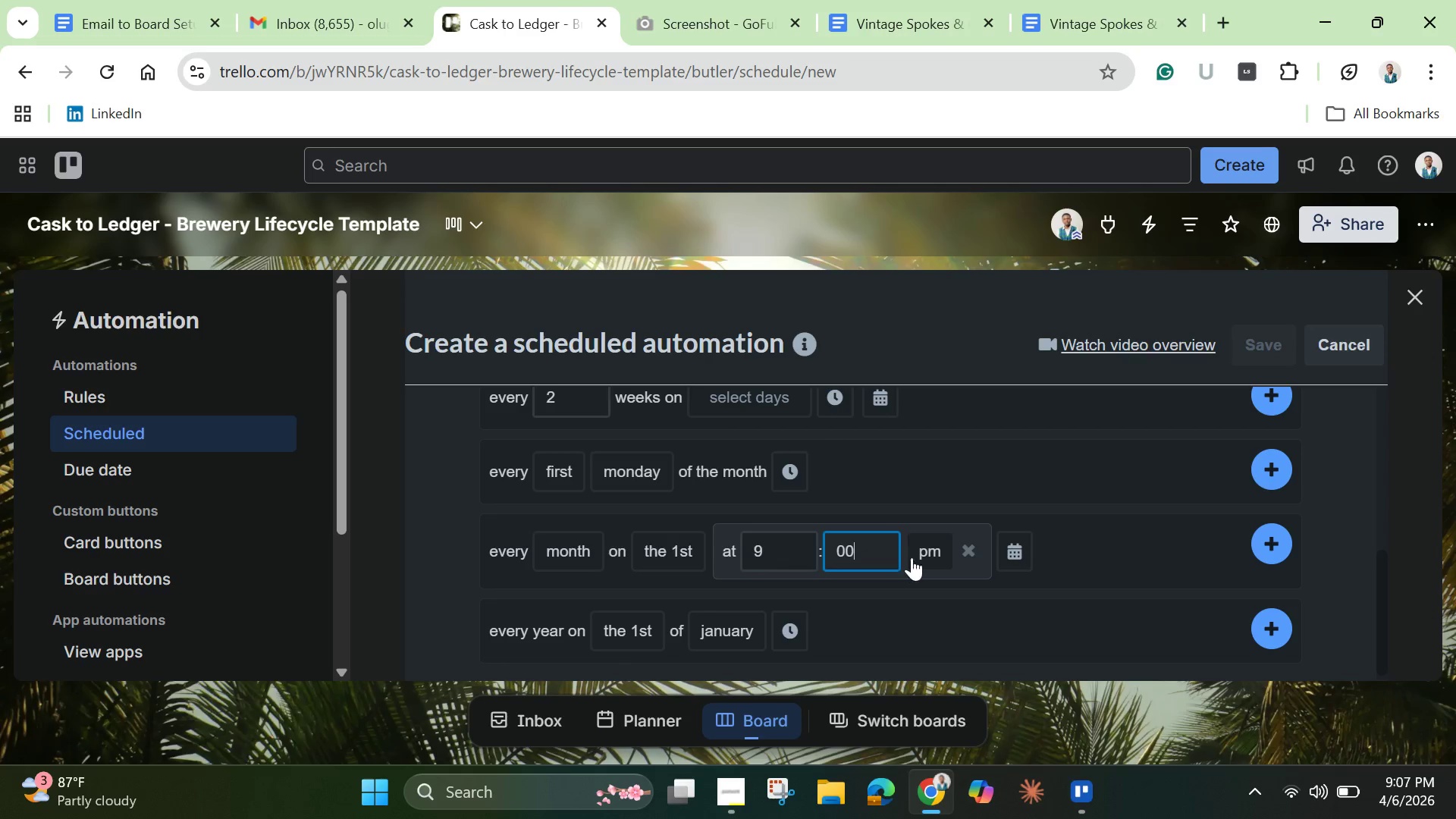 
left_click([926, 548])
 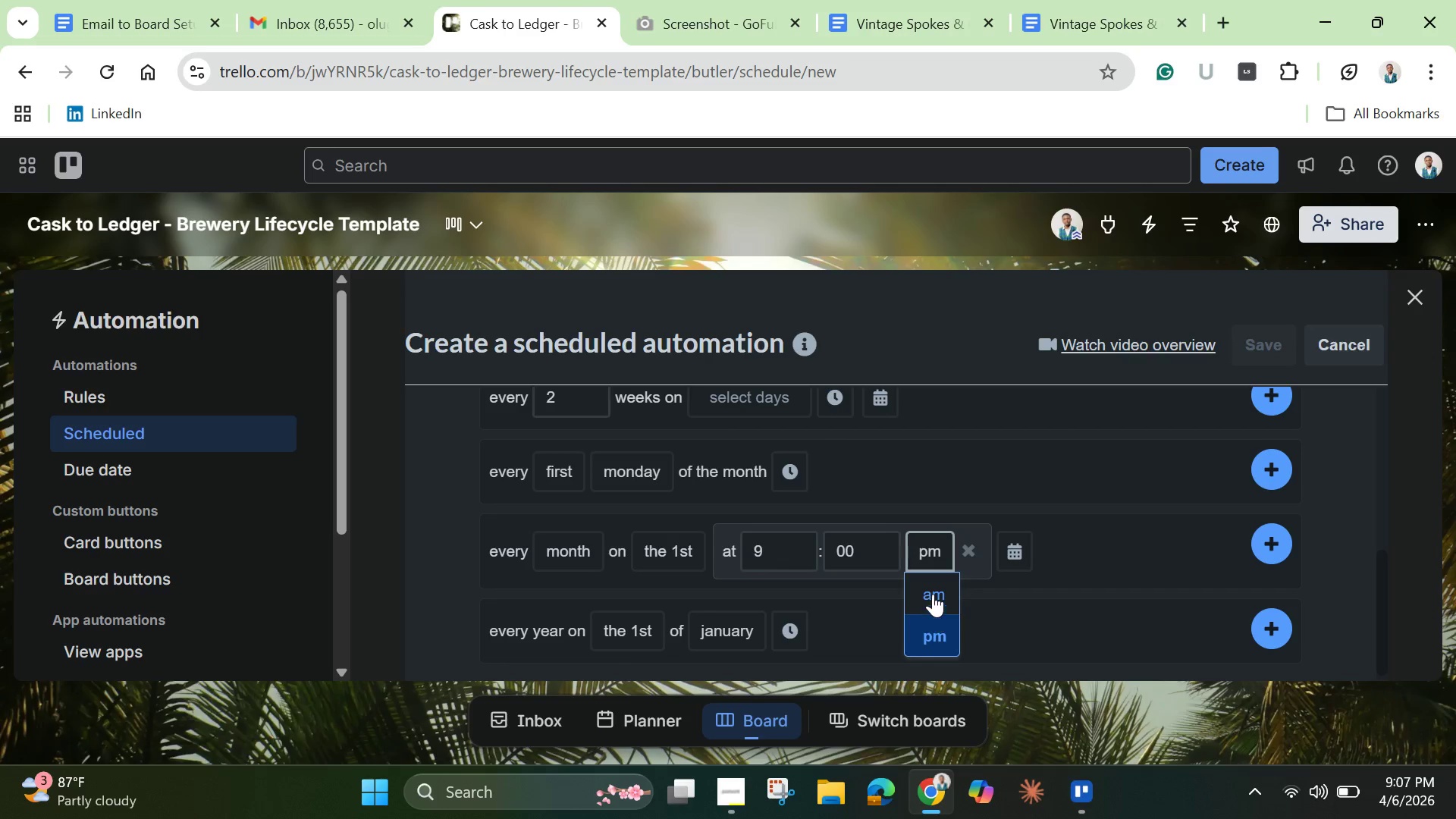 
left_click([933, 594])
 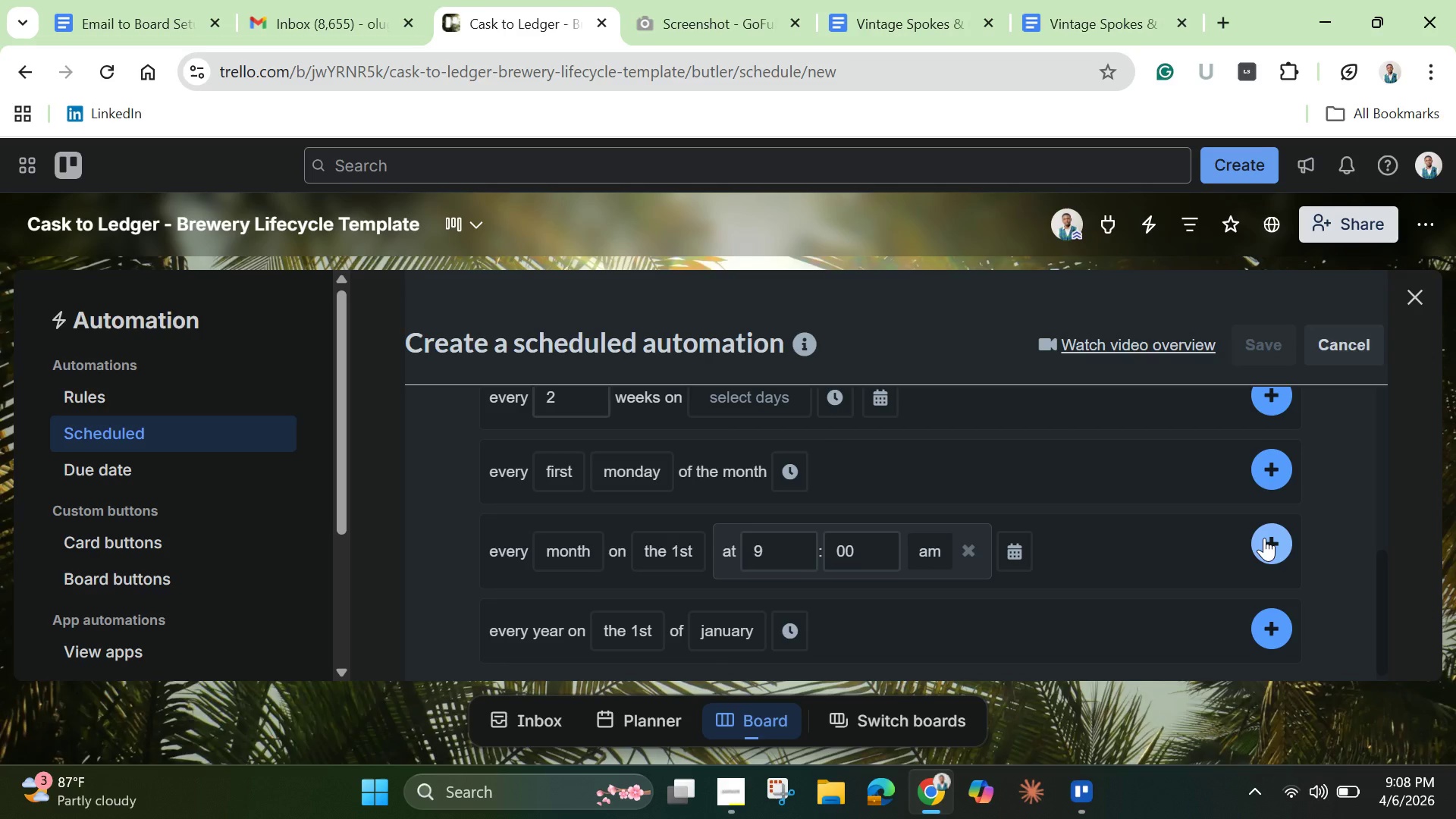 
wait(5.08)
 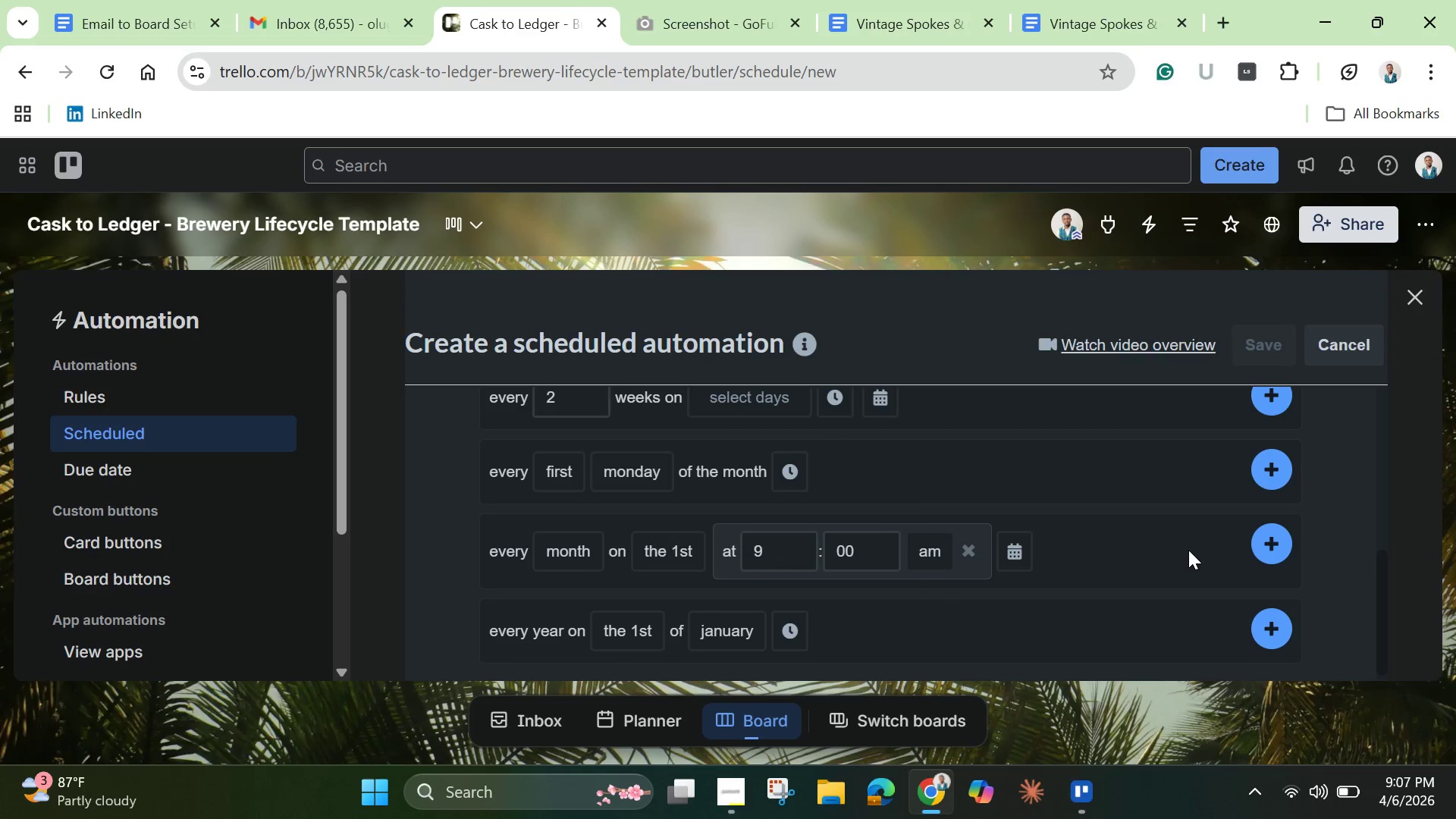 
left_click([1264, 538])
 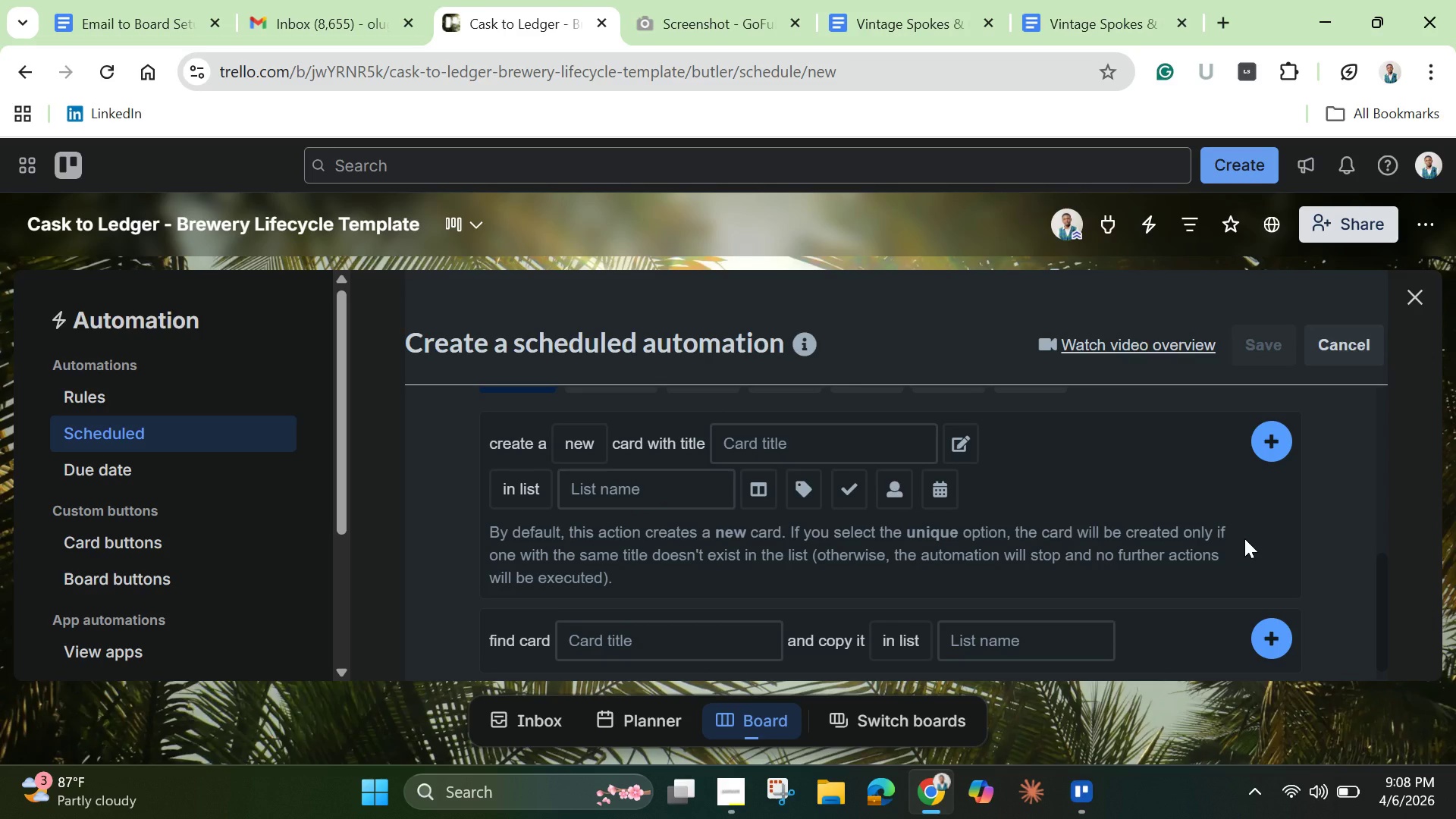 
wait(18.49)
 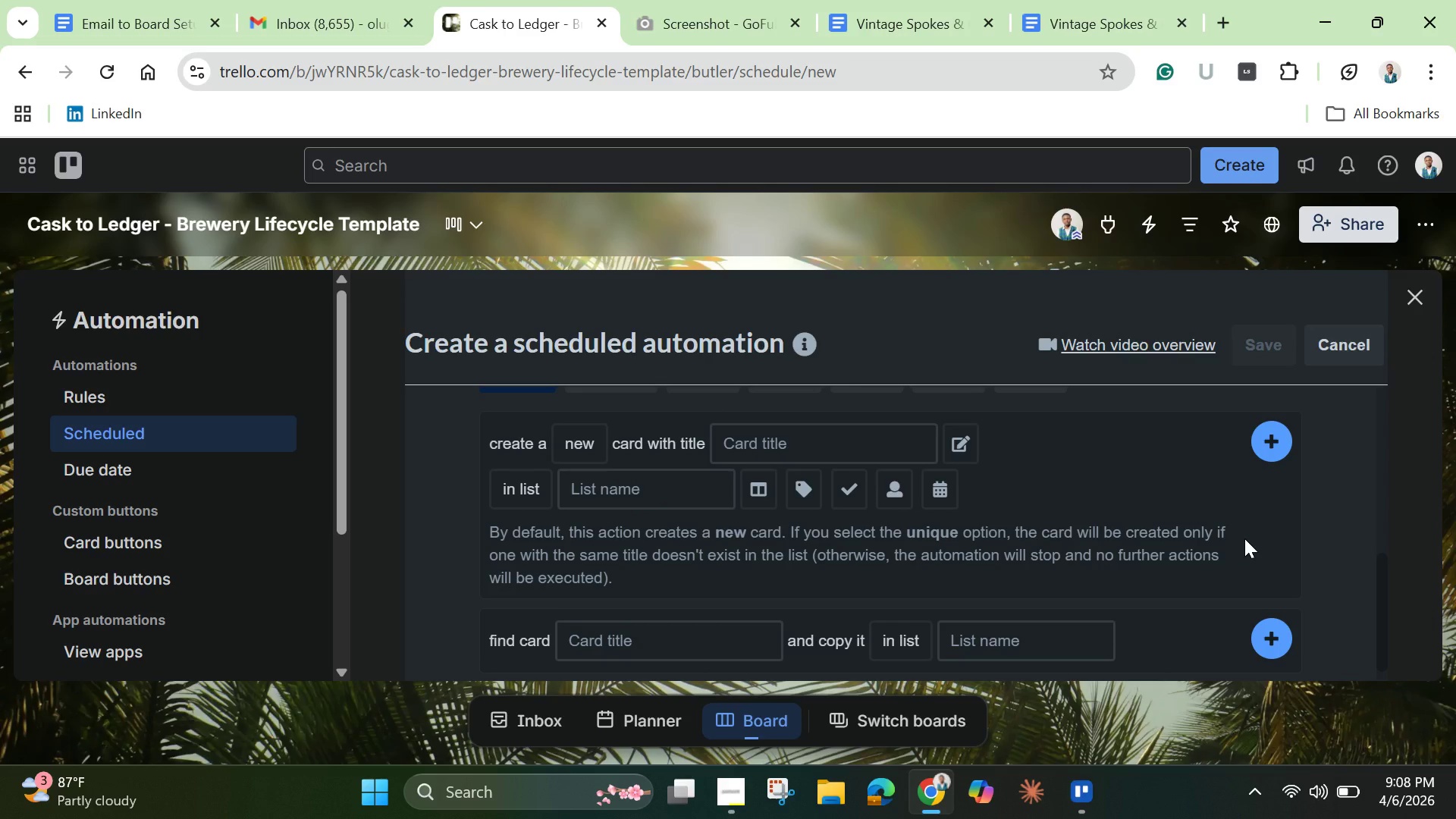 
mouse_move([595, 445])
 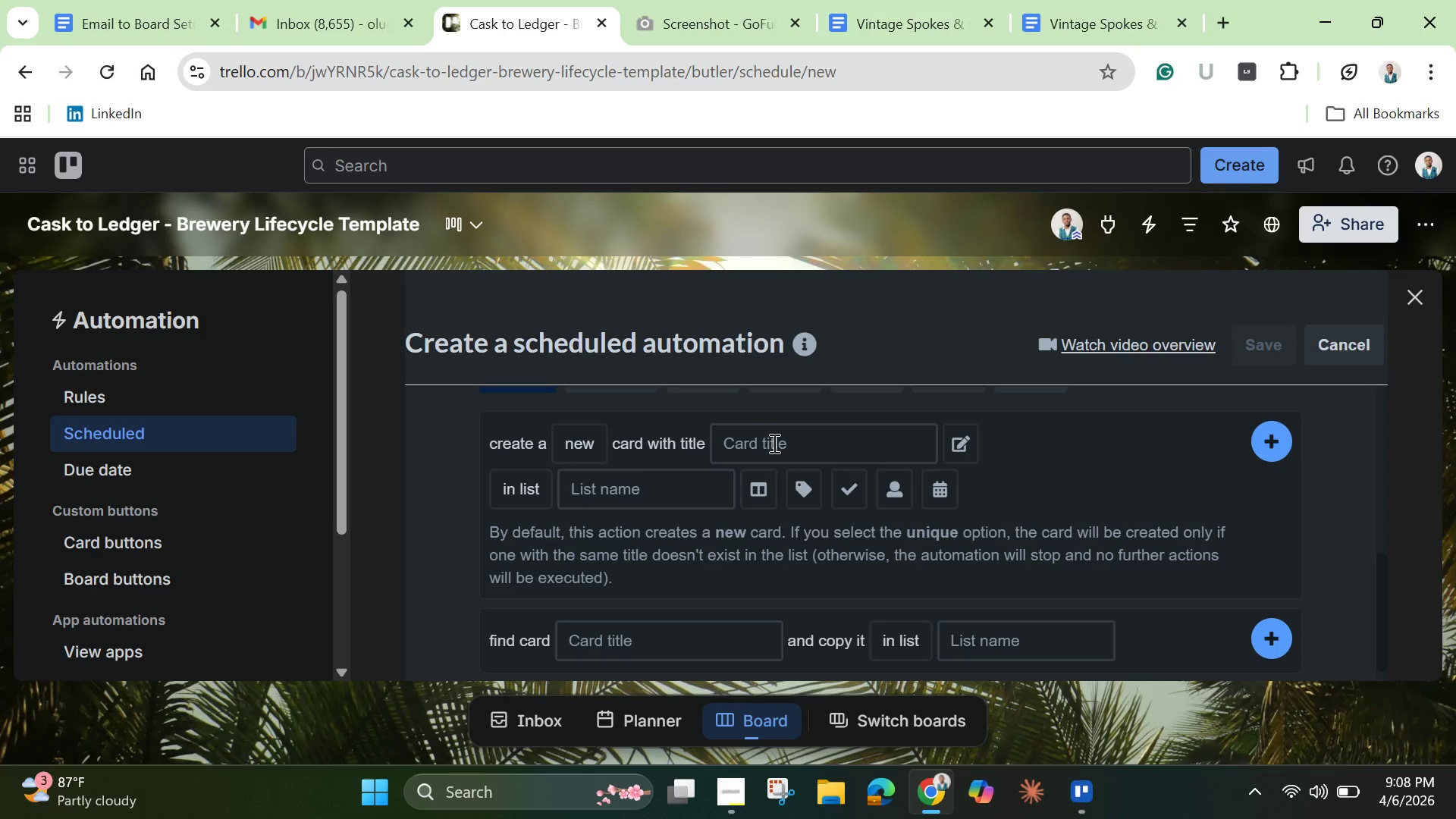 
left_click([774, 444])
 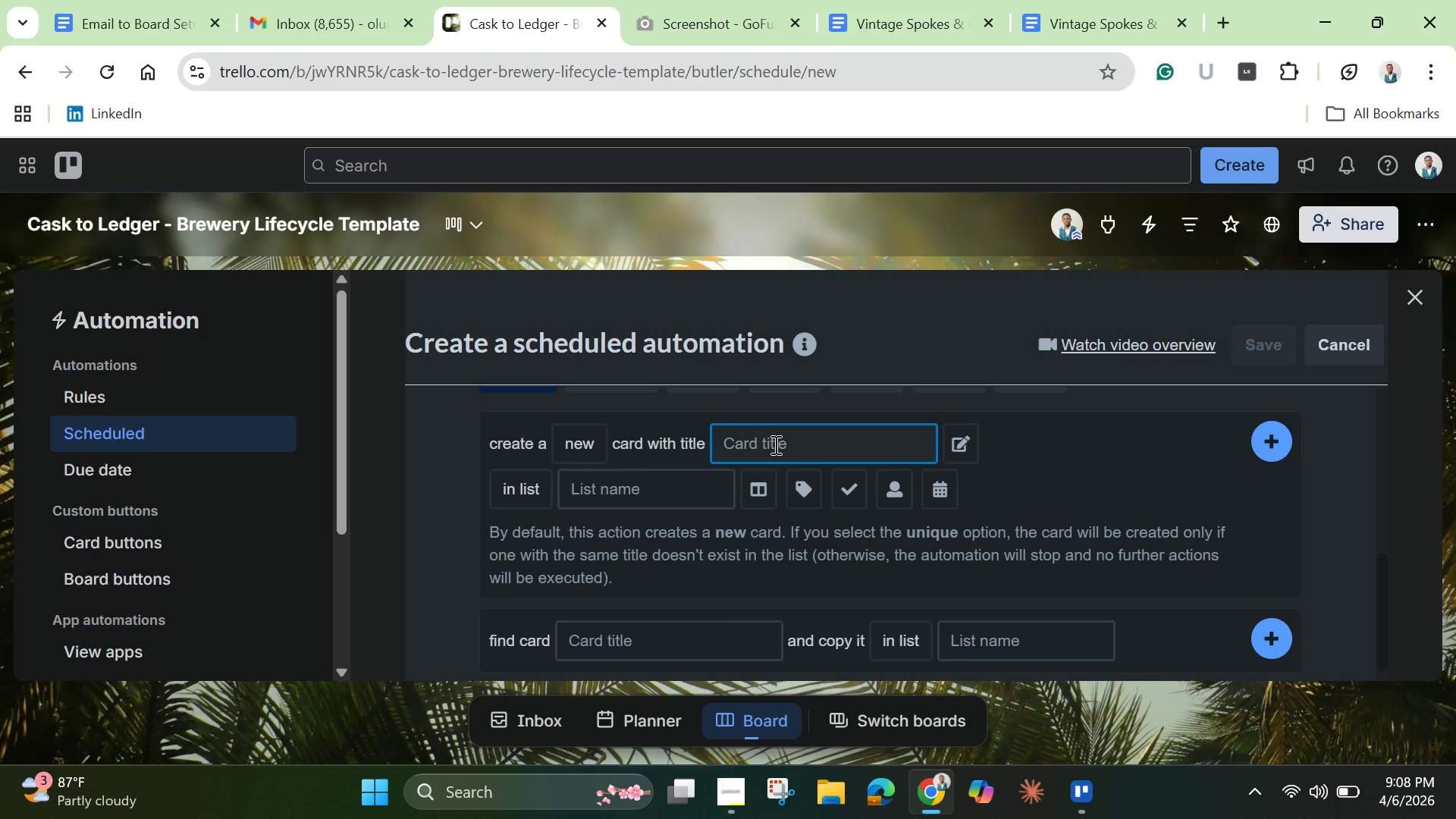 
hold_key(key=ShiftLeft, duration=1.5)
 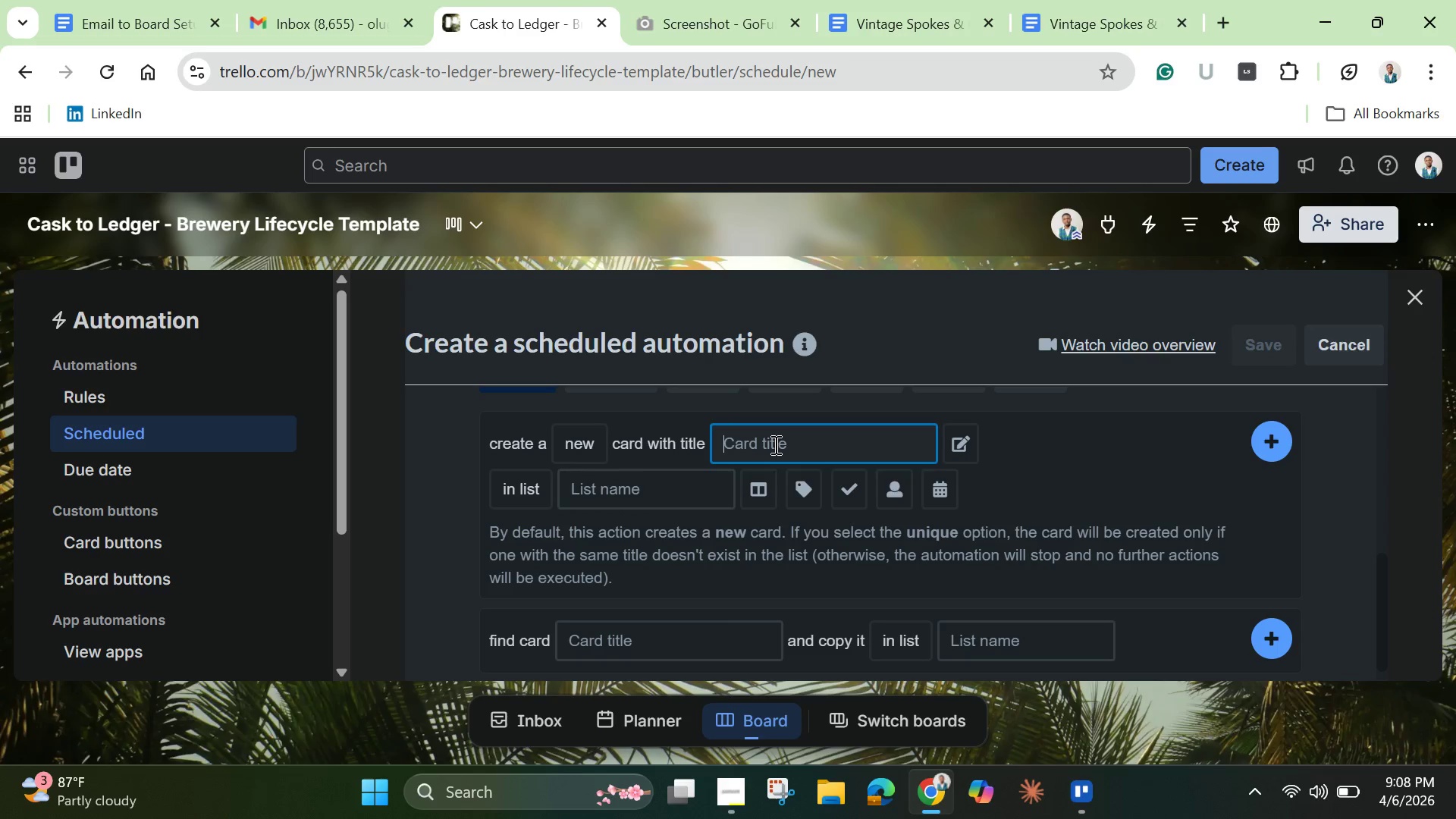 
hold_key(key=ShiftLeft, duration=1.53)
 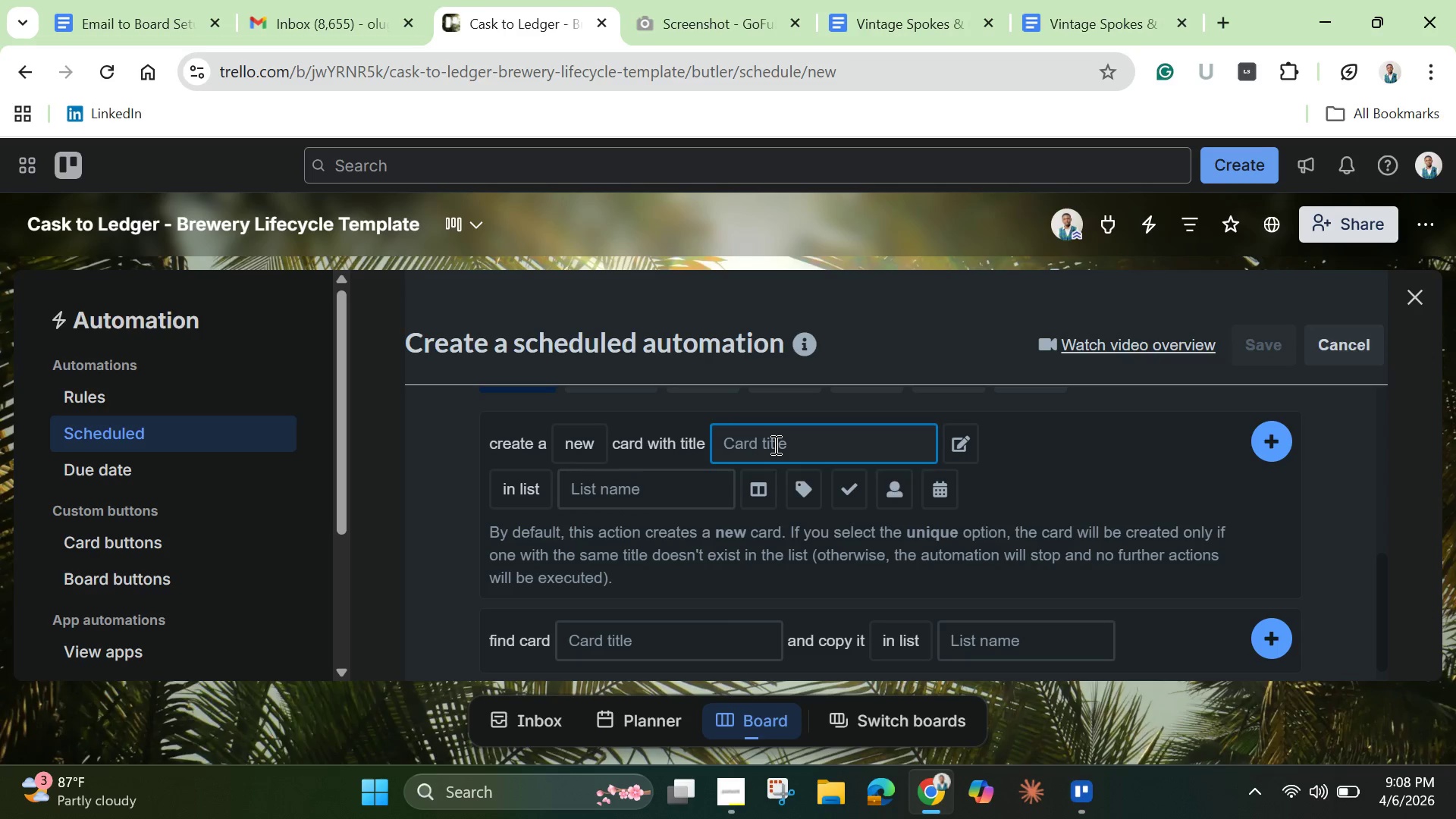 
type(Mon)
 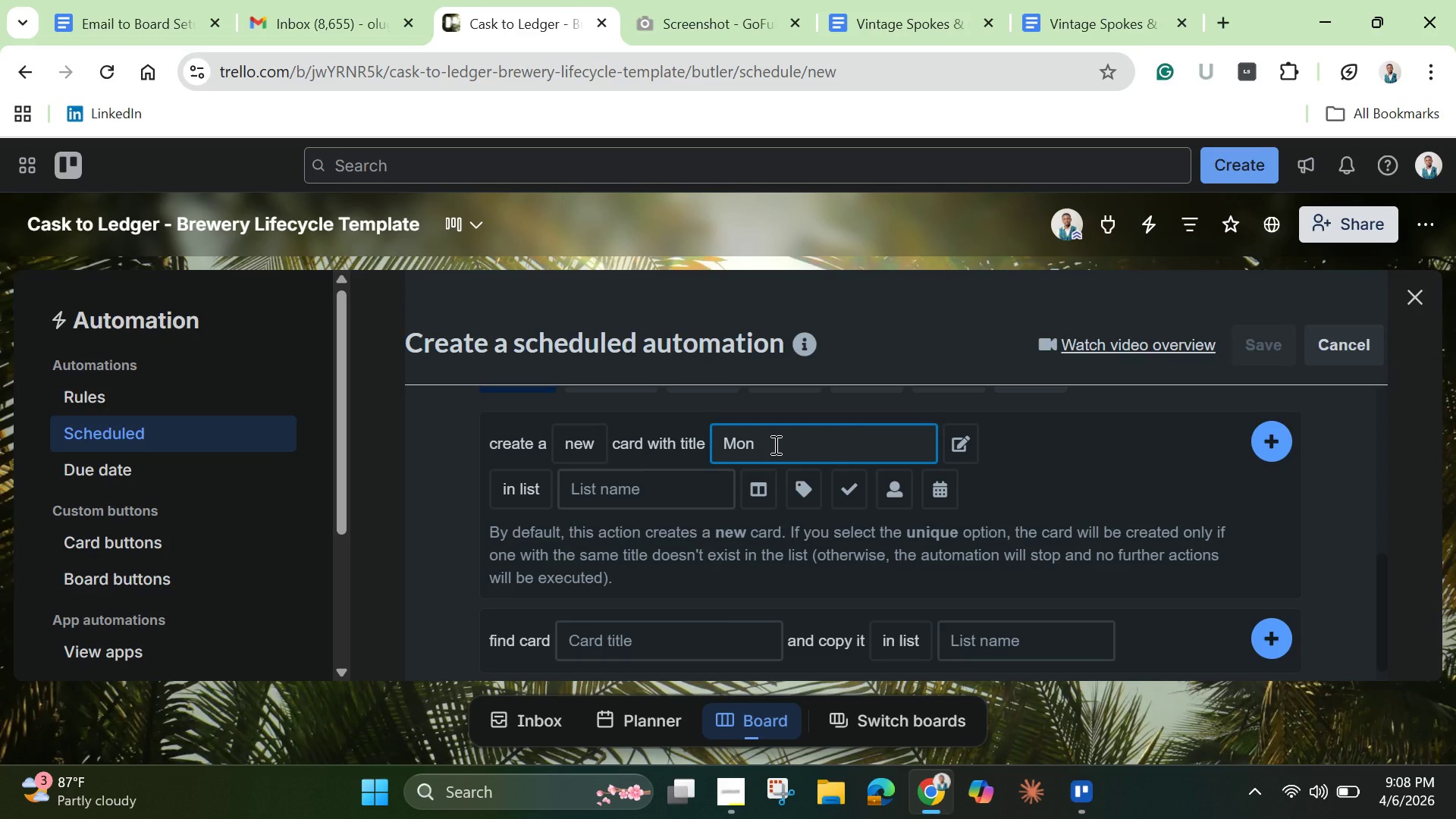 
type(thly TTB EX)
key(Backspace)
key(Backspace)
key(Backspace)
key(Backspace)
type(B Exc)
 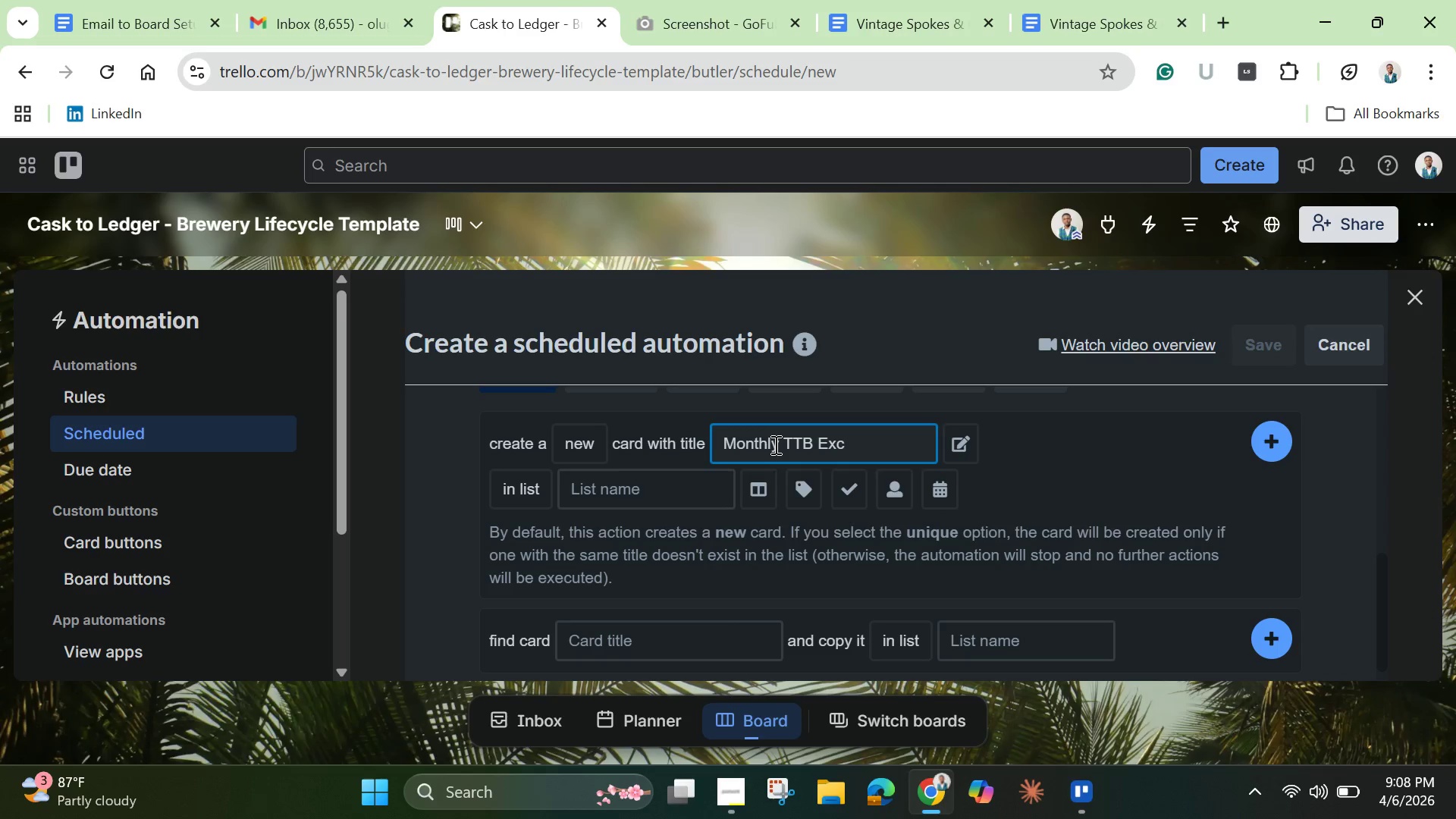 
type(ise Tax)
 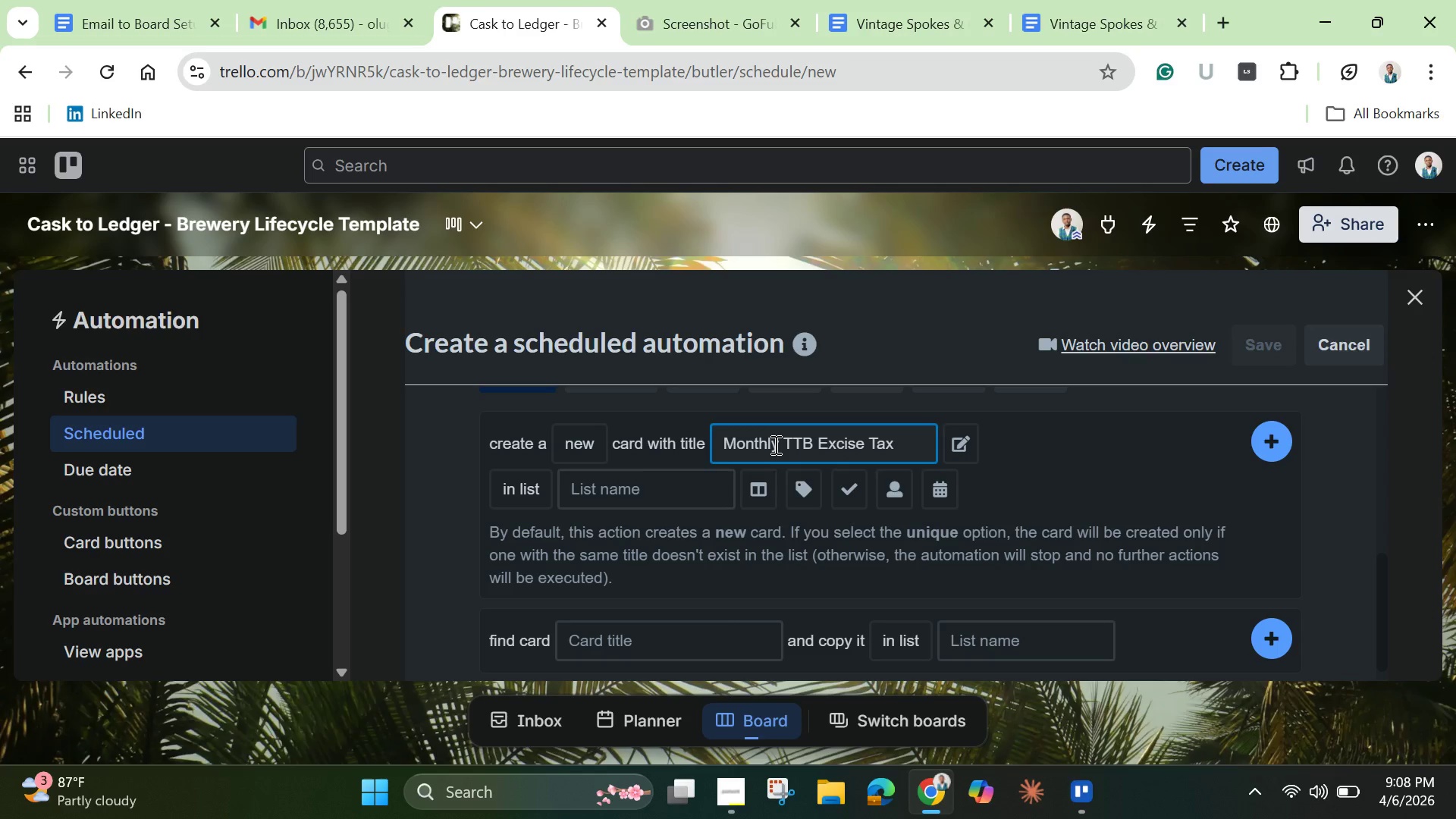 
scroll: coordinate [774, 444], scroll_direction: down, amount: 1.0
 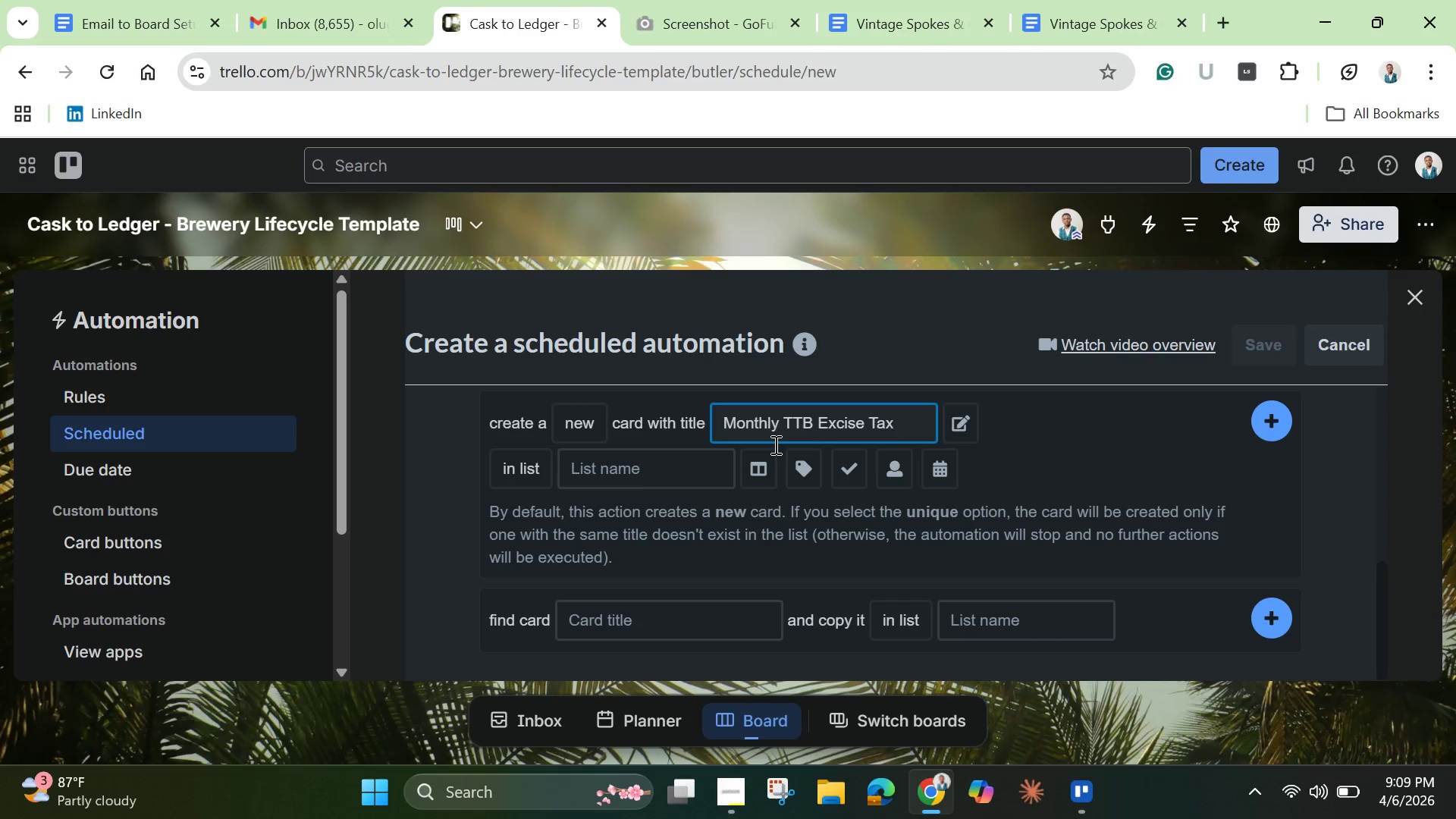 
key(Space)
 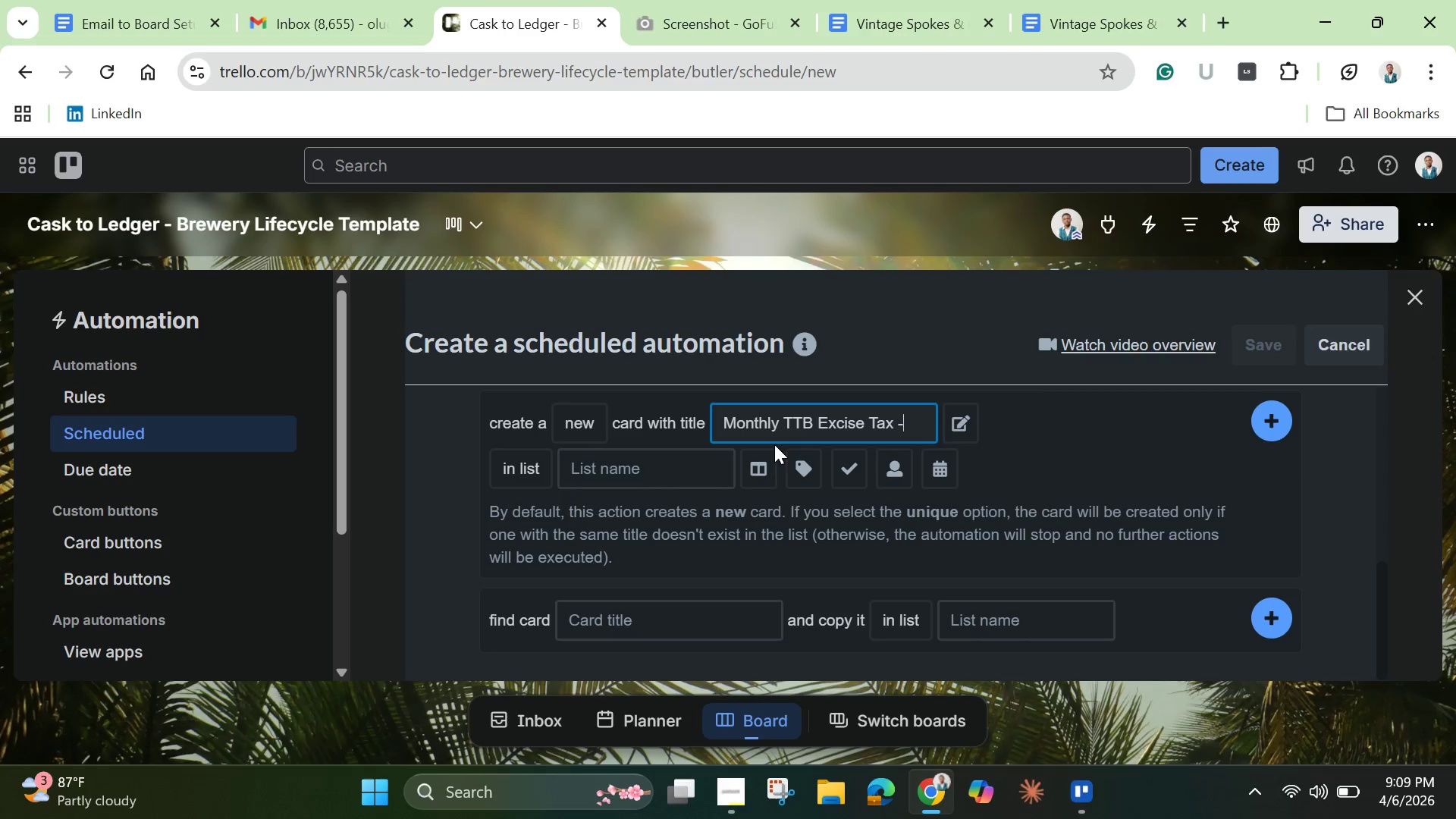 
key(Minus)
 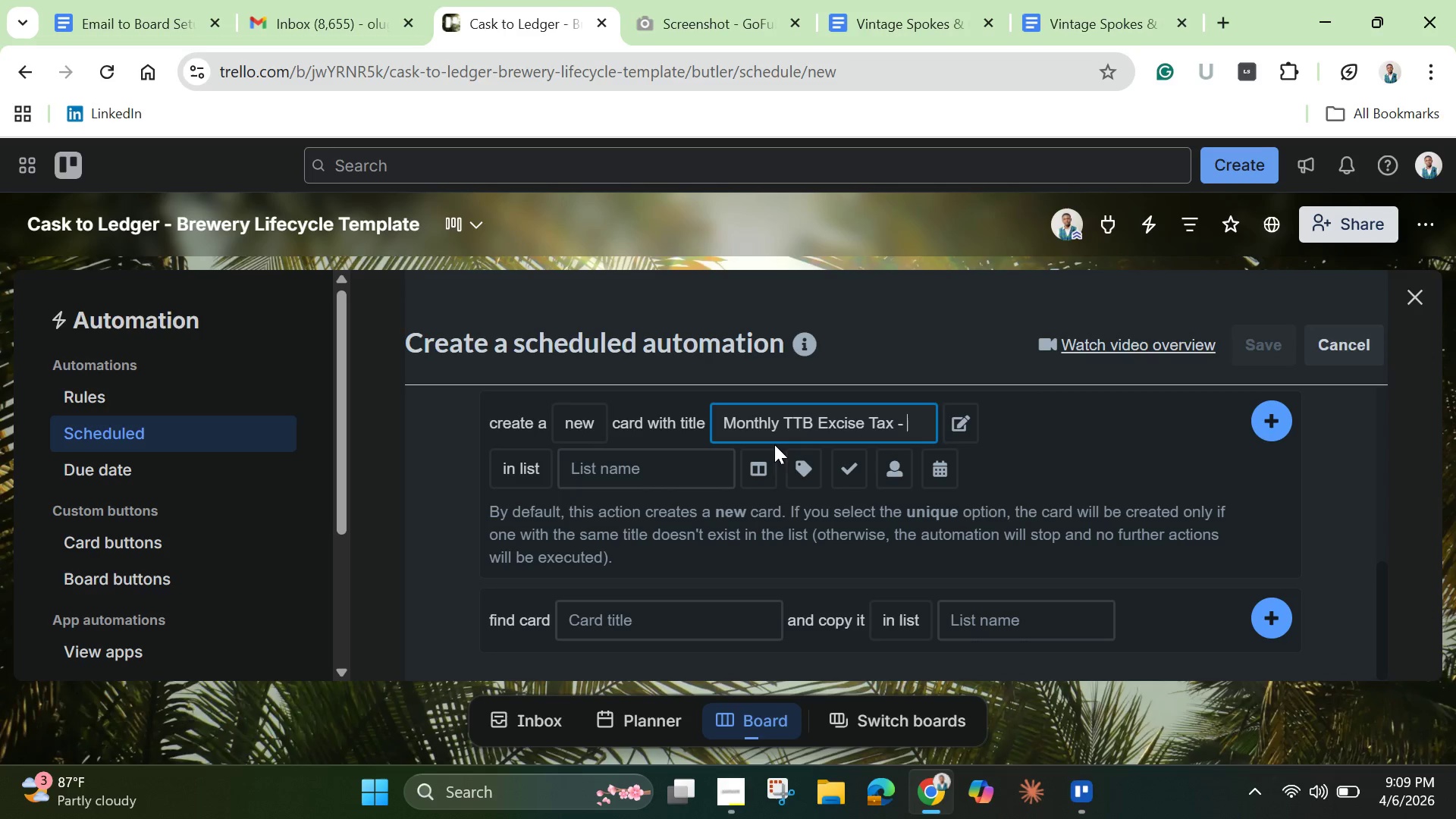 
key(Space)
 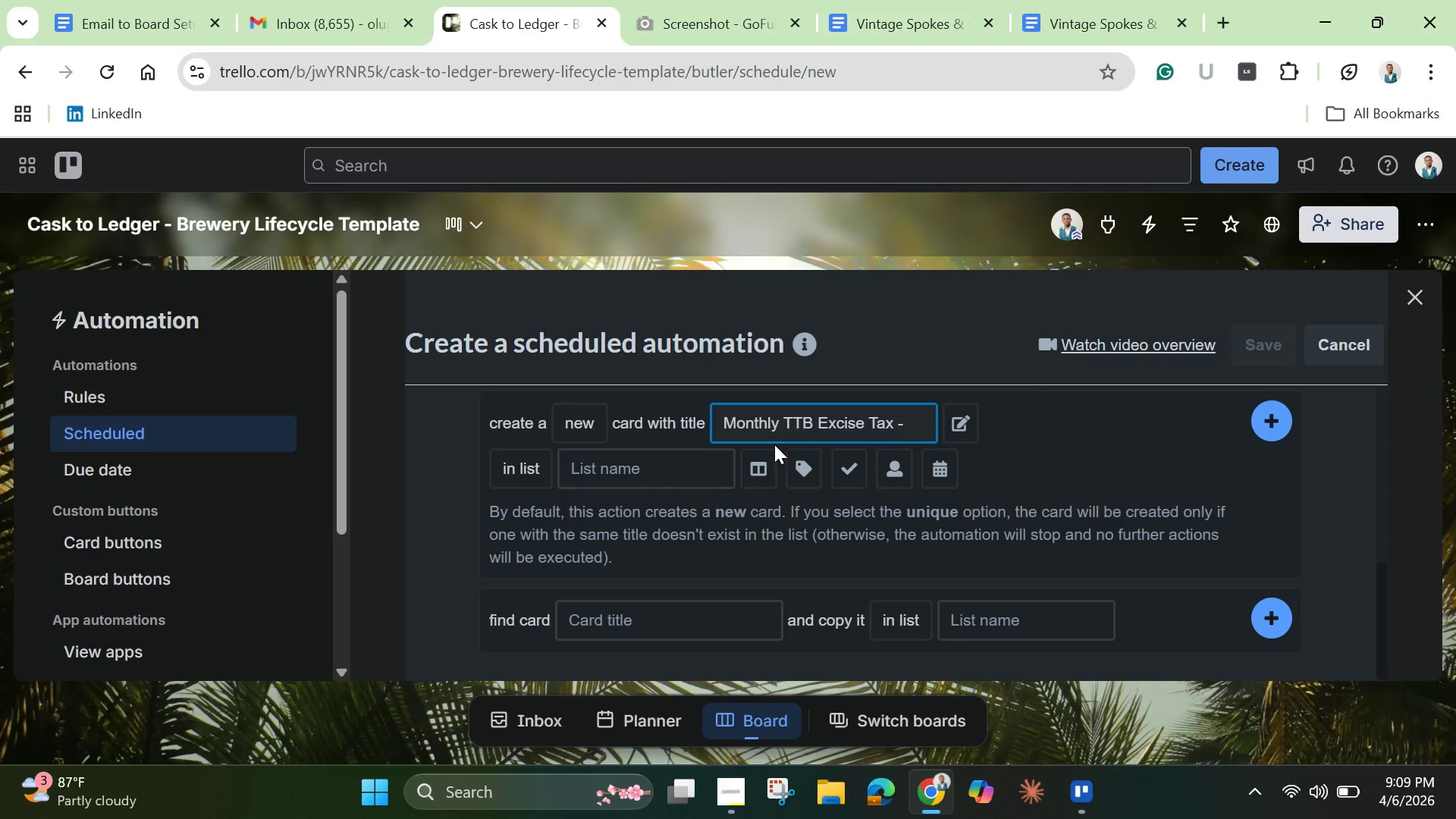 
hold_key(key=ShiftLeft, duration=1.5)
 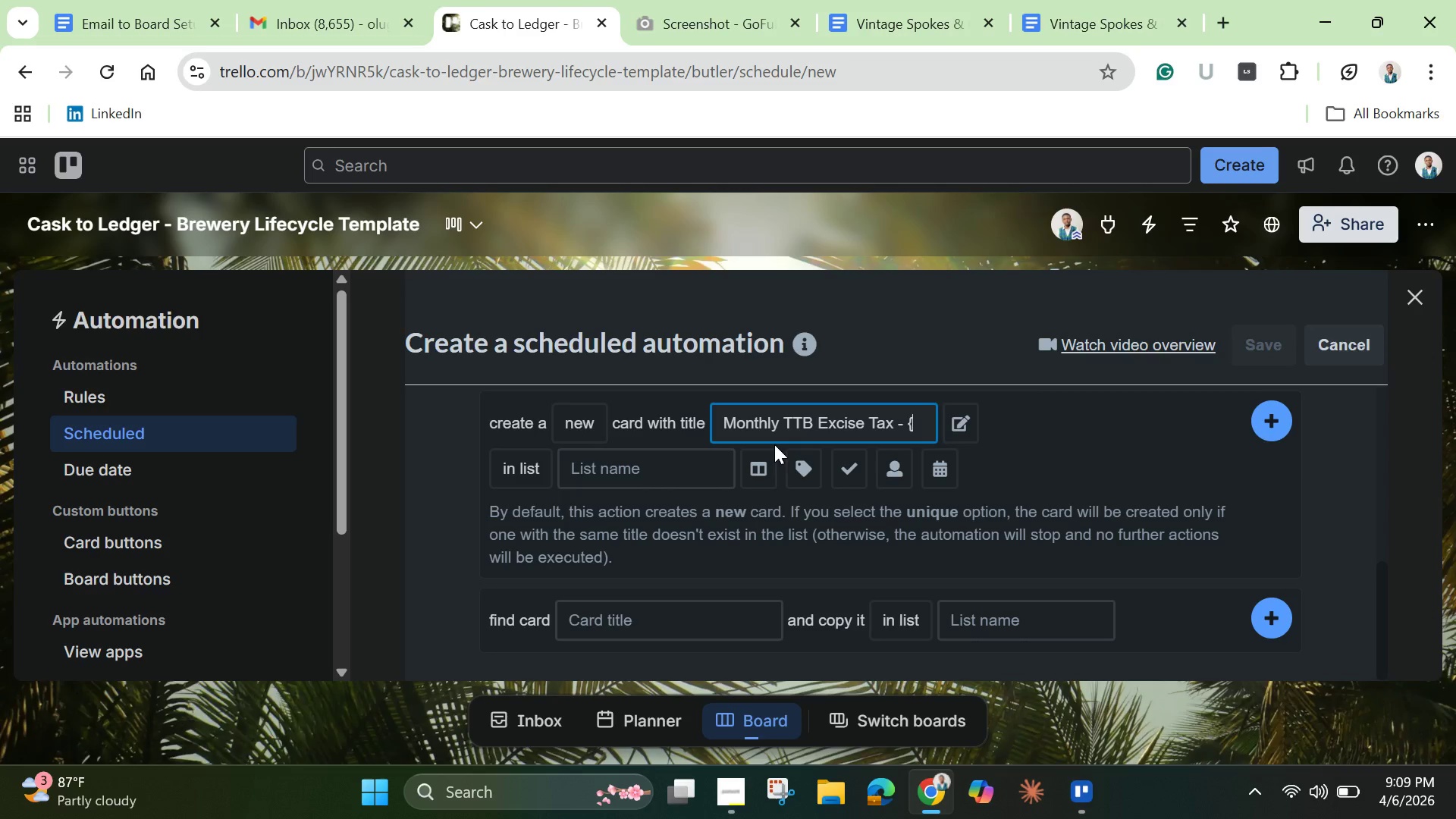 
type({monthname)
 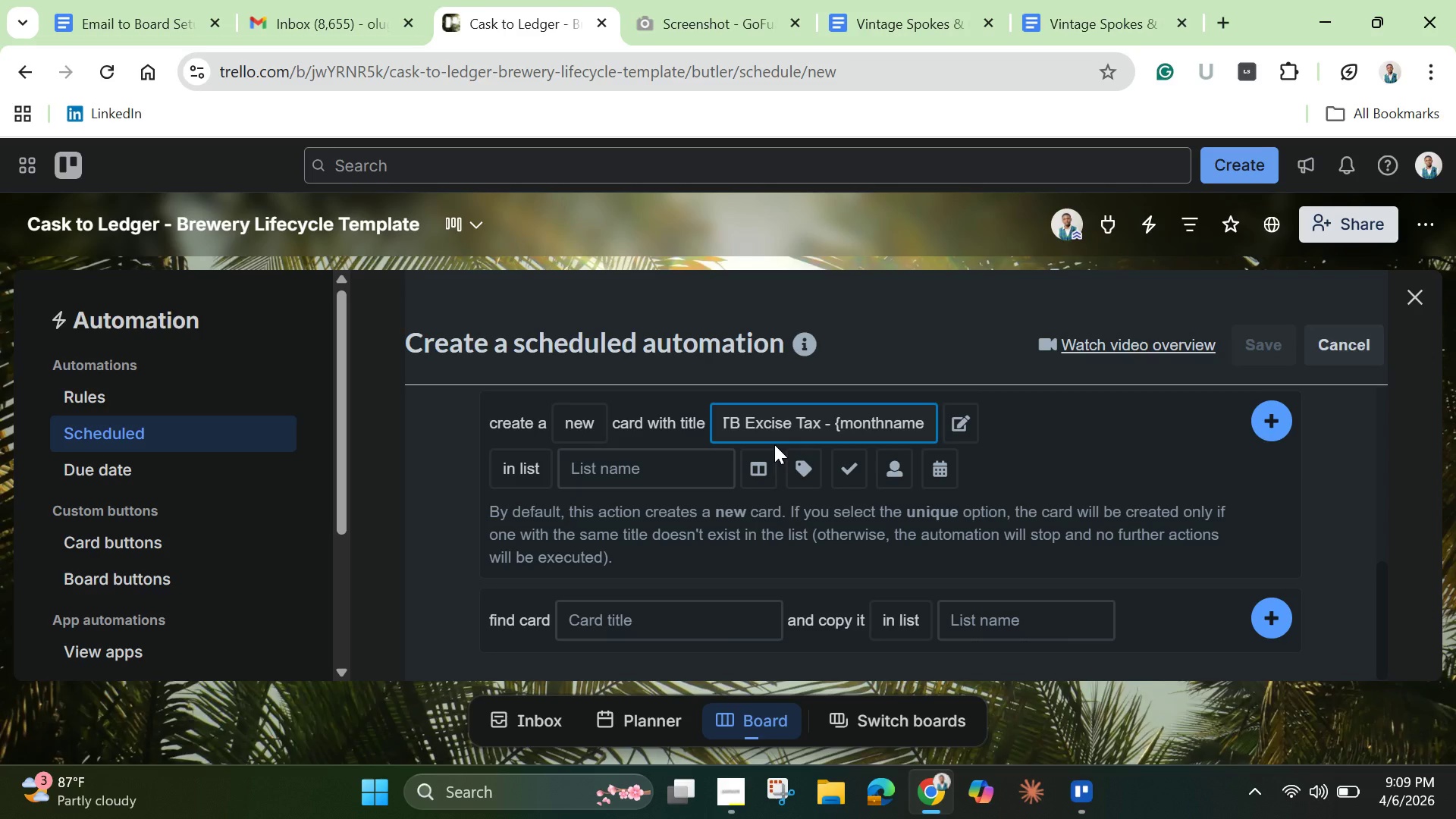 
hold_key(key=ShiftLeft, duration=1.5)
 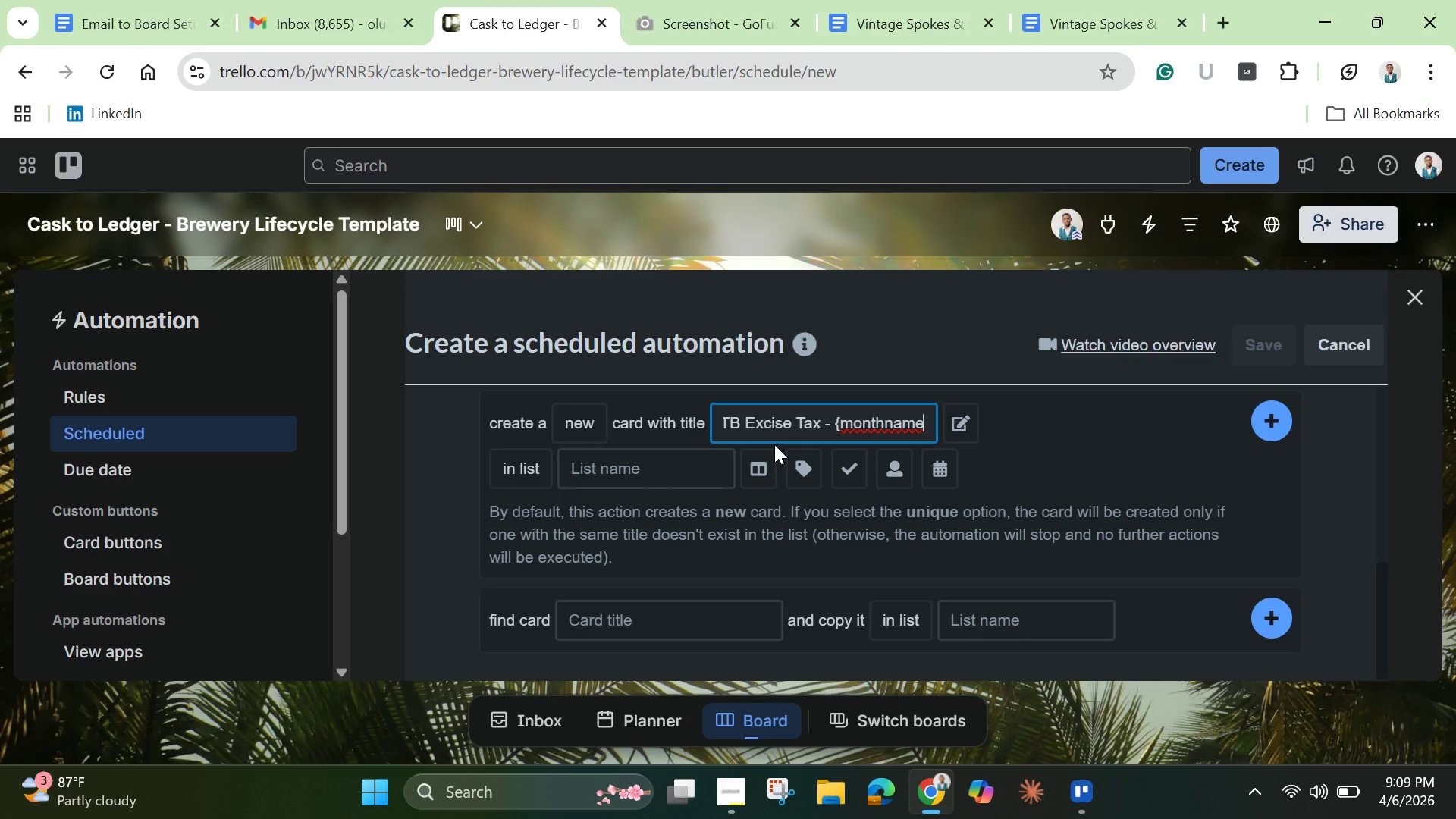 
key(Shift+BracketRight)
 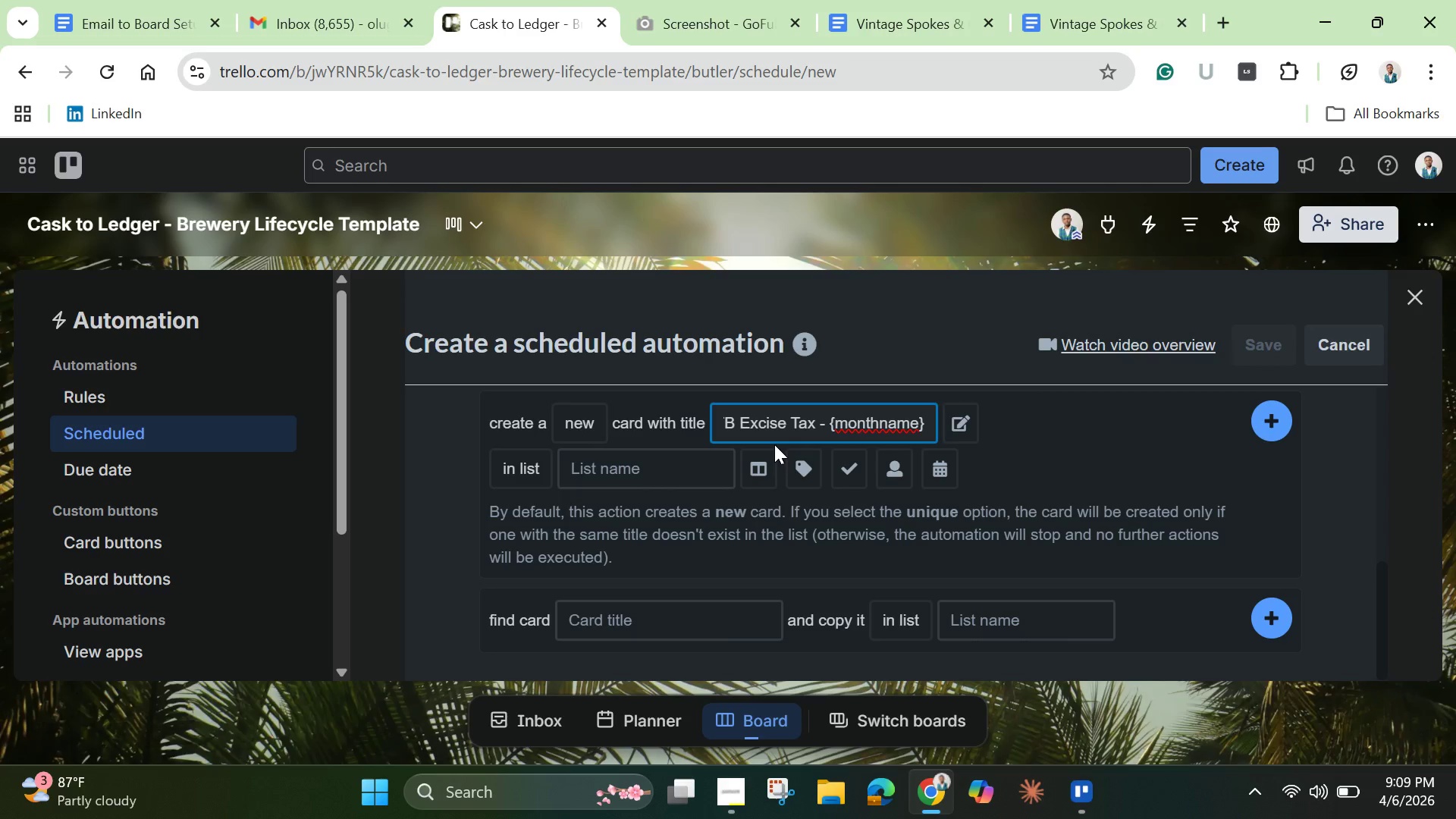 
wait(11.75)
 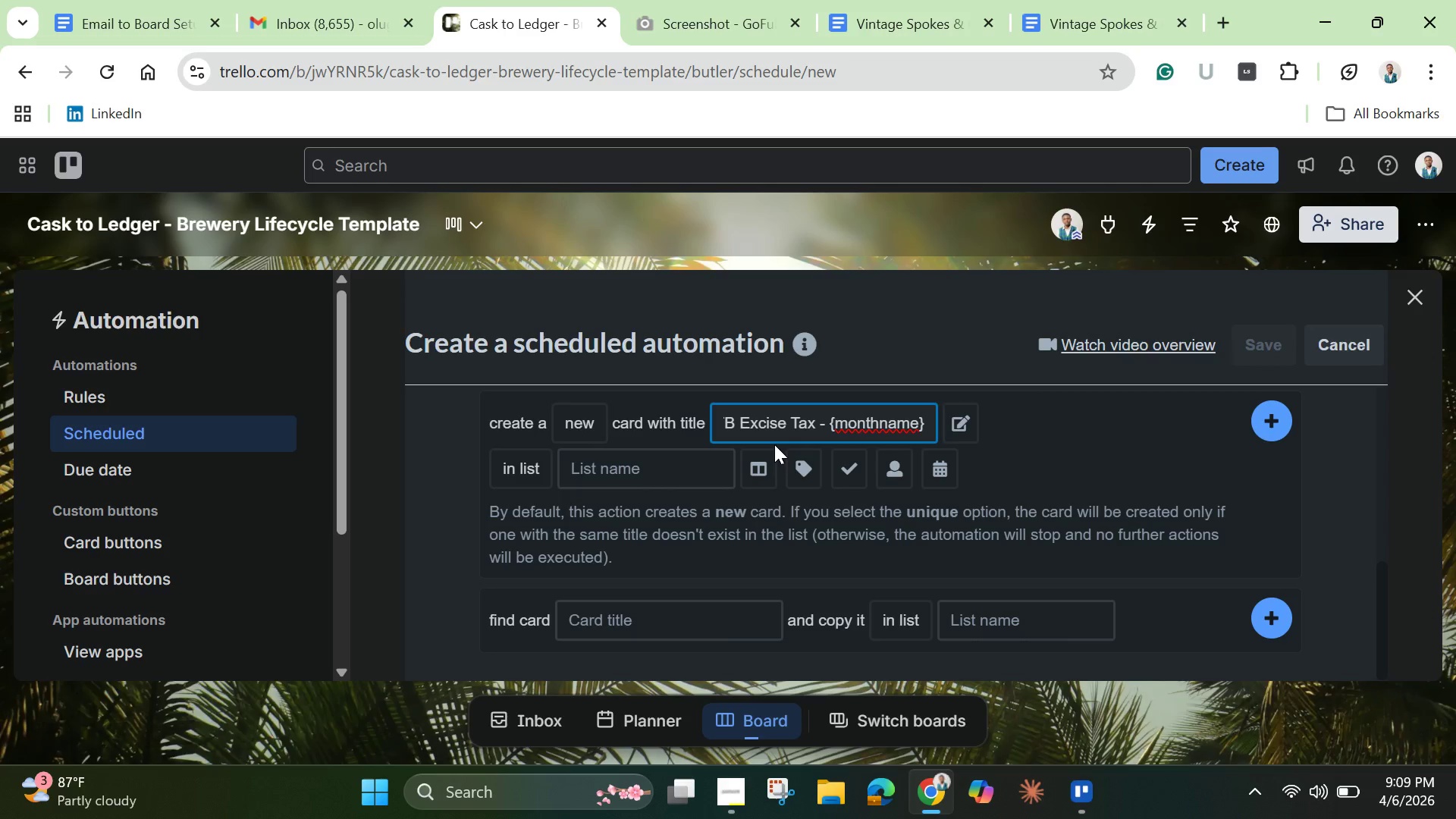 
left_click([649, 466])
 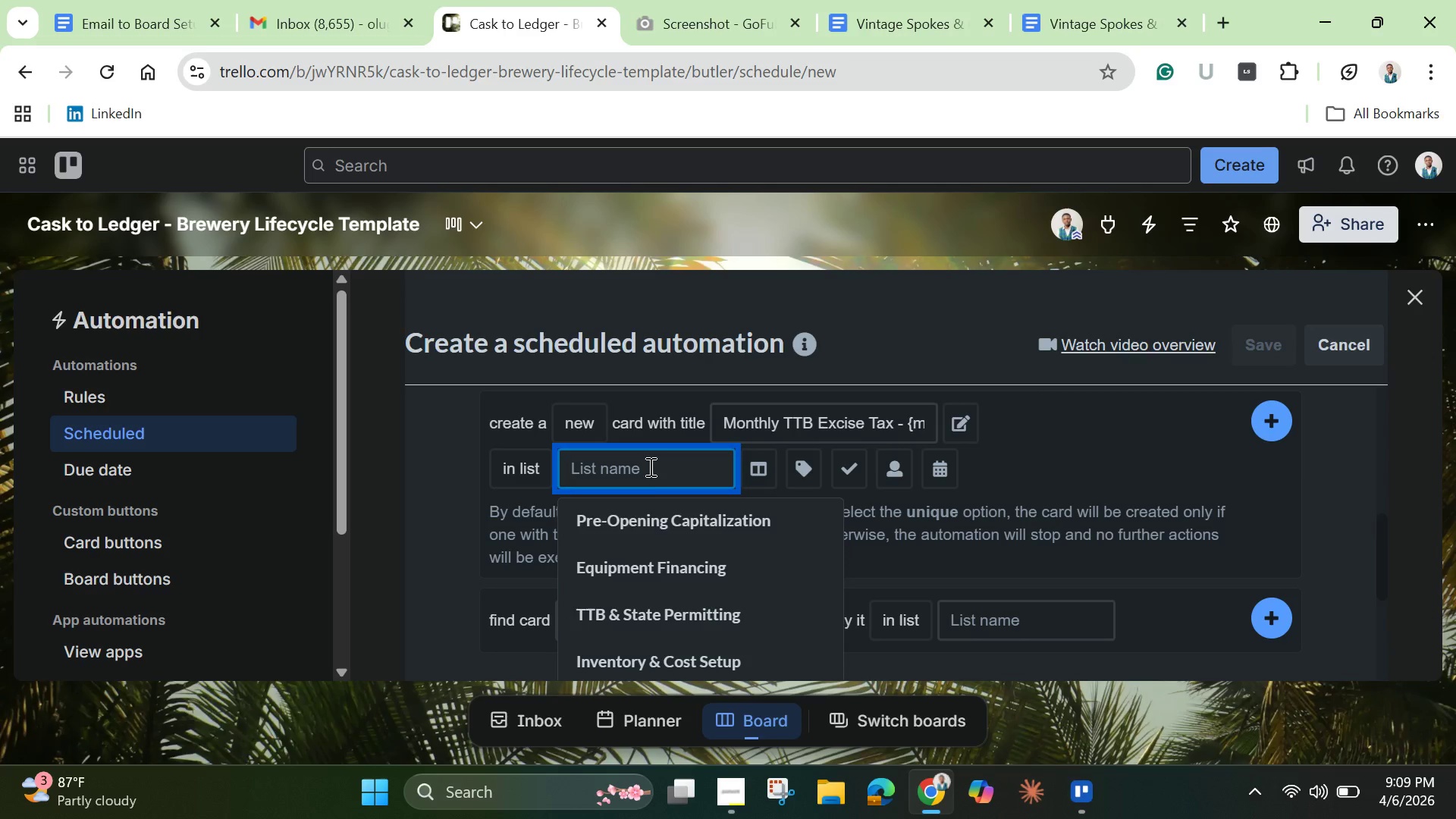 
scroll: coordinate [689, 592], scroll_direction: down, amount: 3.0
 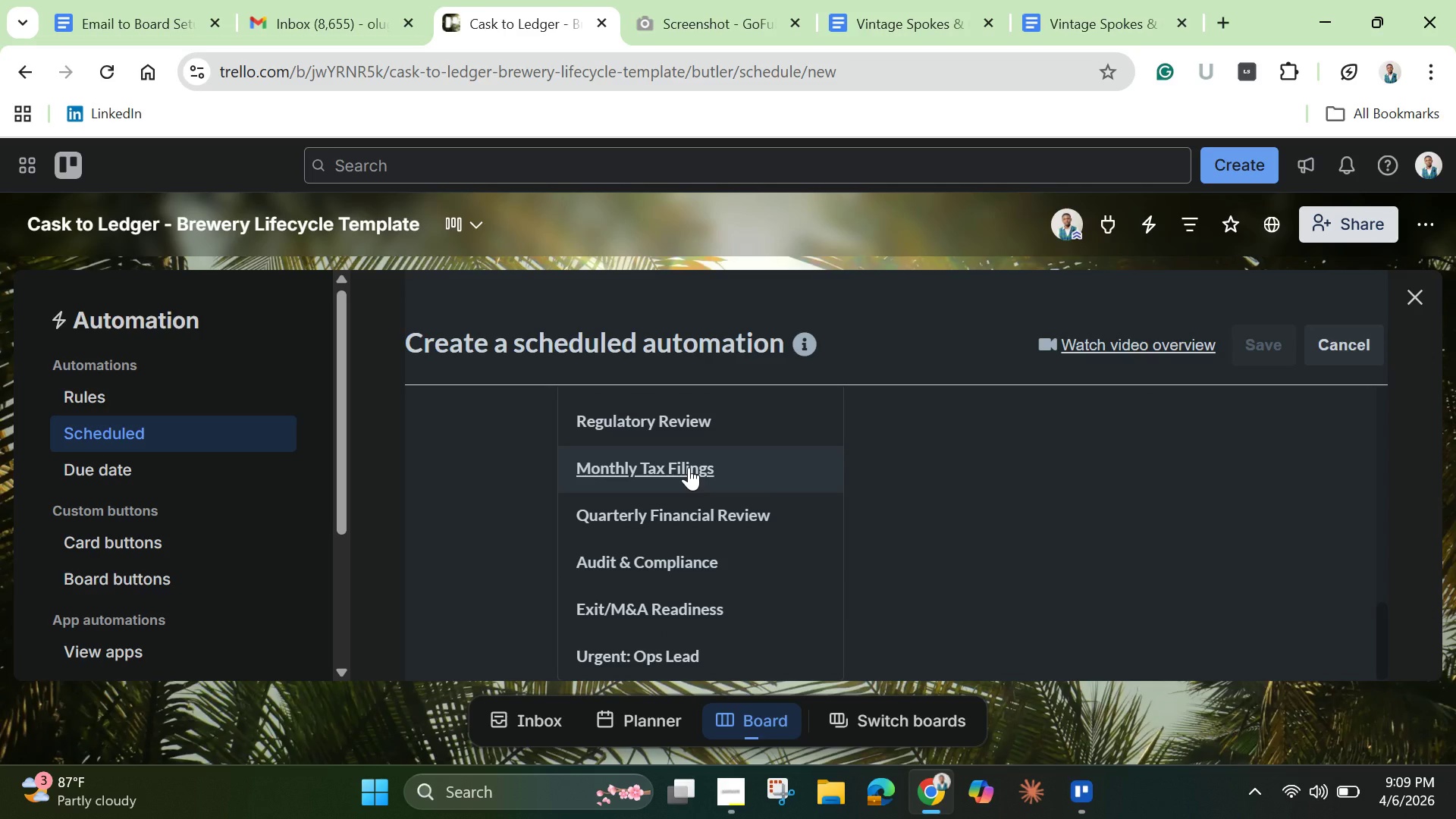 
left_click([689, 467])
 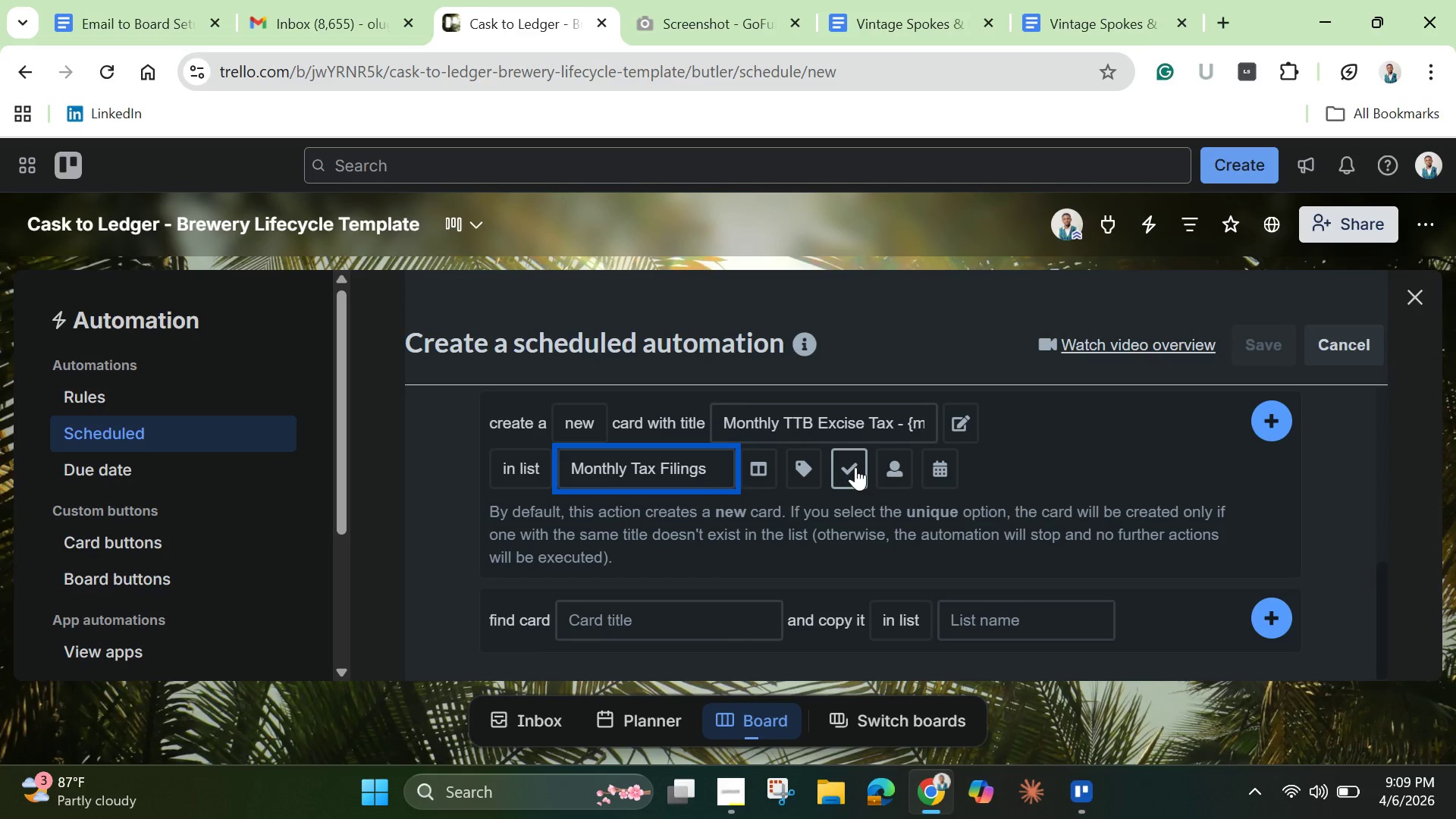 
left_click([855, 470])
 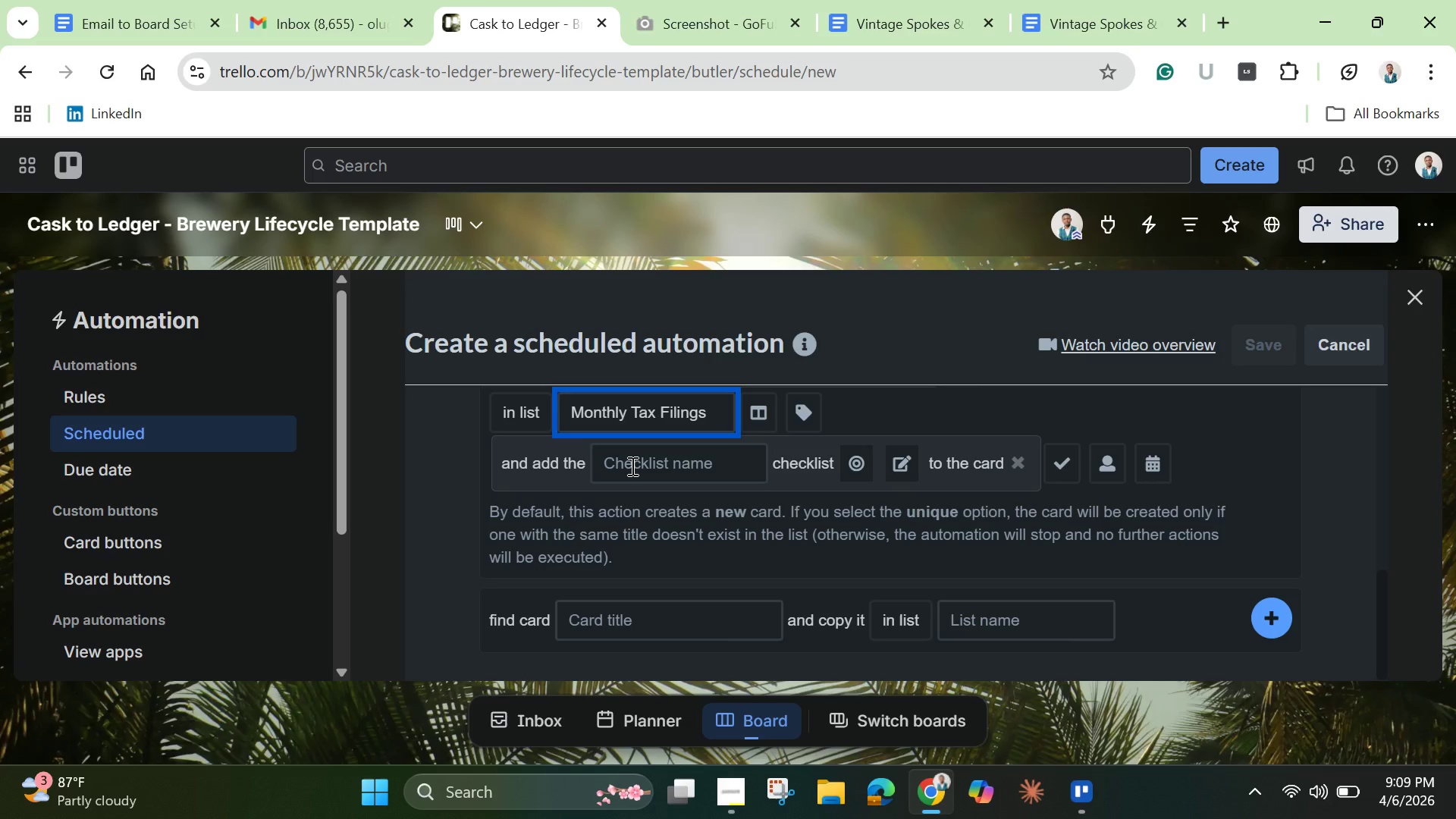 
left_click([631, 466])
 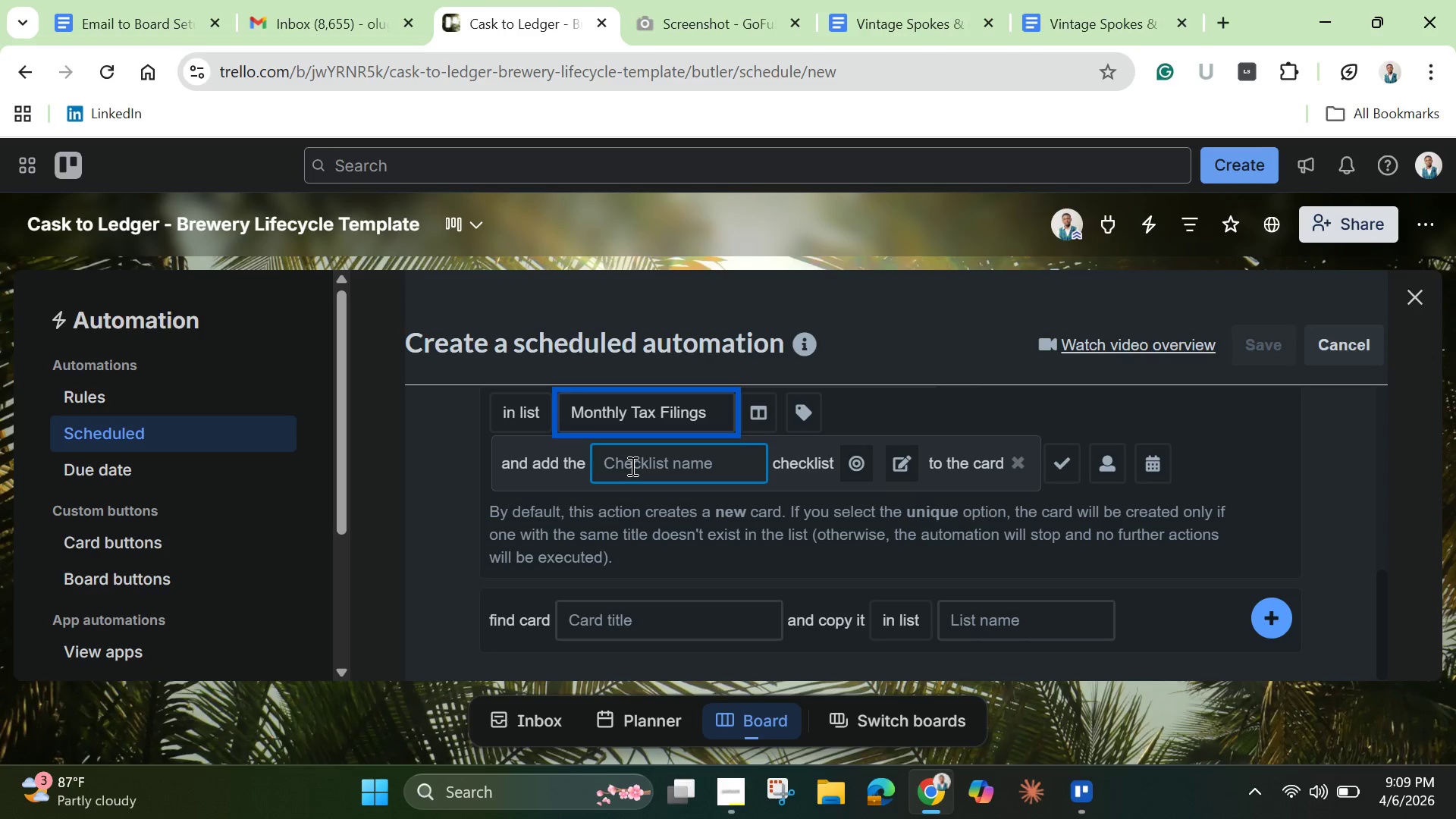 
wait(10.06)
 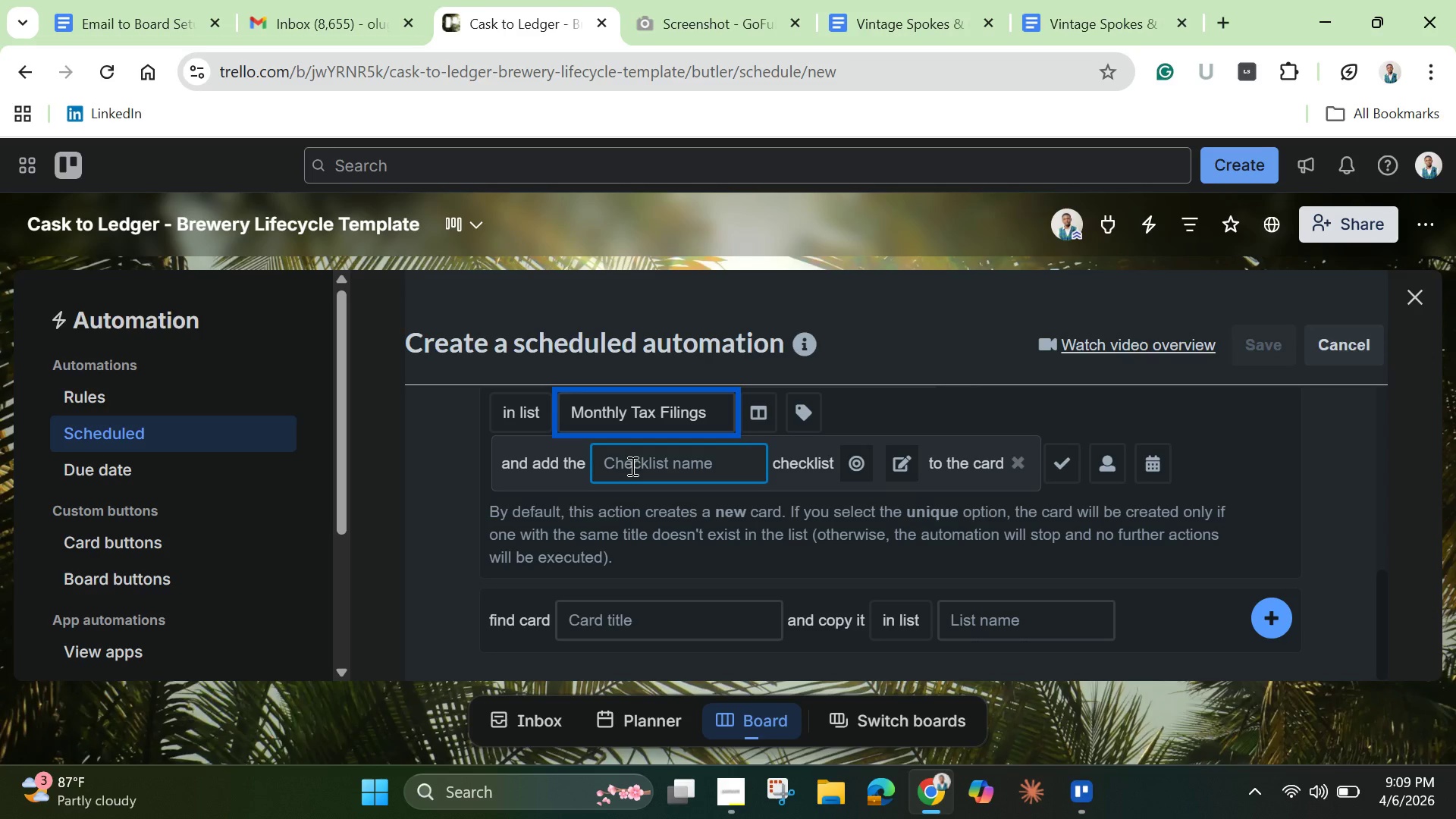 
type(TTB )
 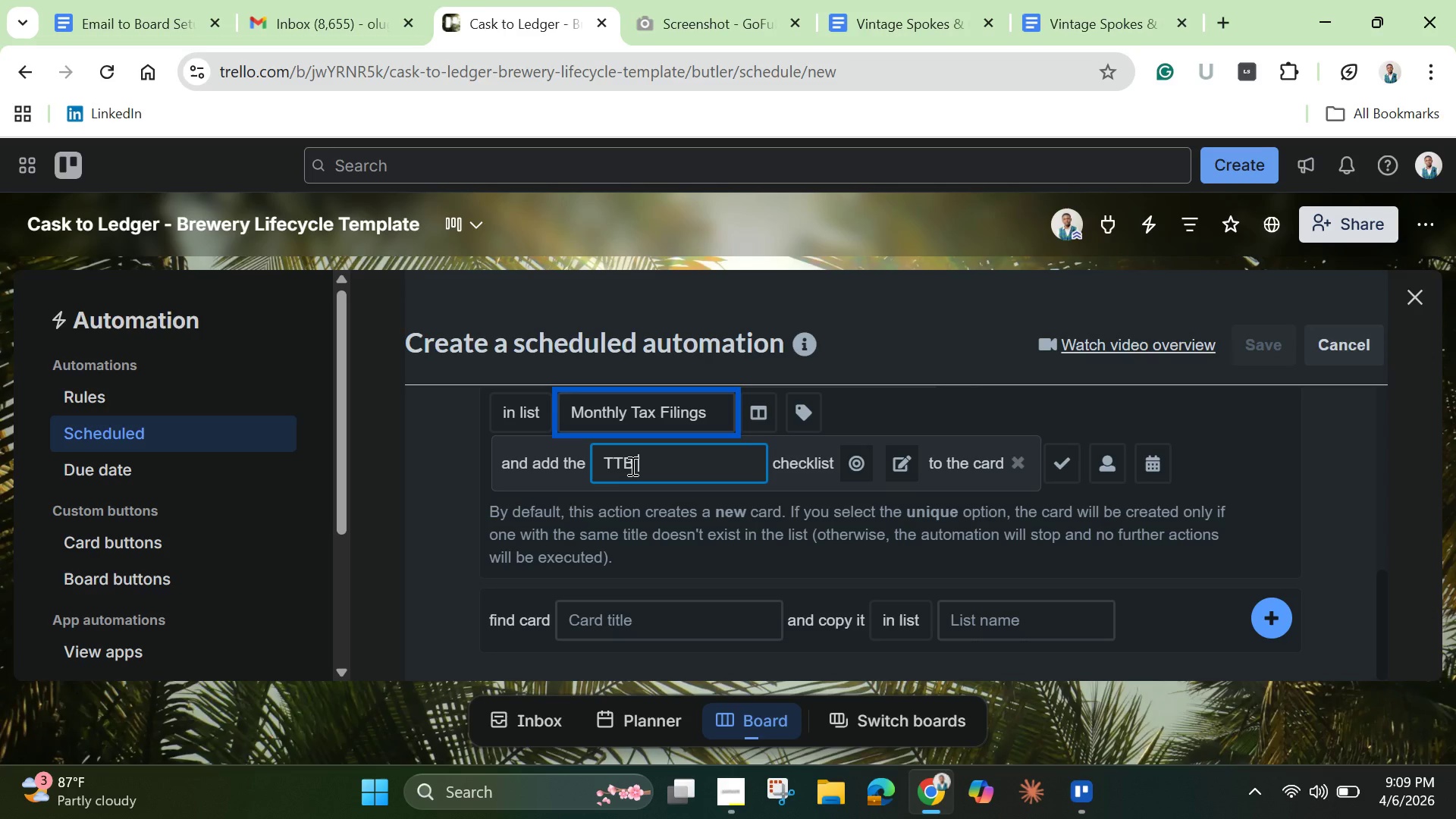 
type(Excise Filing Steps)
 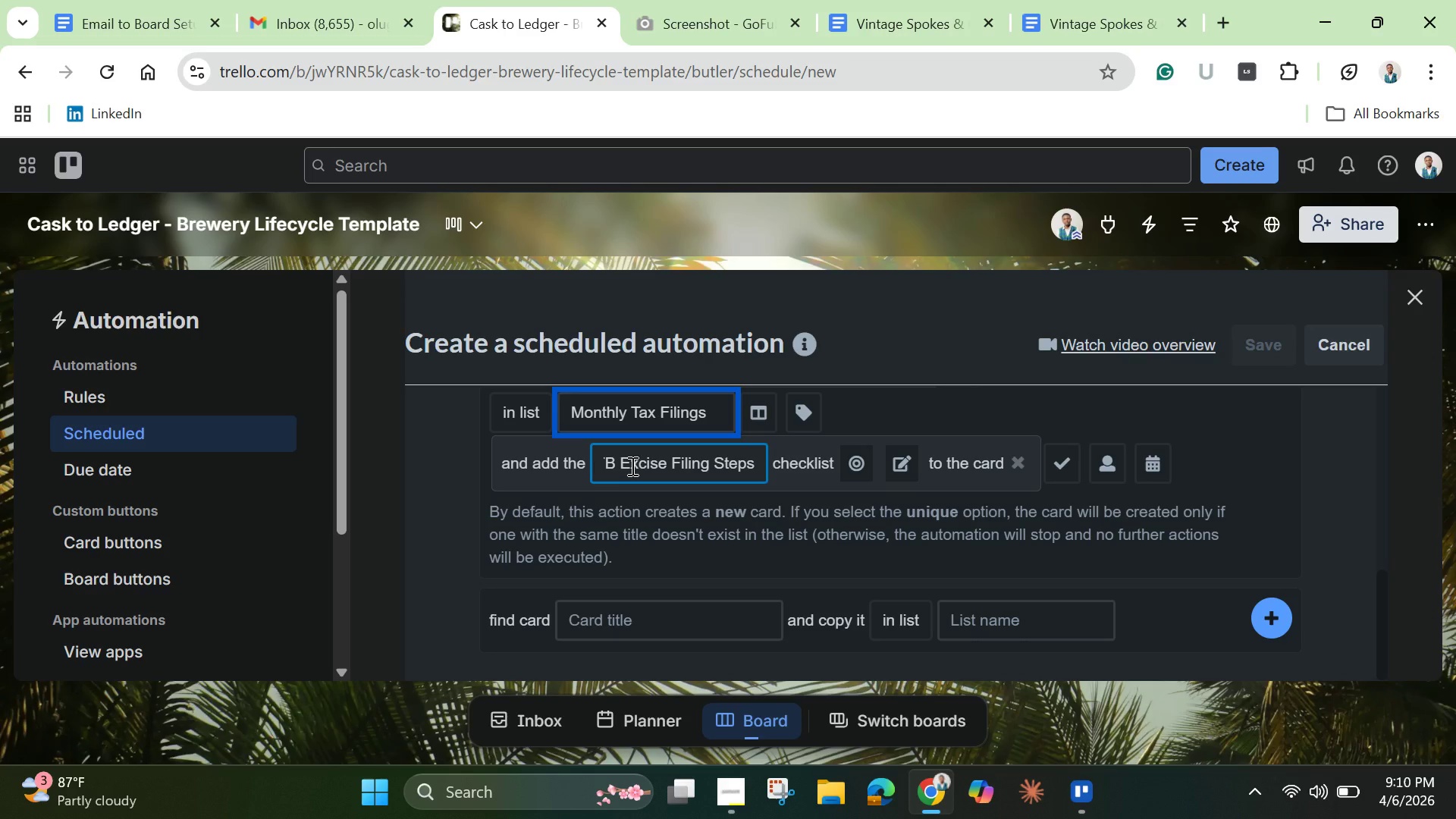 
wait(14.75)
 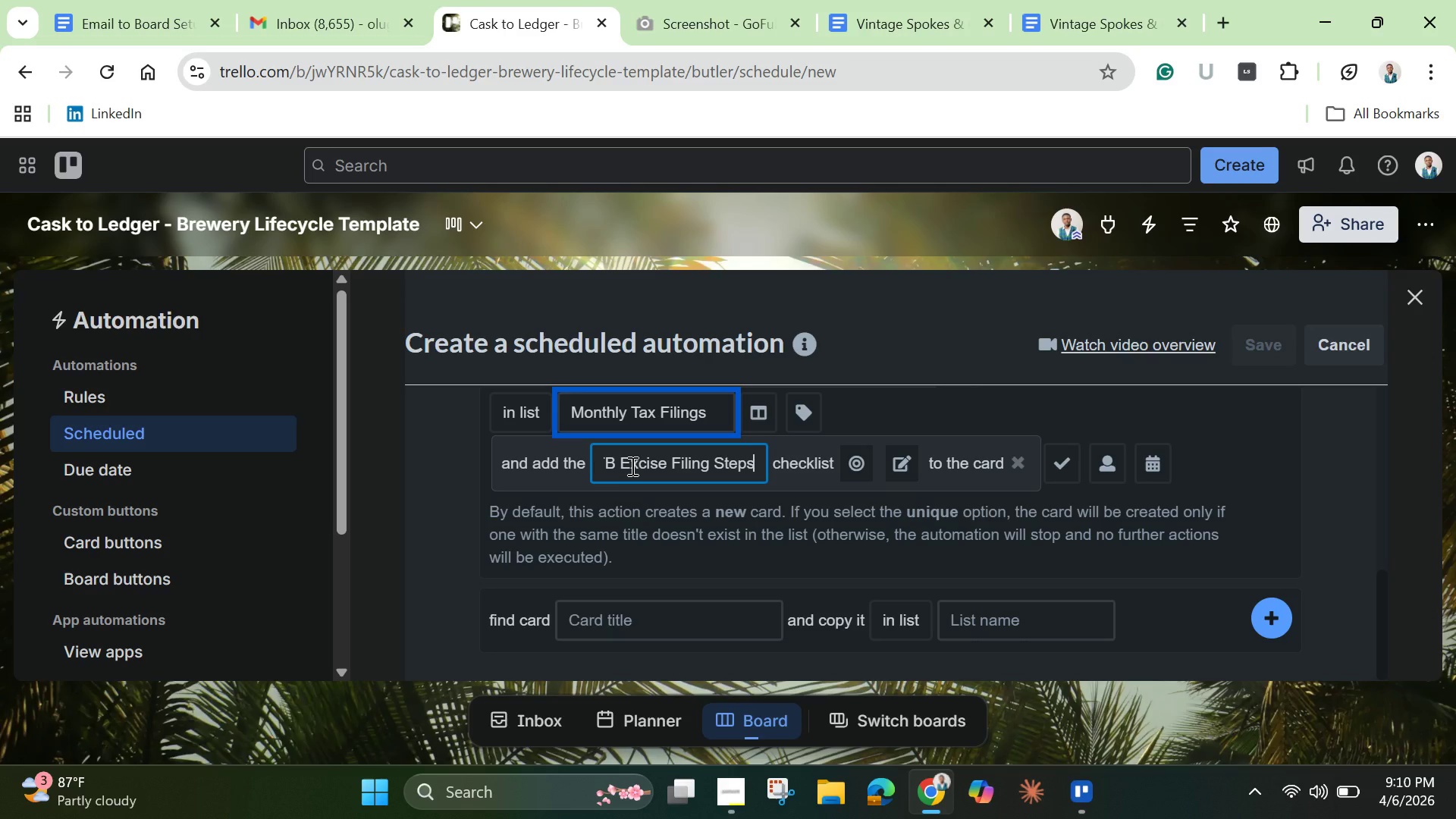 
left_click([858, 466])
 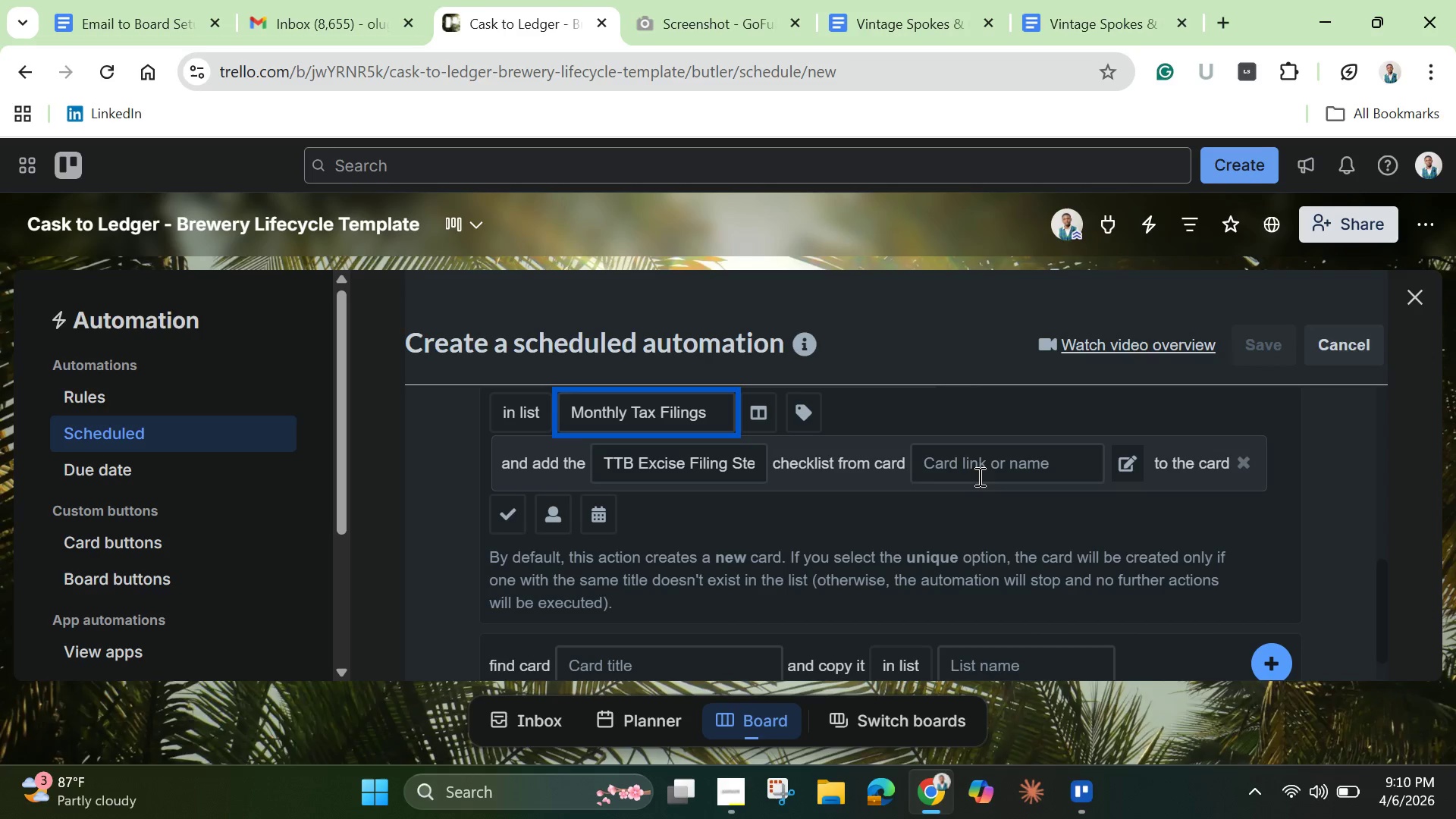 
left_click([978, 469])
 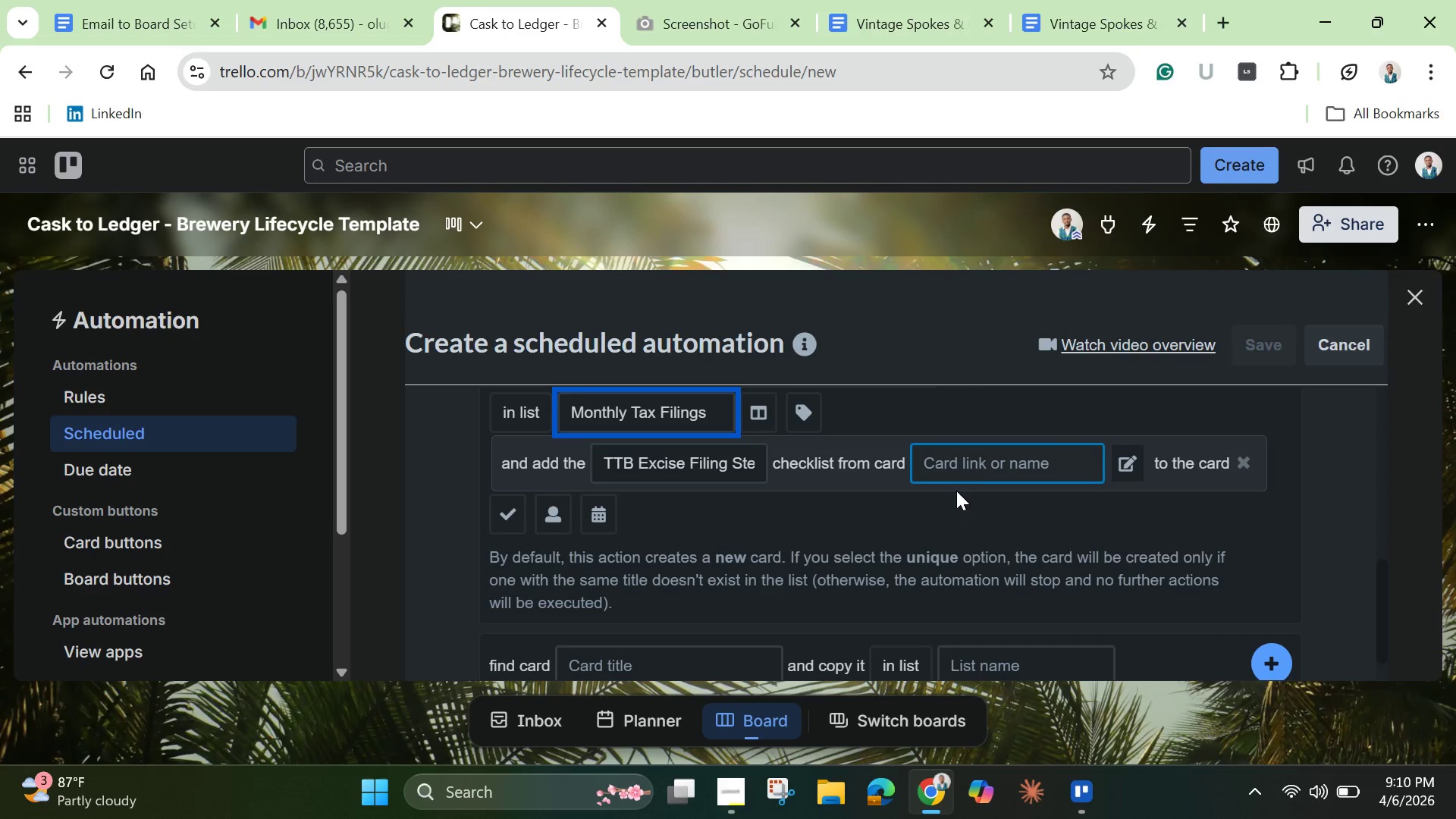 
wait(5.38)
 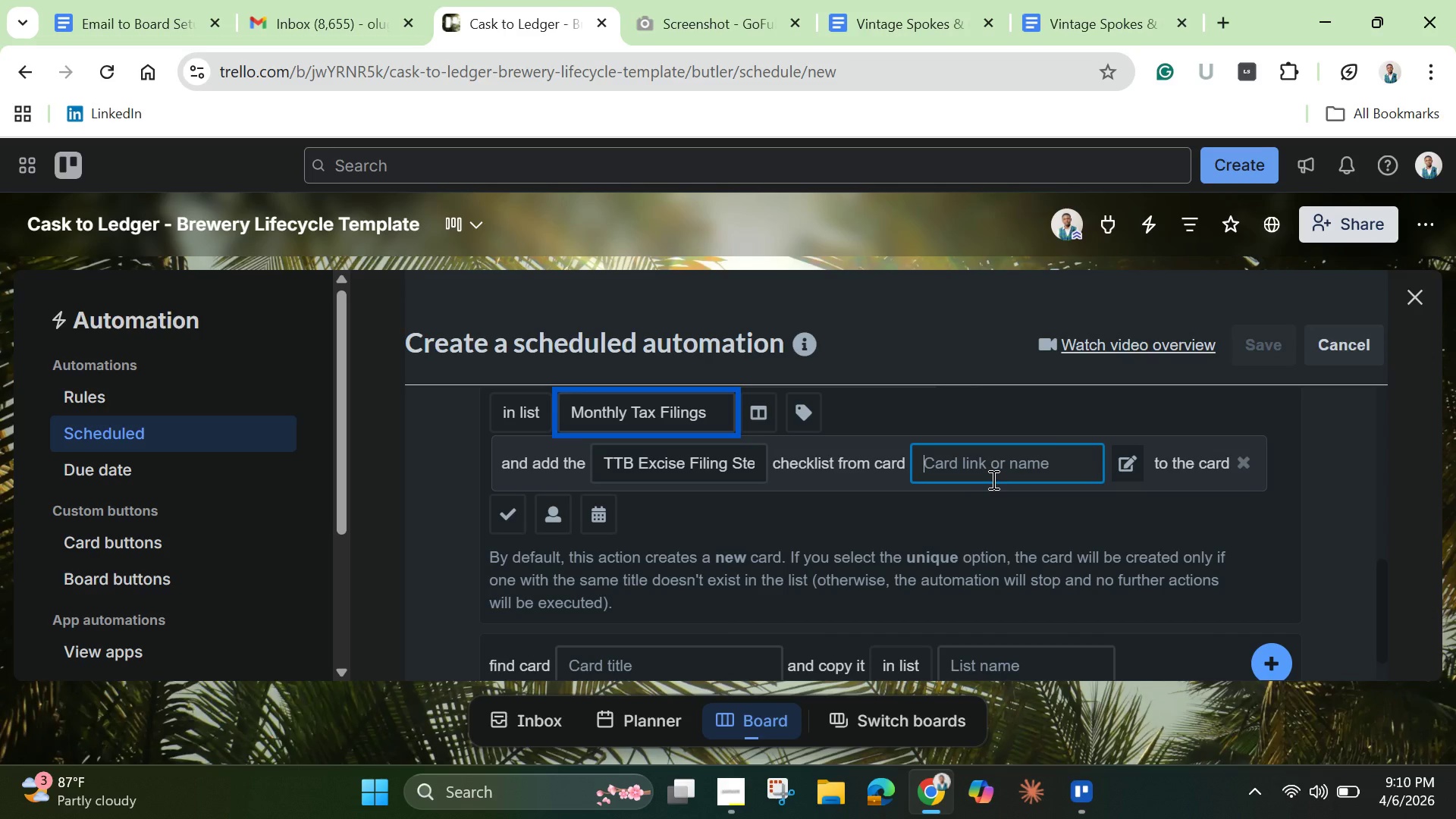 
left_click([1083, 784])
 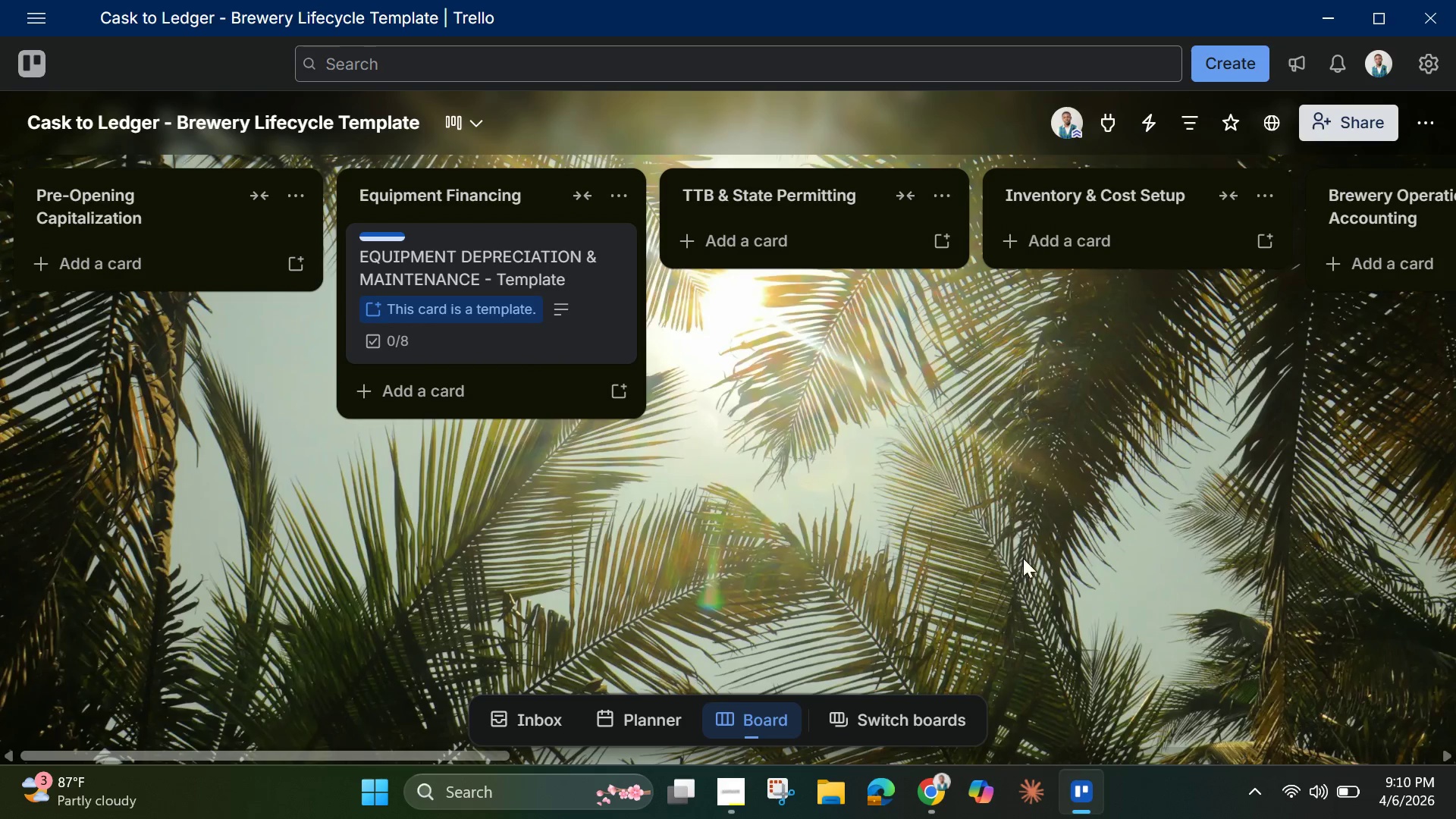 
wait(6.28)
 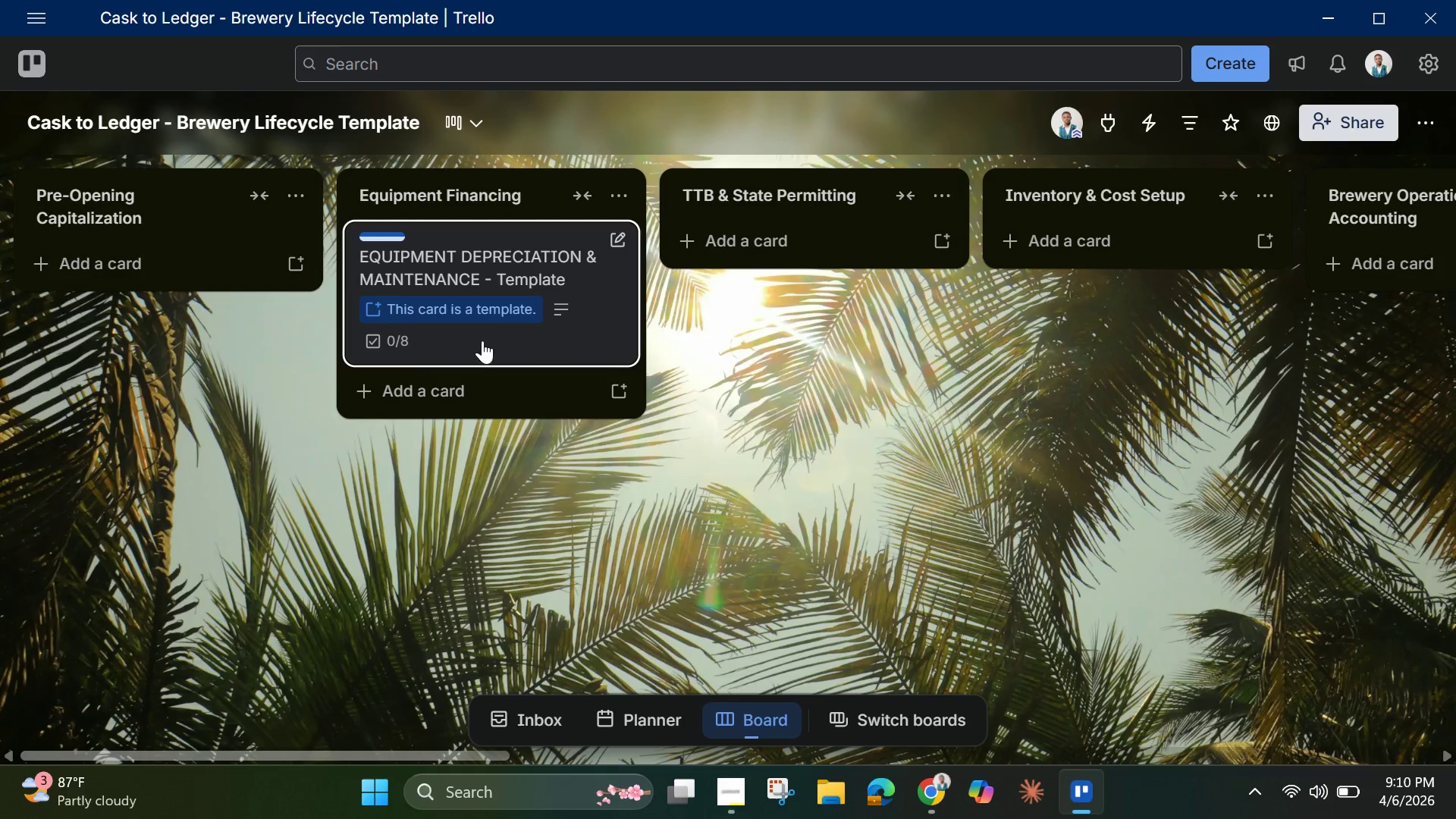 
left_click_drag(start_coordinate=[464, 748], to_coordinate=[1030, 727])
 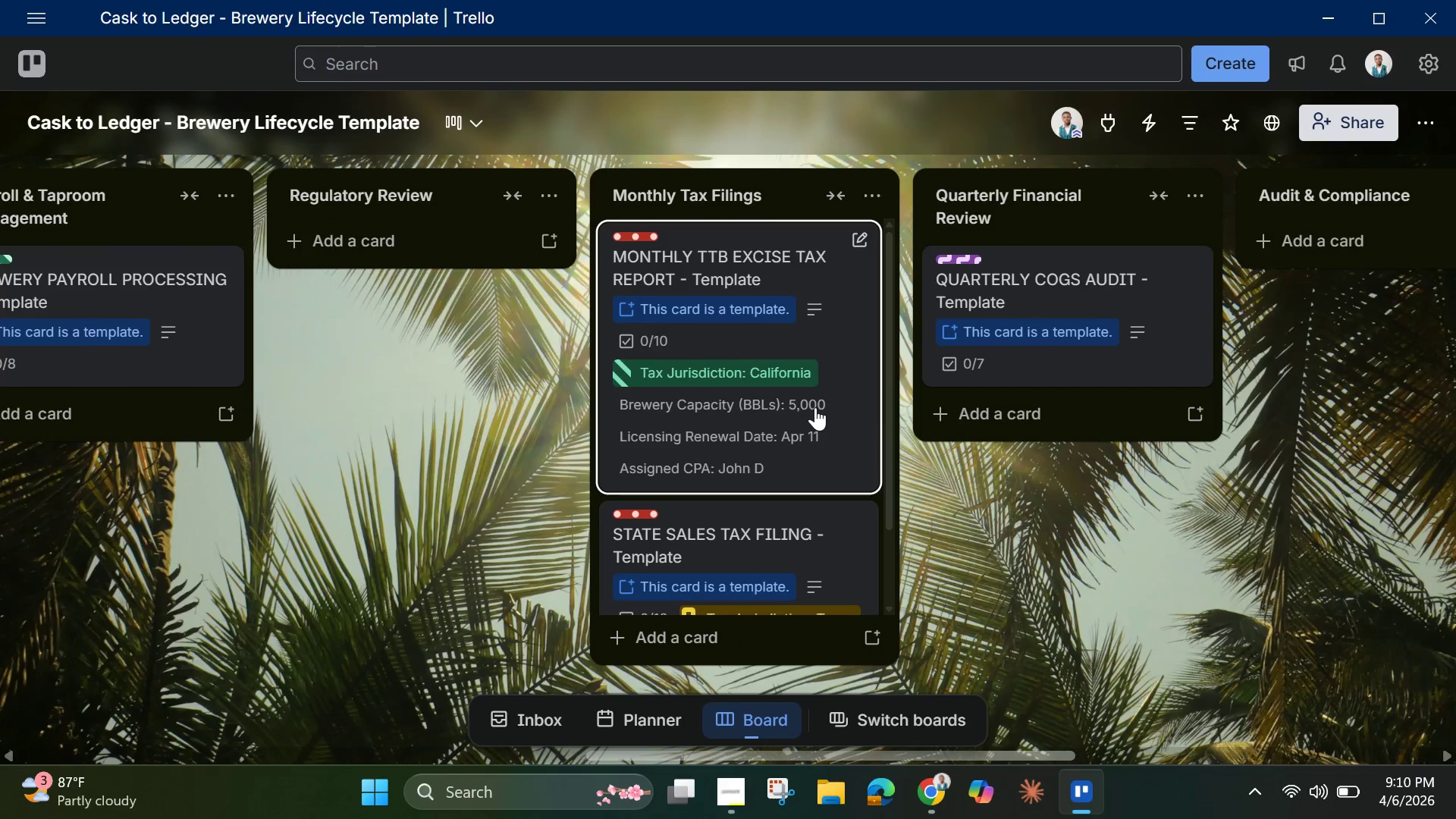 
left_click([815, 407])
 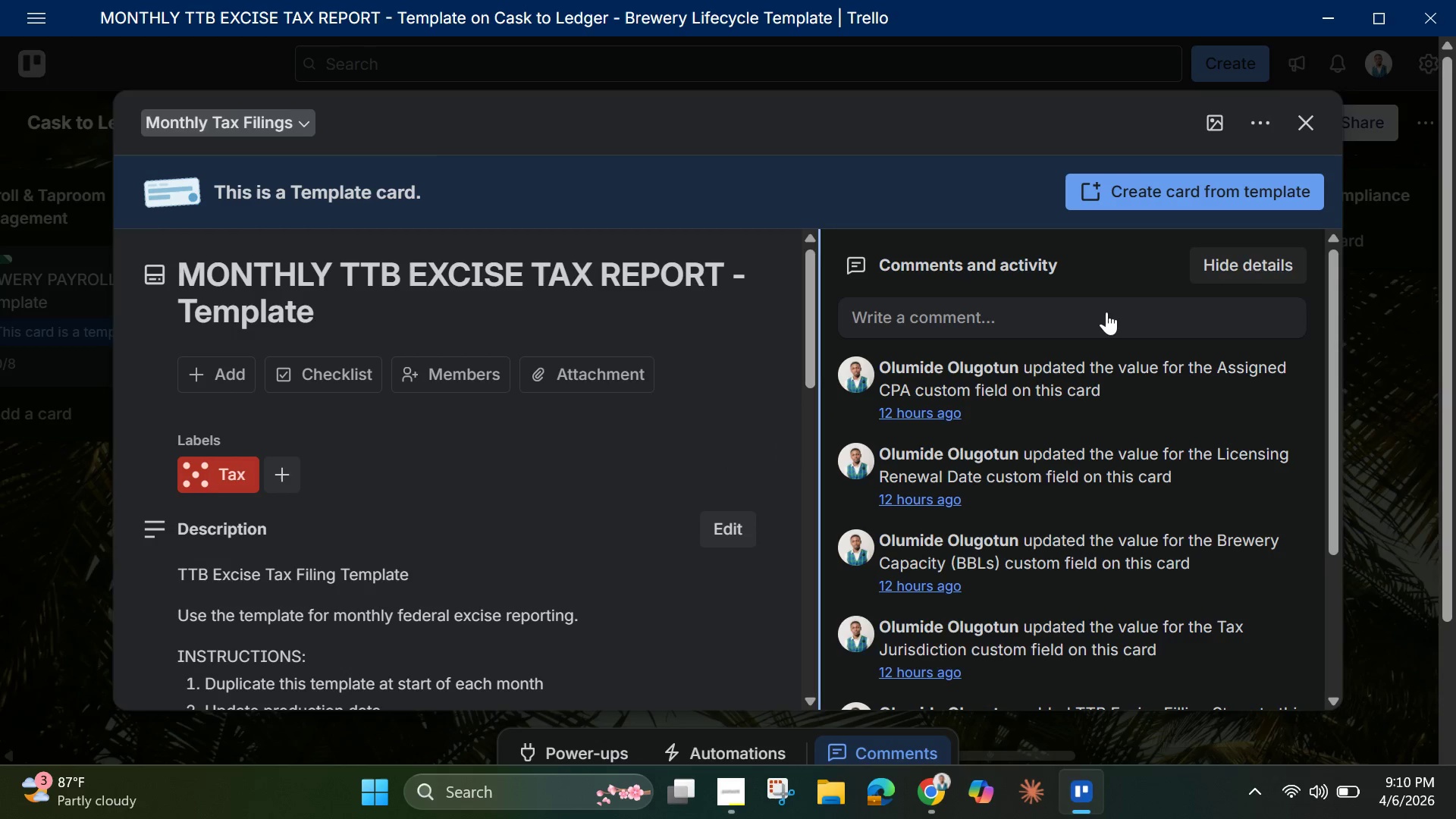 
left_click([1264, 115])
 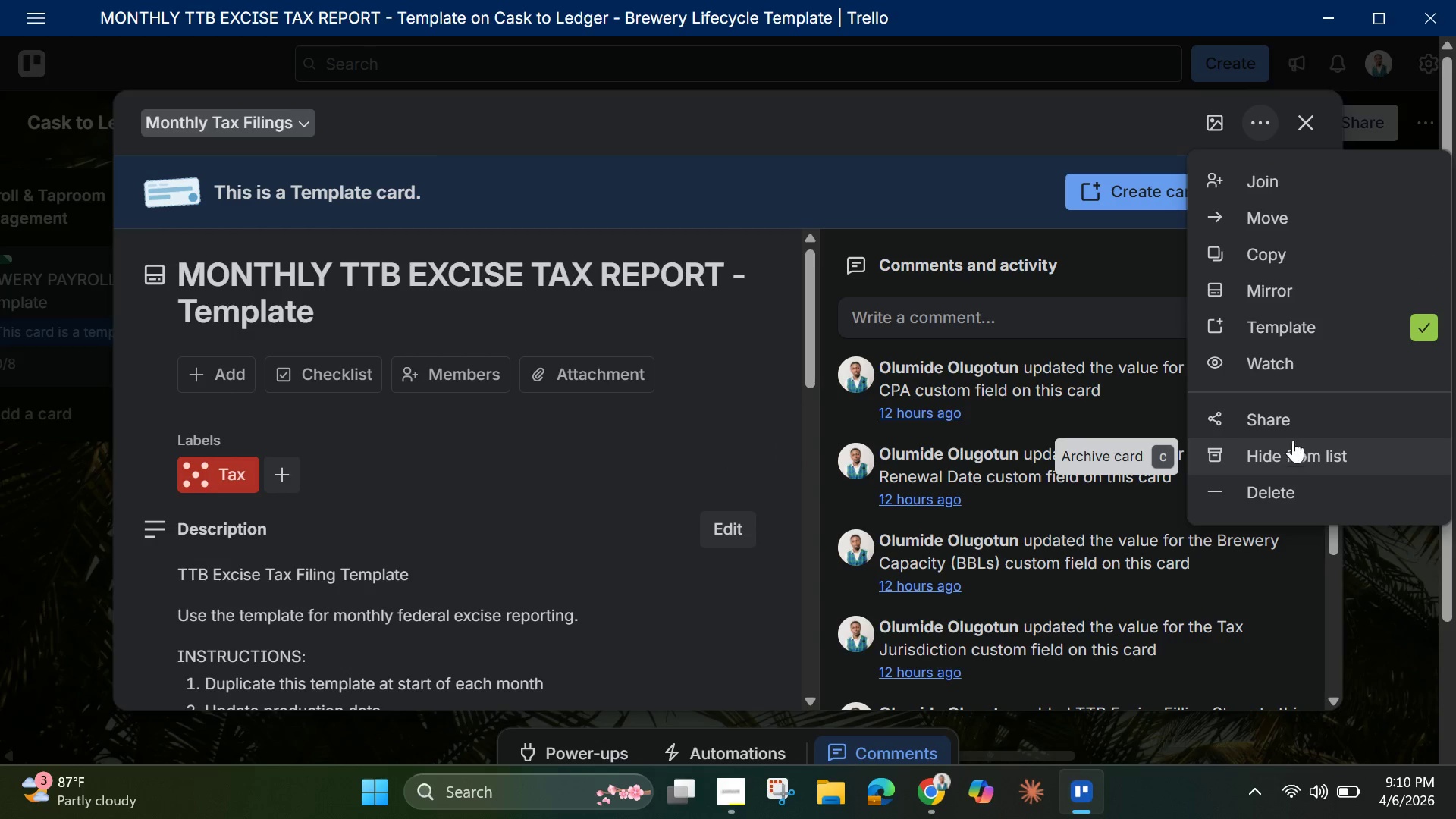 
left_click([1285, 417])
 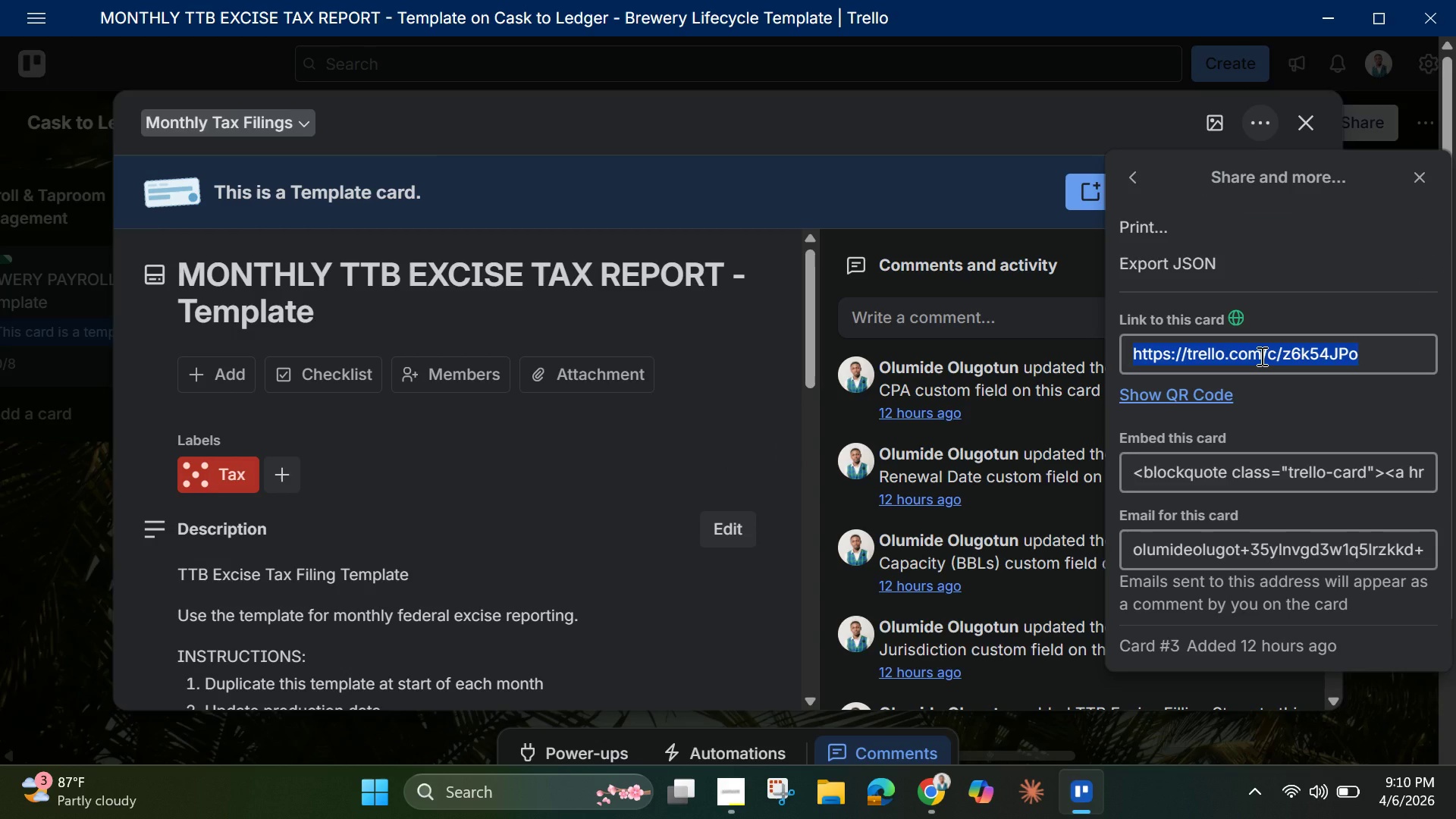 
wait(8.42)
 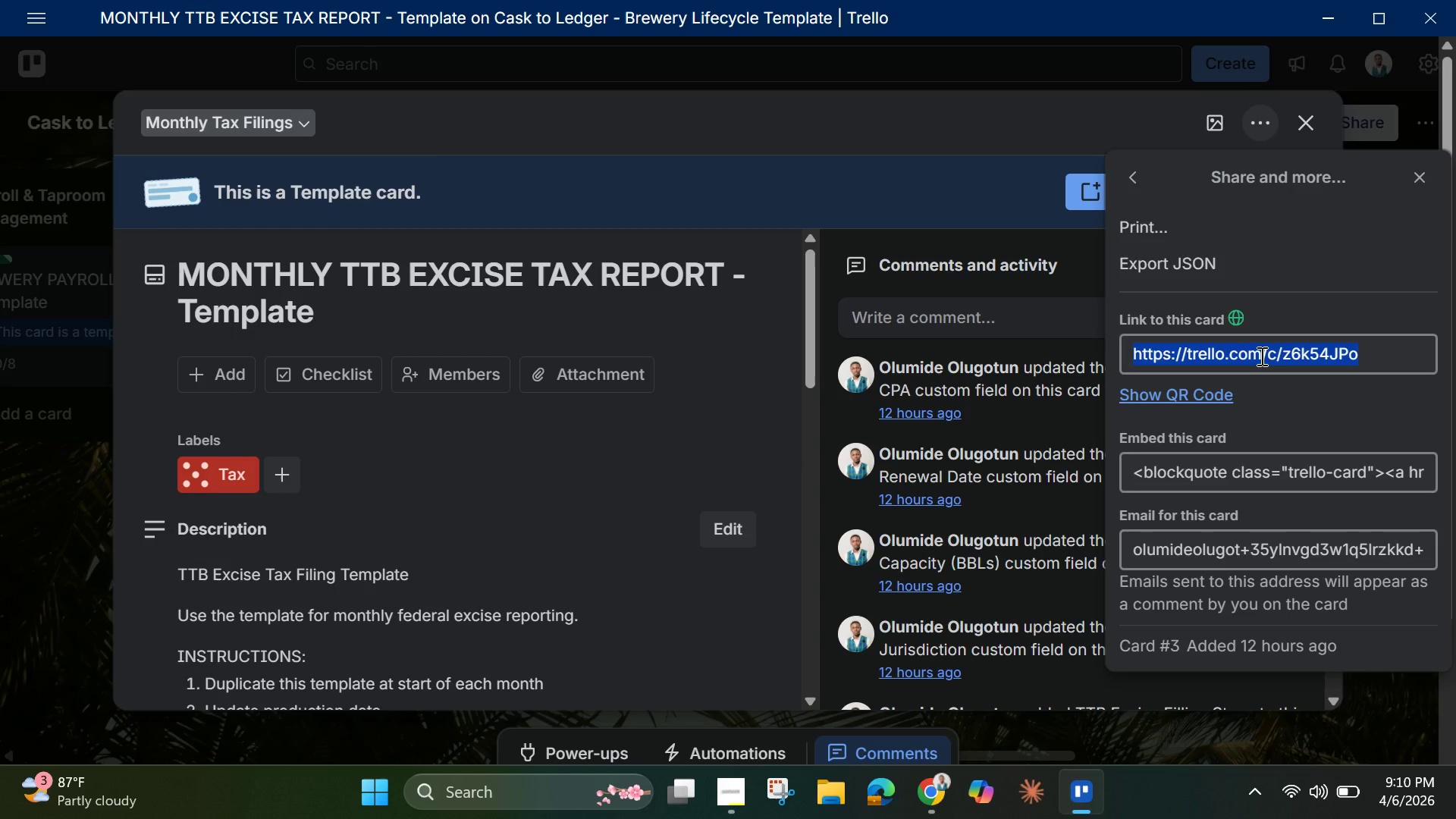 
scroll: coordinate [1269, 481], scroll_direction: down, amount: 3.0
 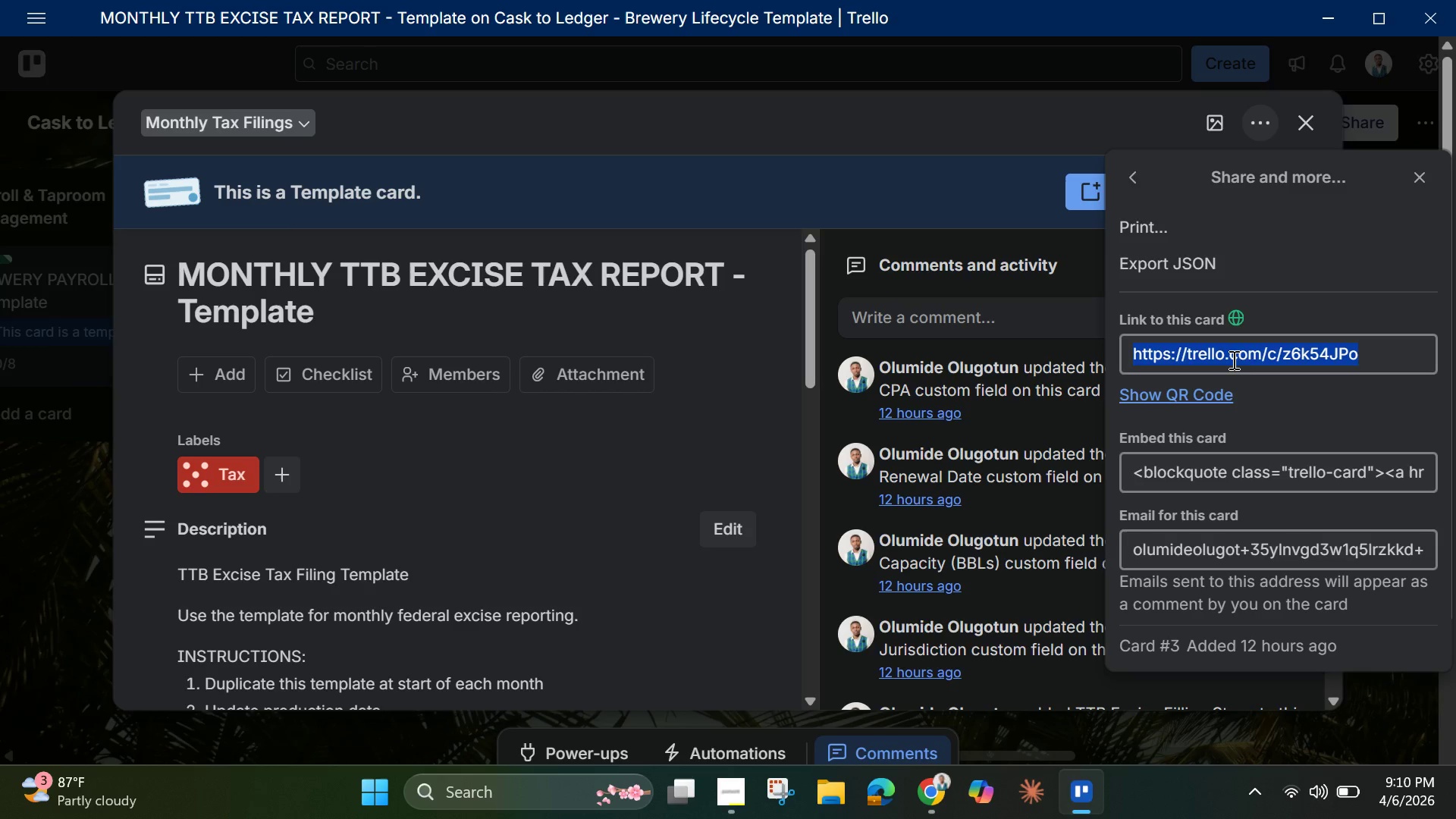 
right_click([1232, 352])
 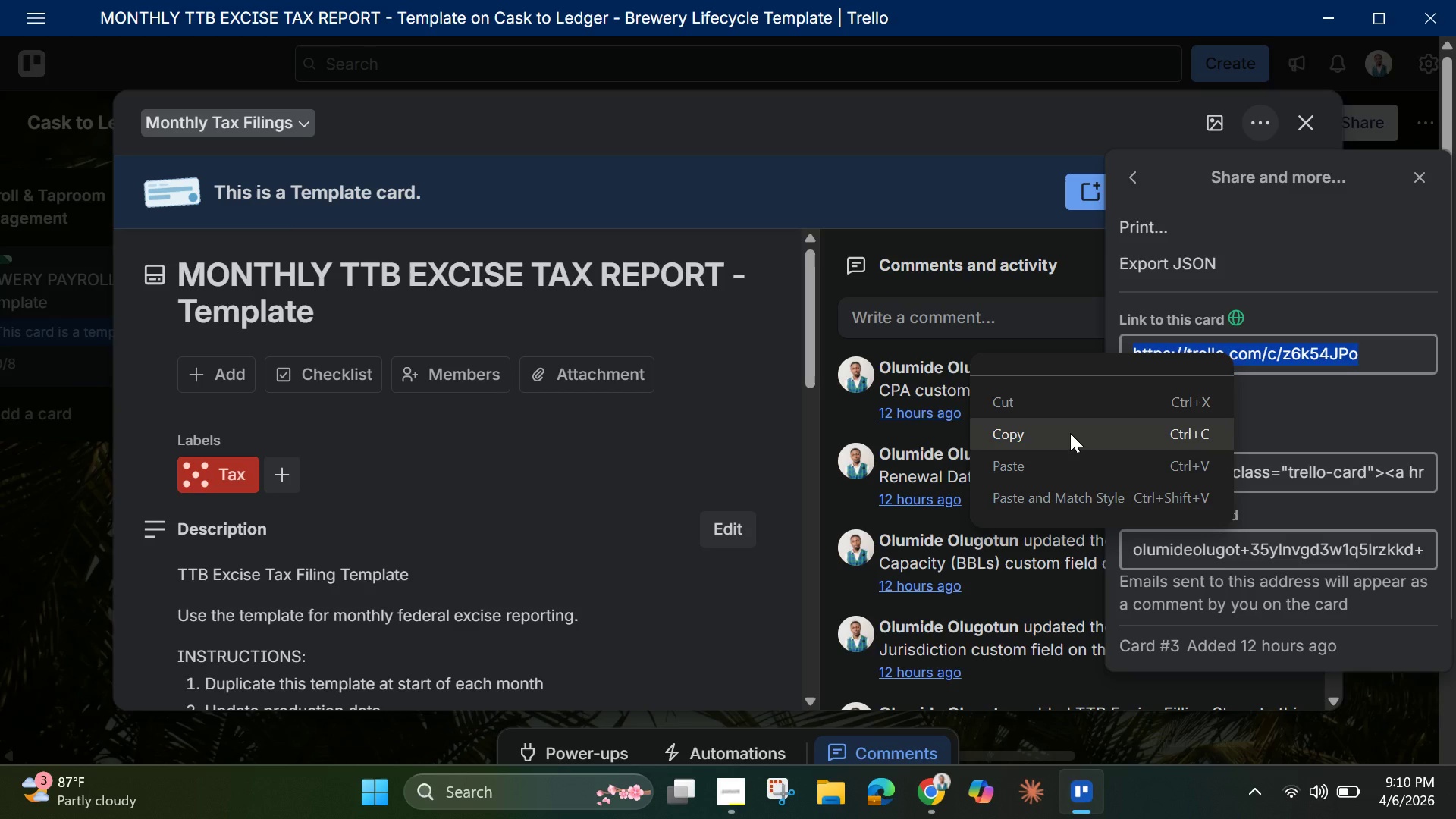 
left_click([1070, 433])
 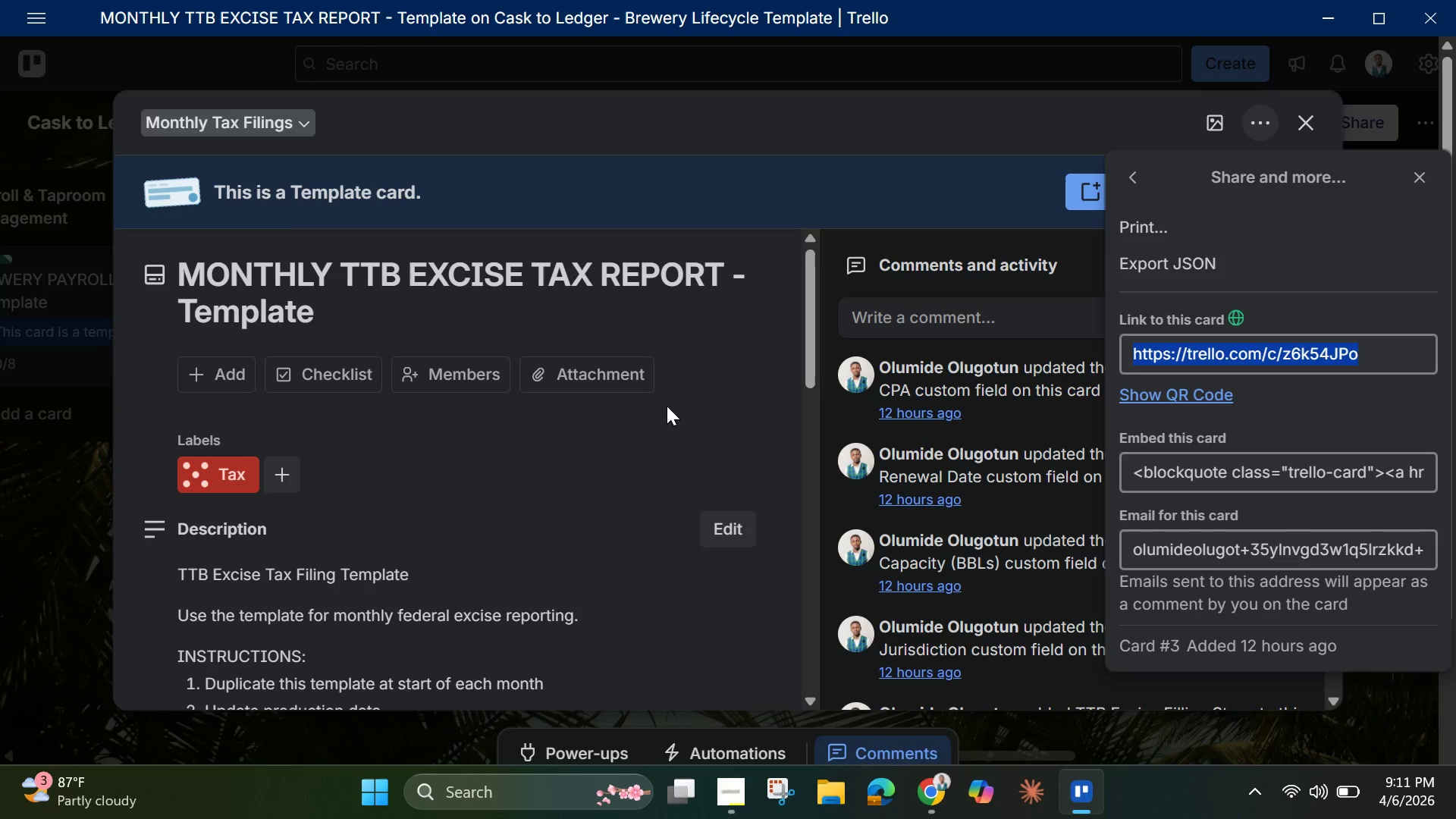 
left_click([673, 406])
 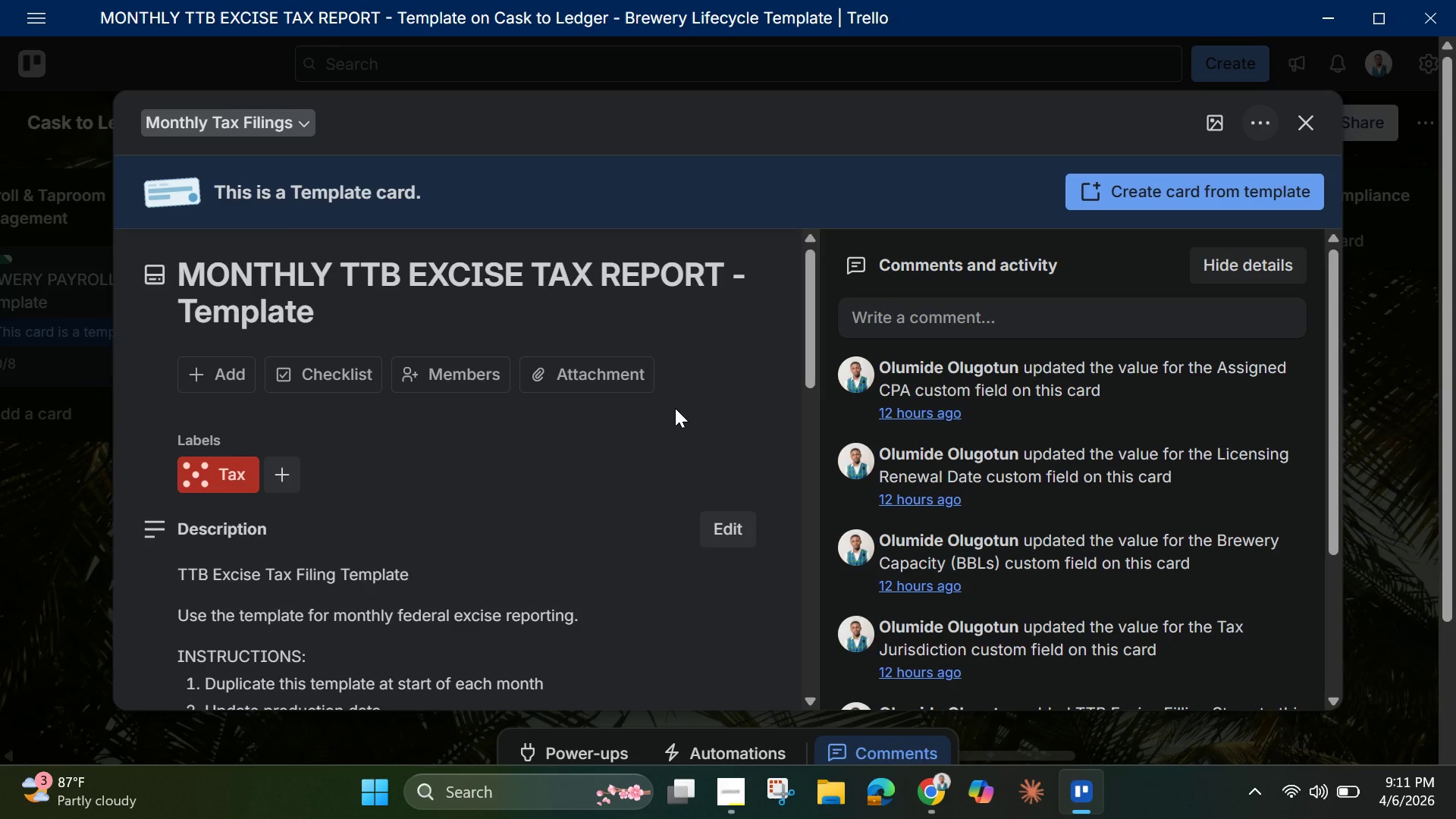 
scroll: coordinate [679, 410], scroll_direction: down, amount: 4.0
 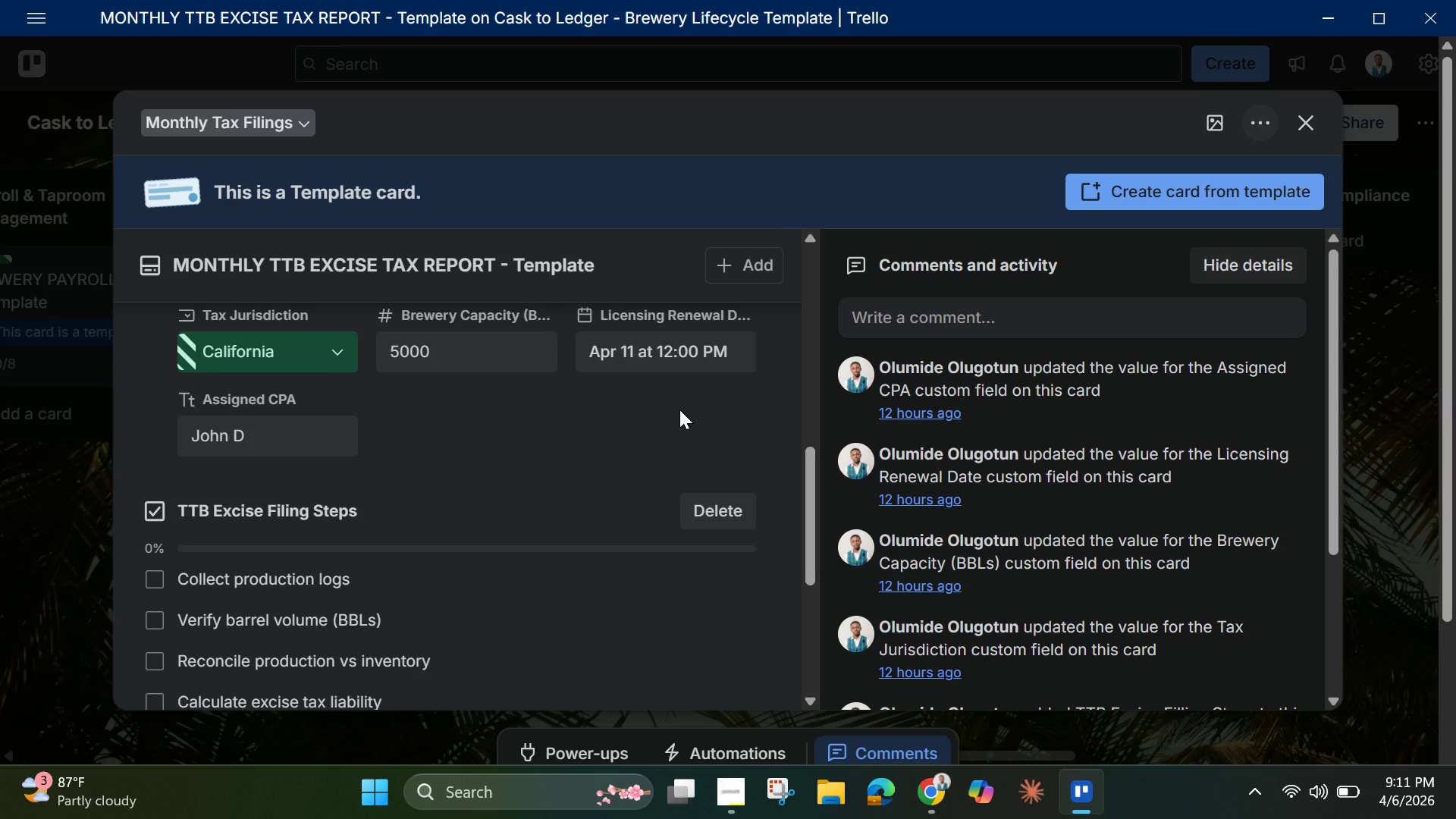 
wait(9.97)
 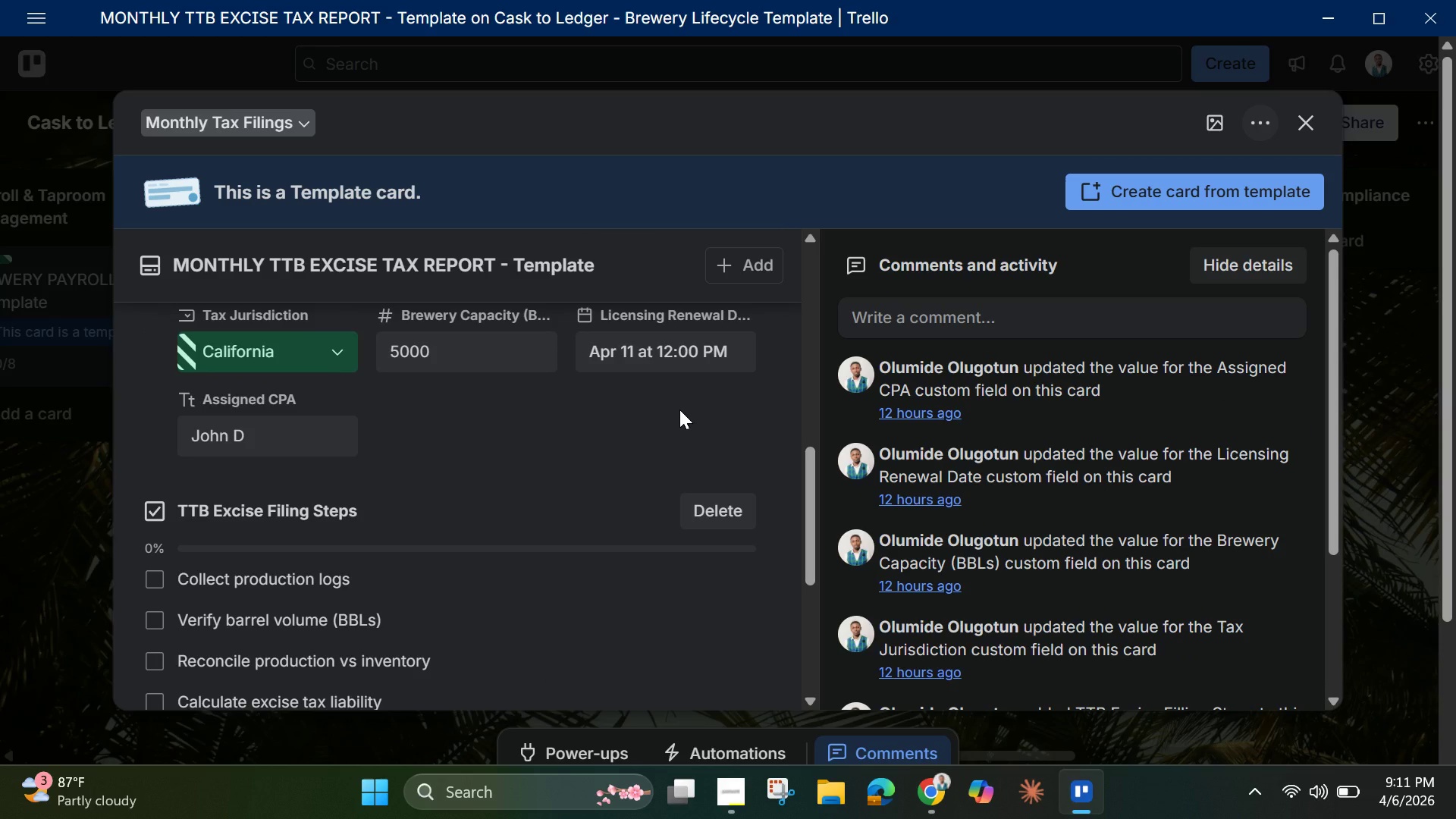 
left_click([1301, 125])
 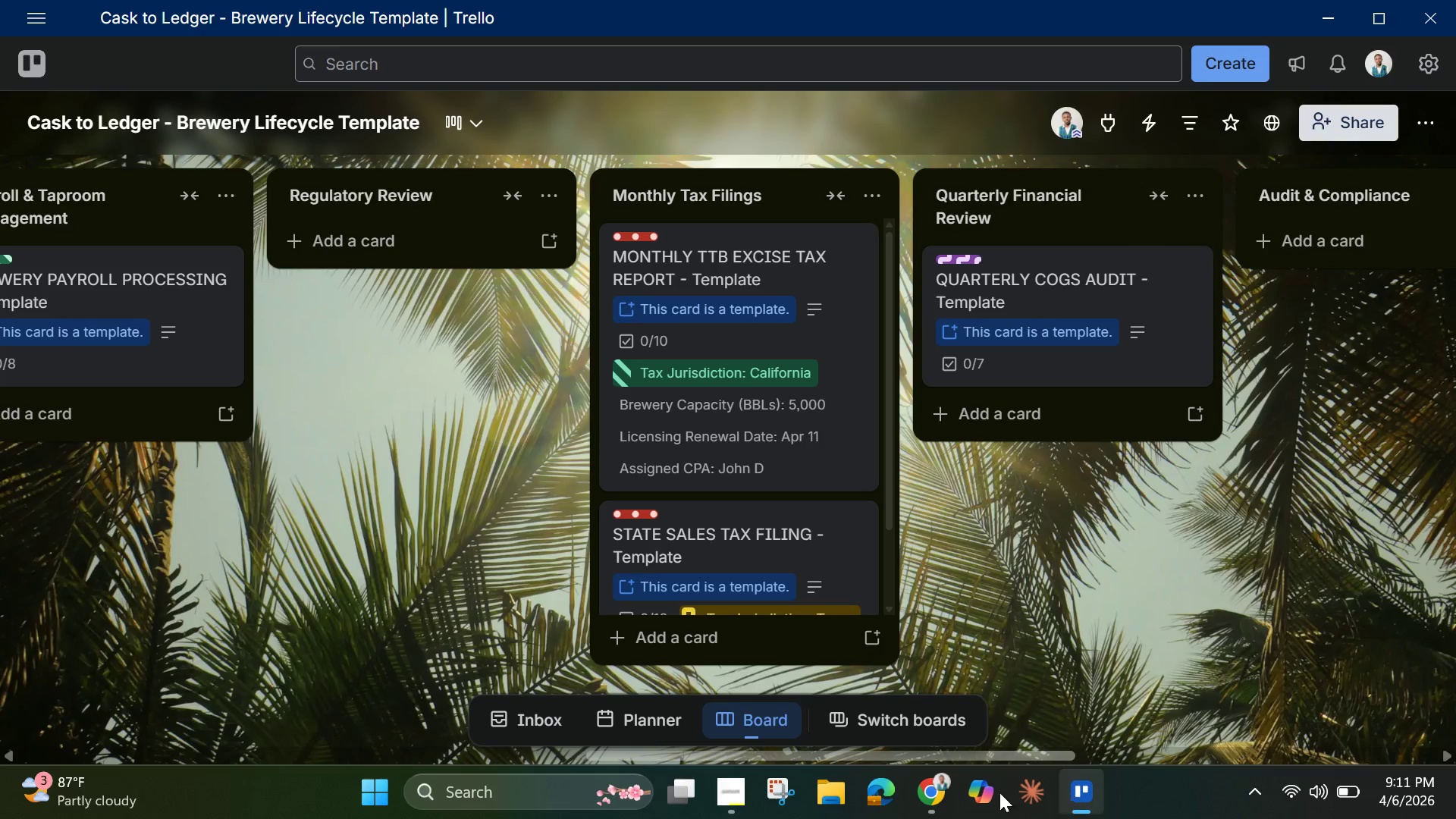 
left_click([946, 793])
 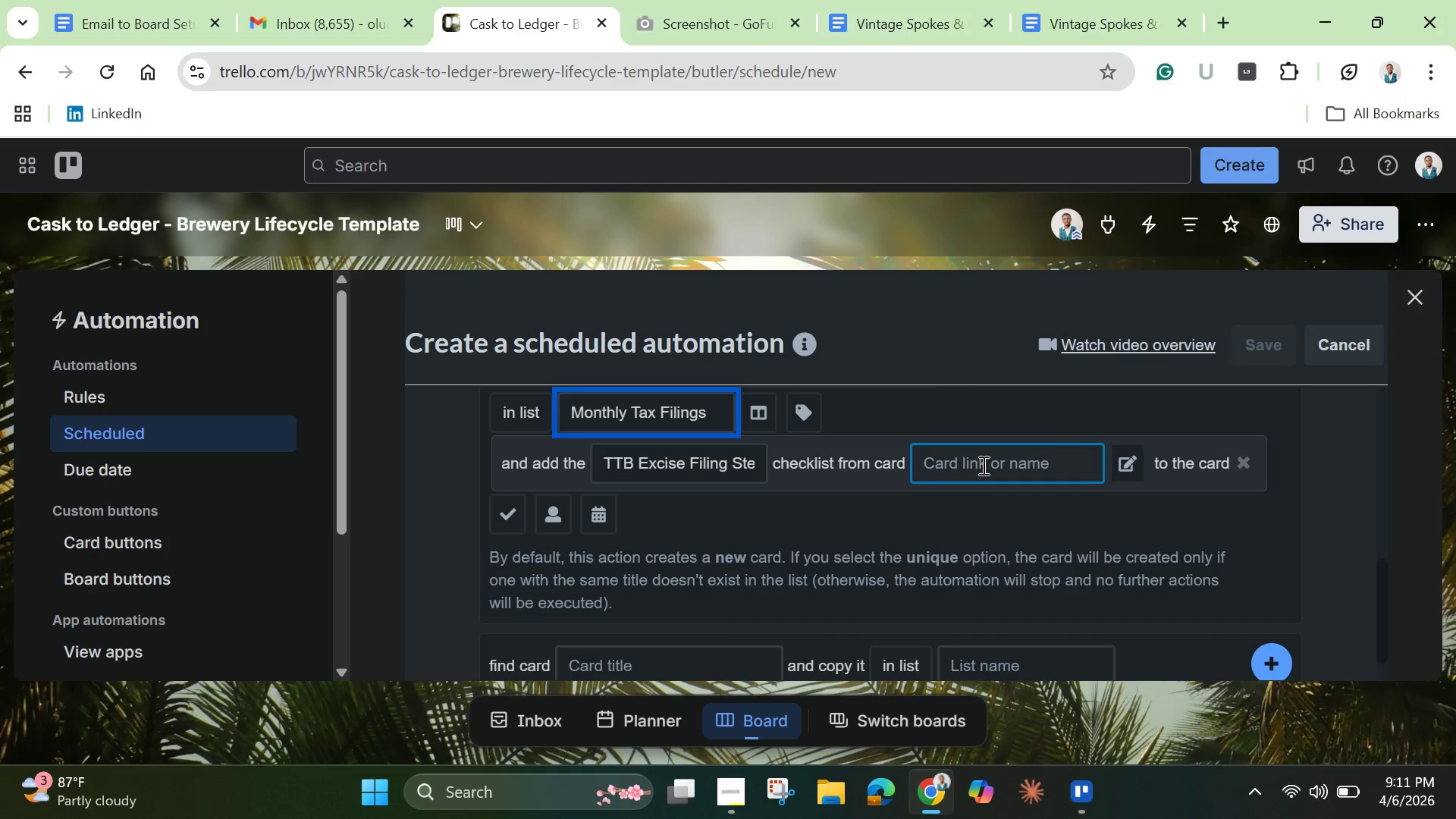 
key(Control+V)
 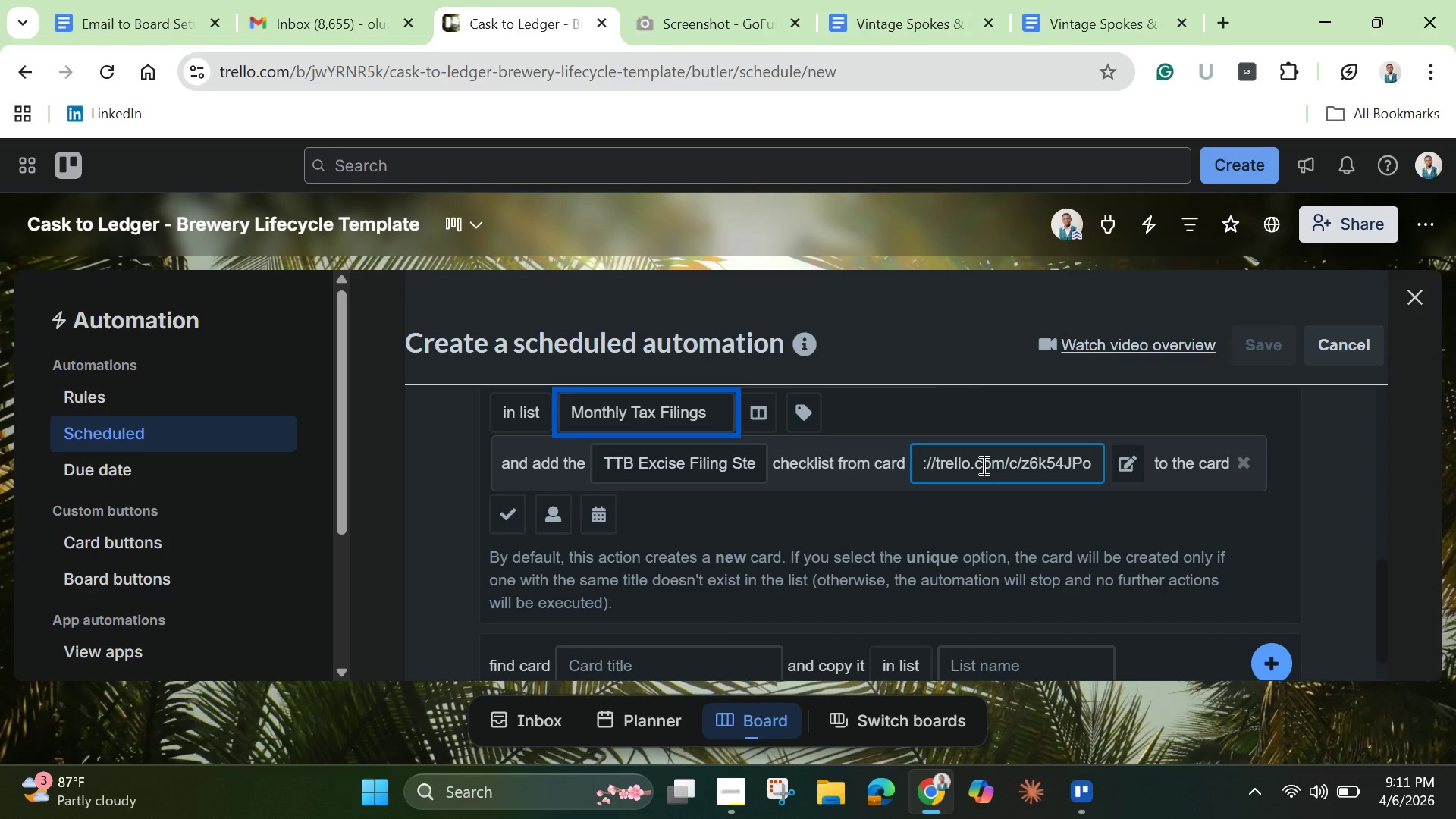 
double_click([982, 465])
 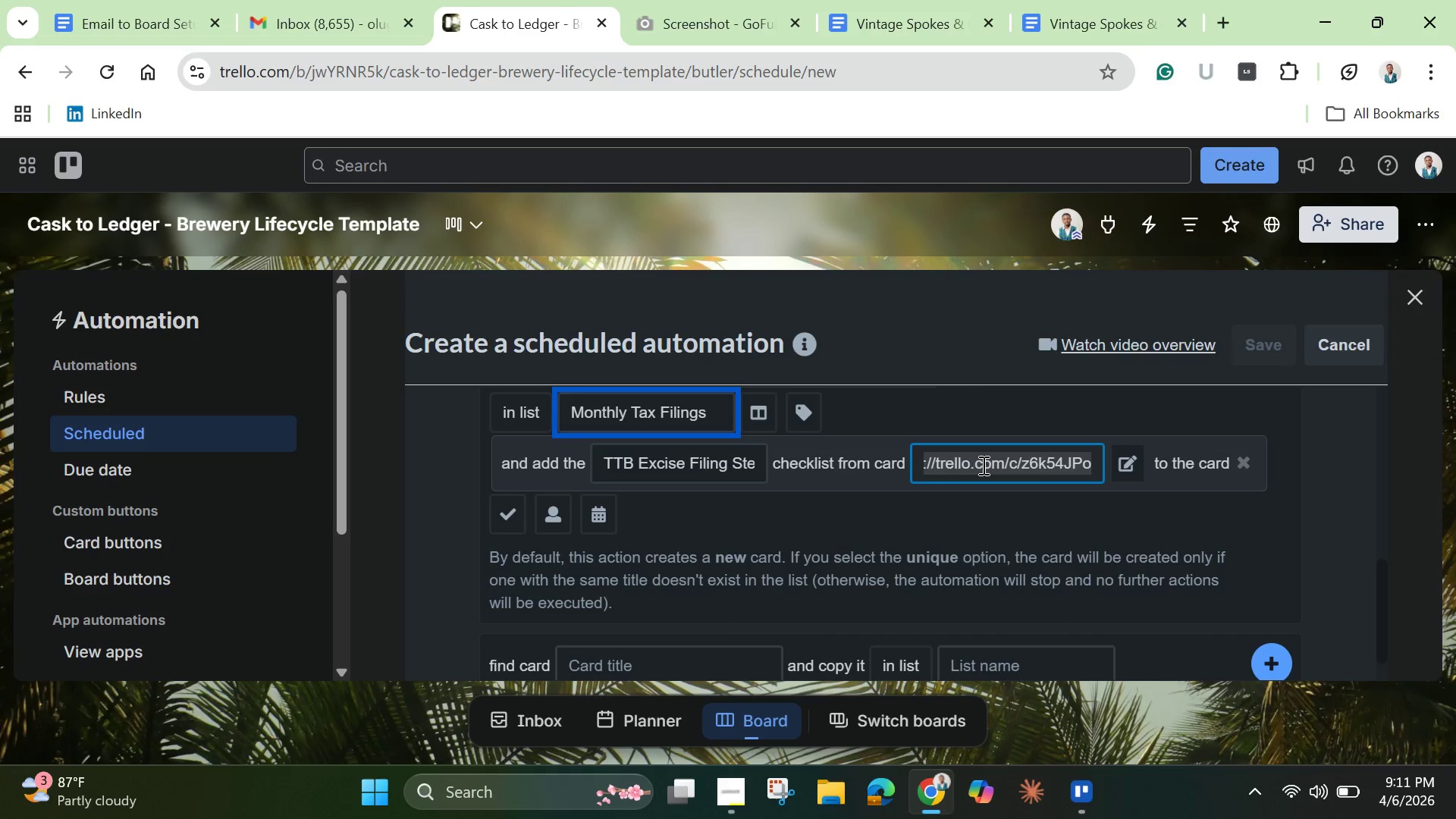 
triple_click([982, 465])
 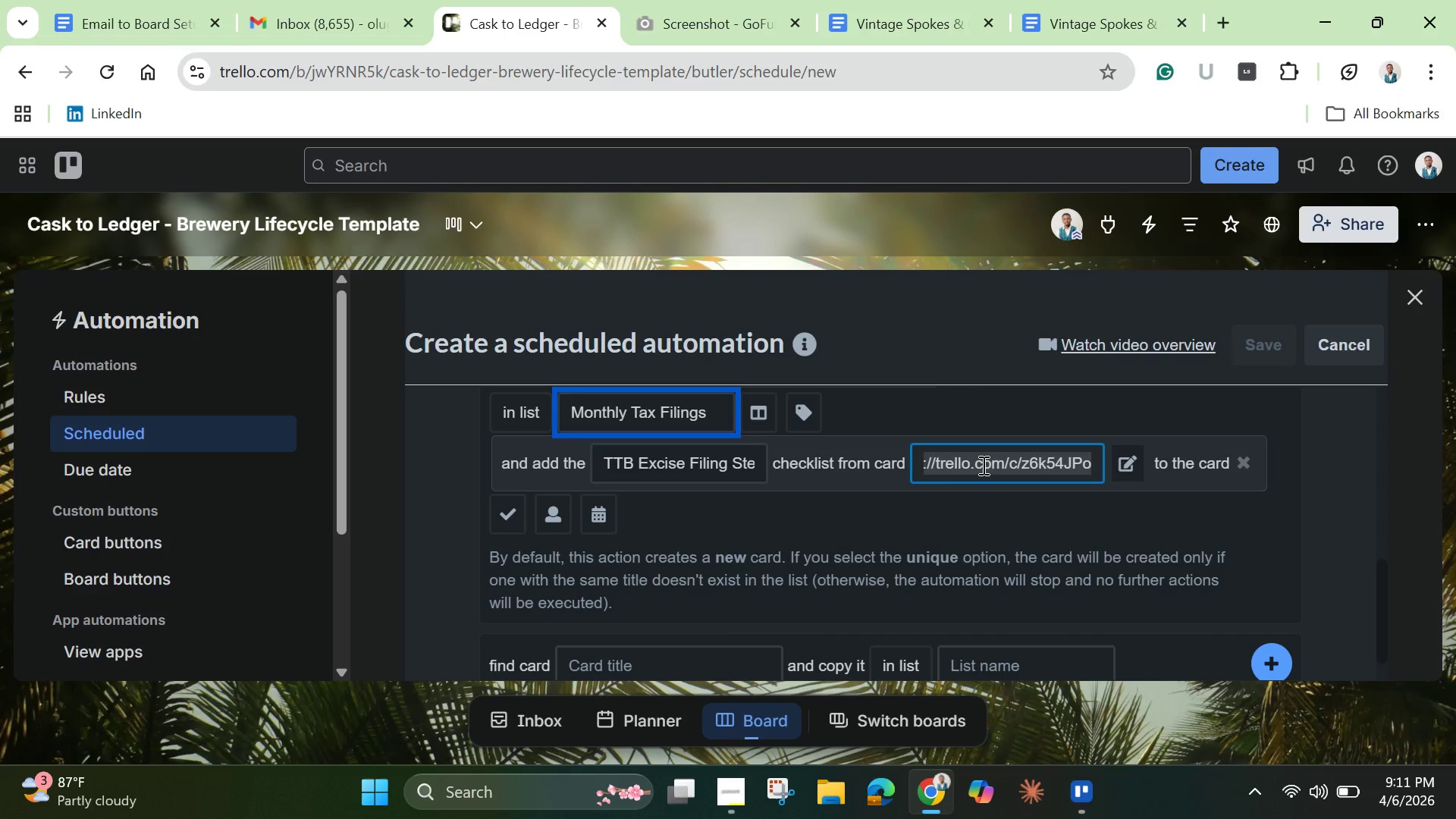 
key(Backspace)
 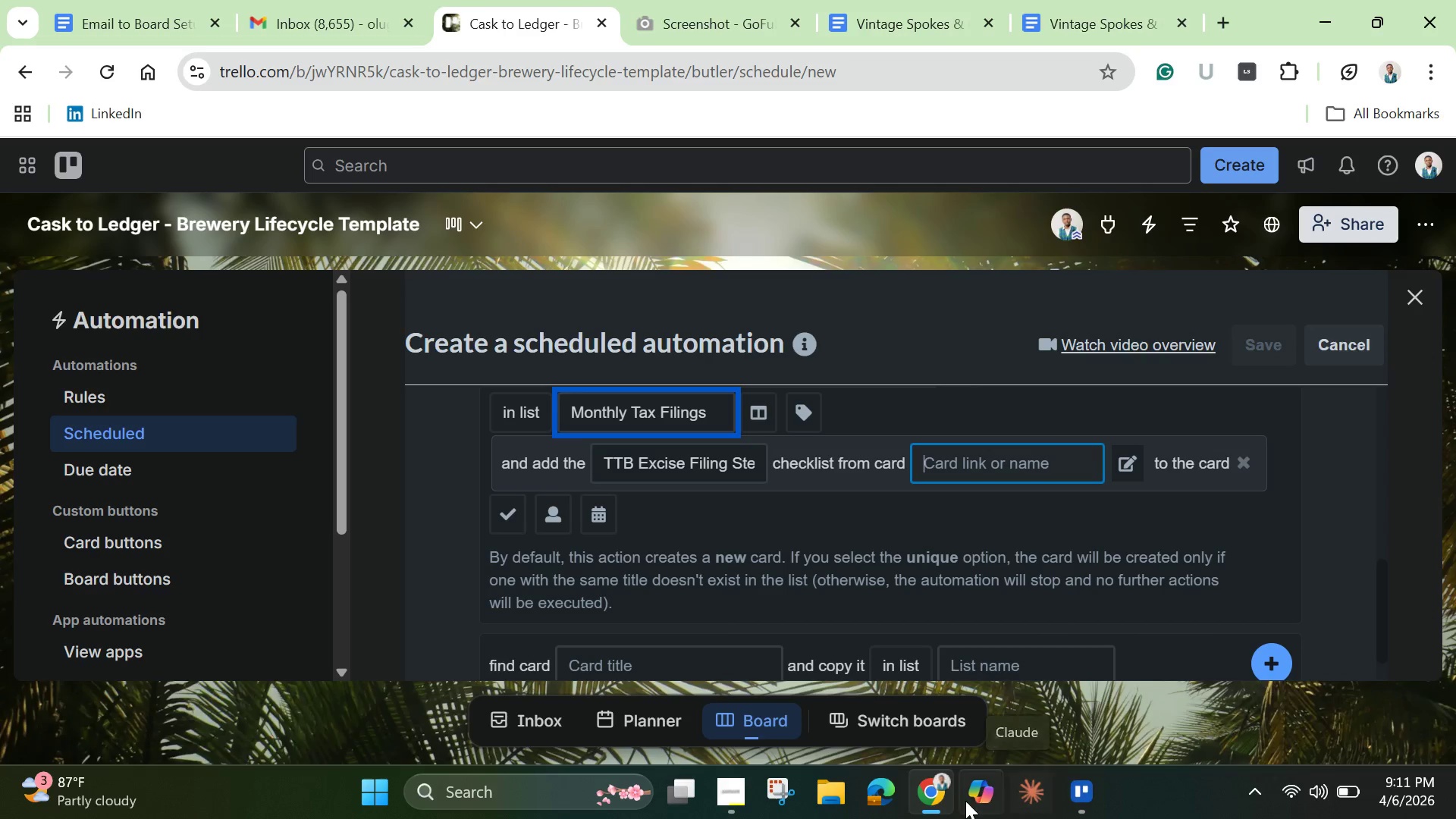 
wait(7.55)
 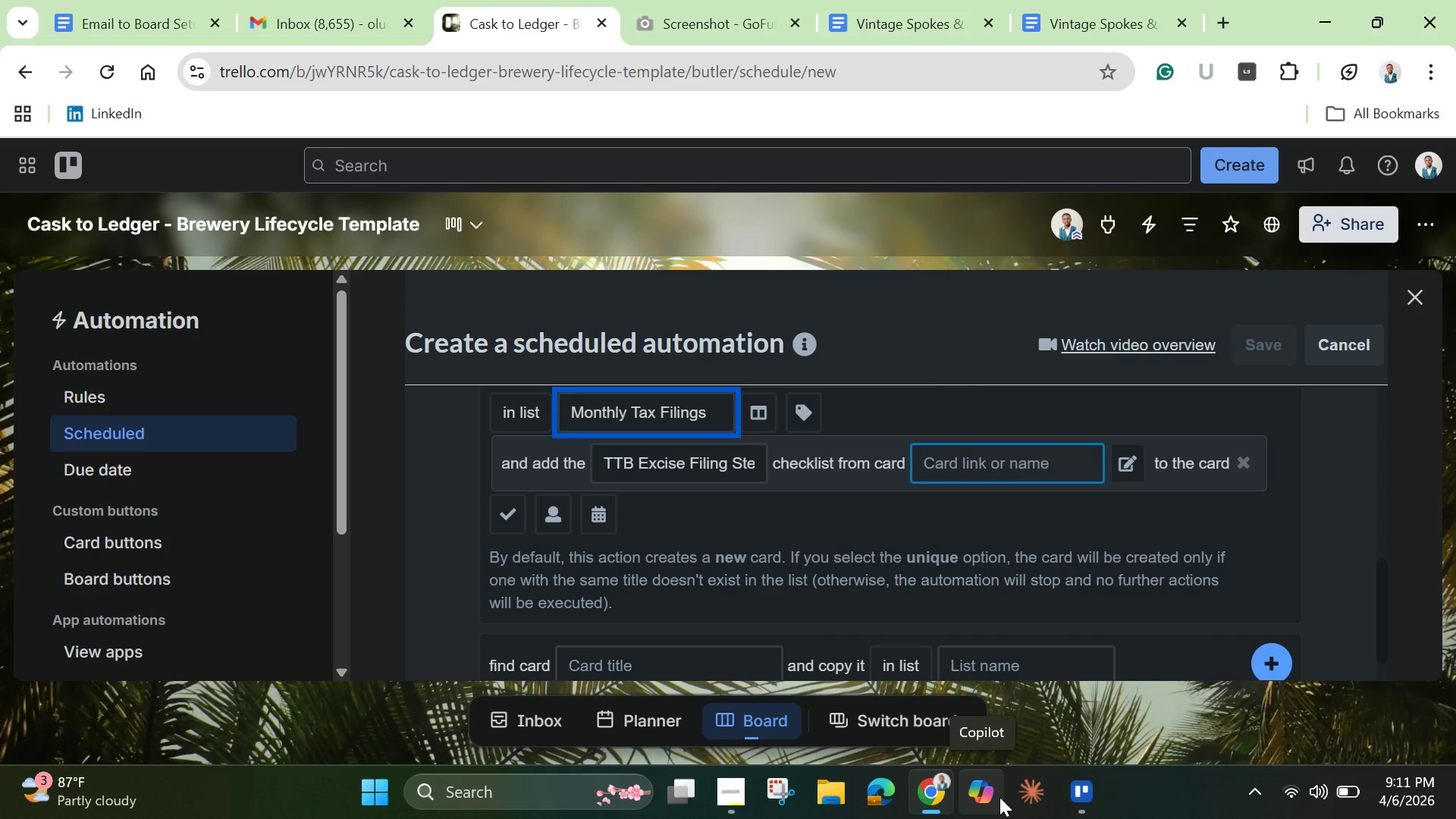 
left_click([936, 777])
 